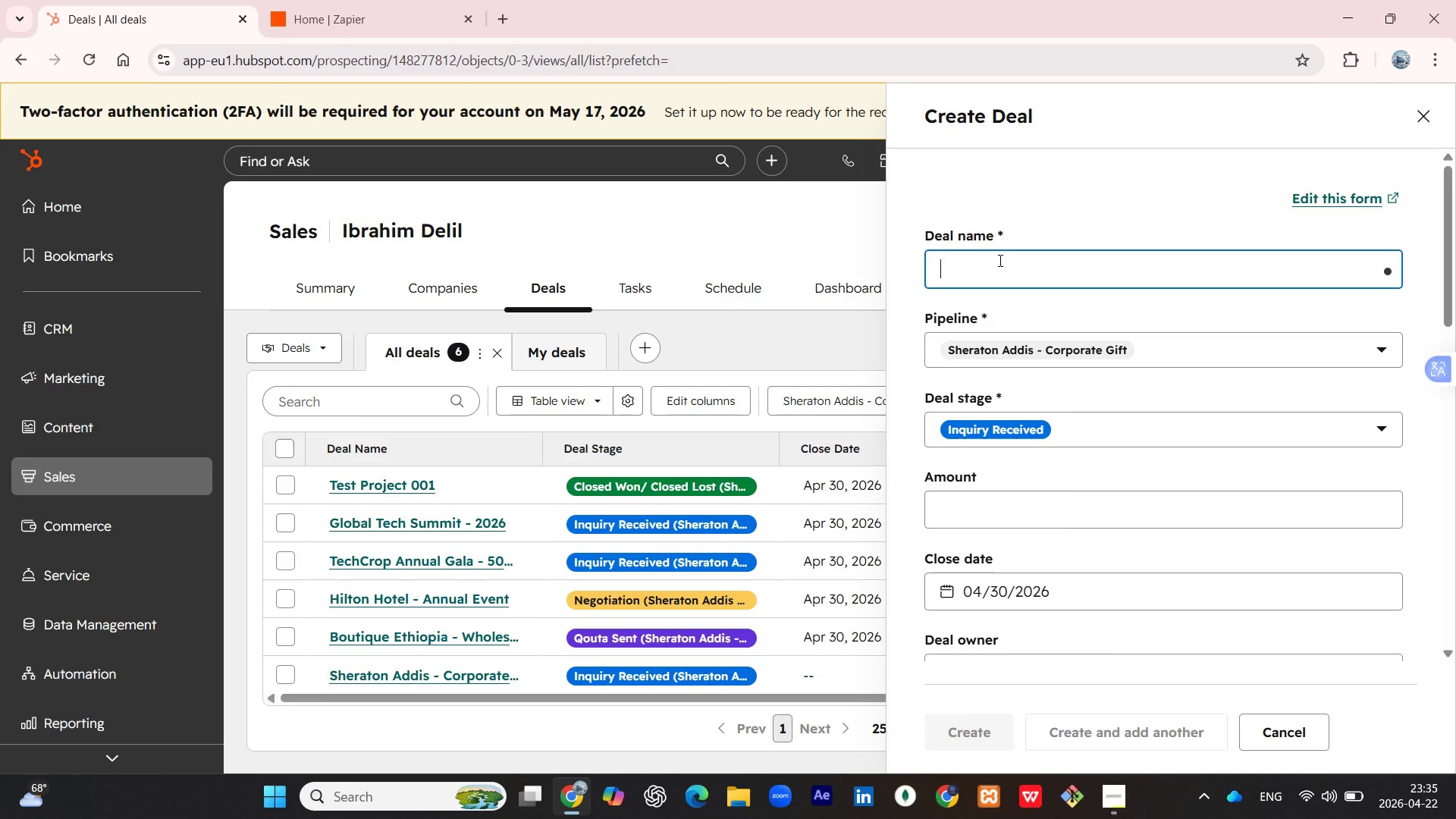 
wait(6.28)
 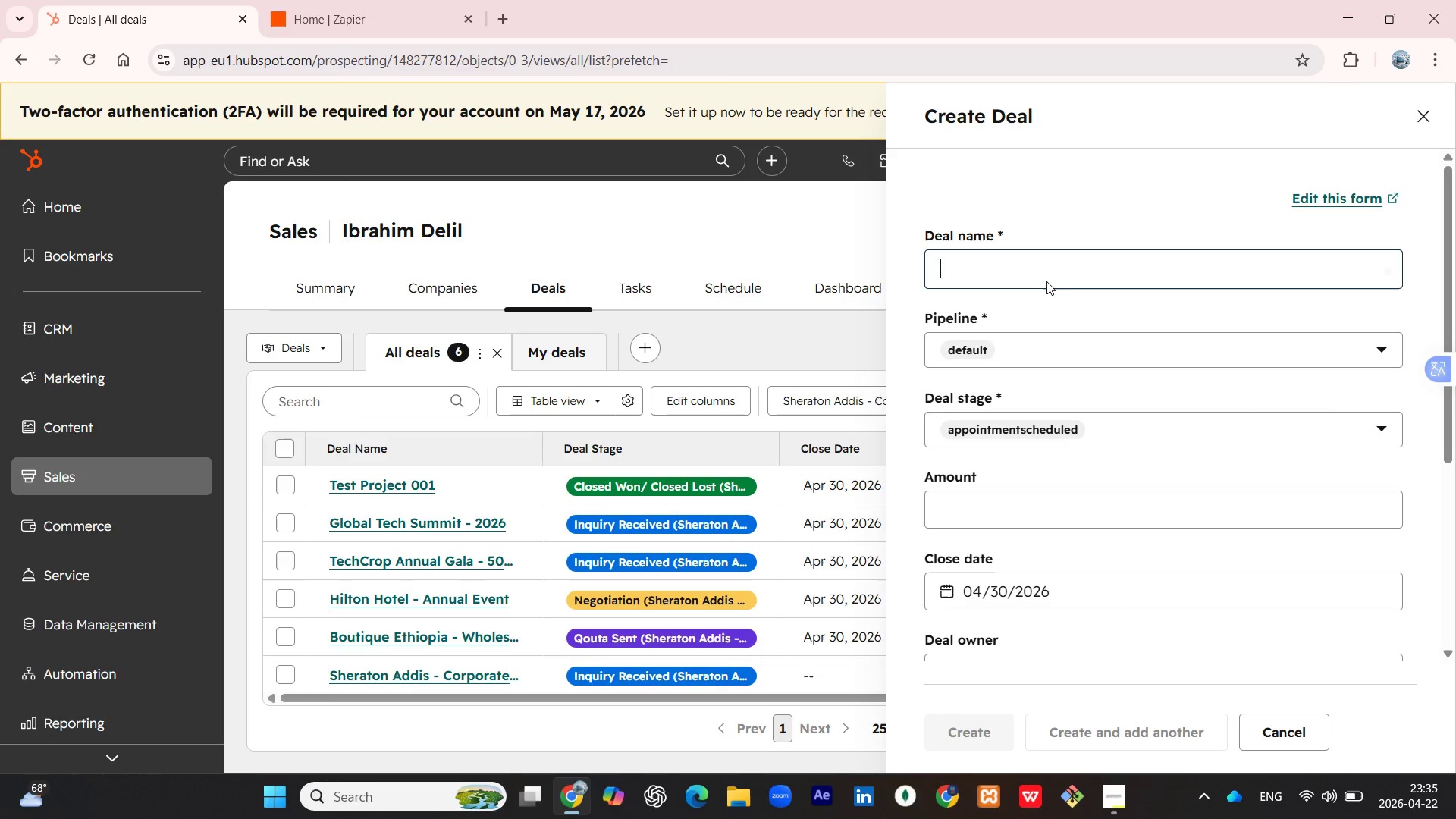 
type(TechFlow Annual Gala)
 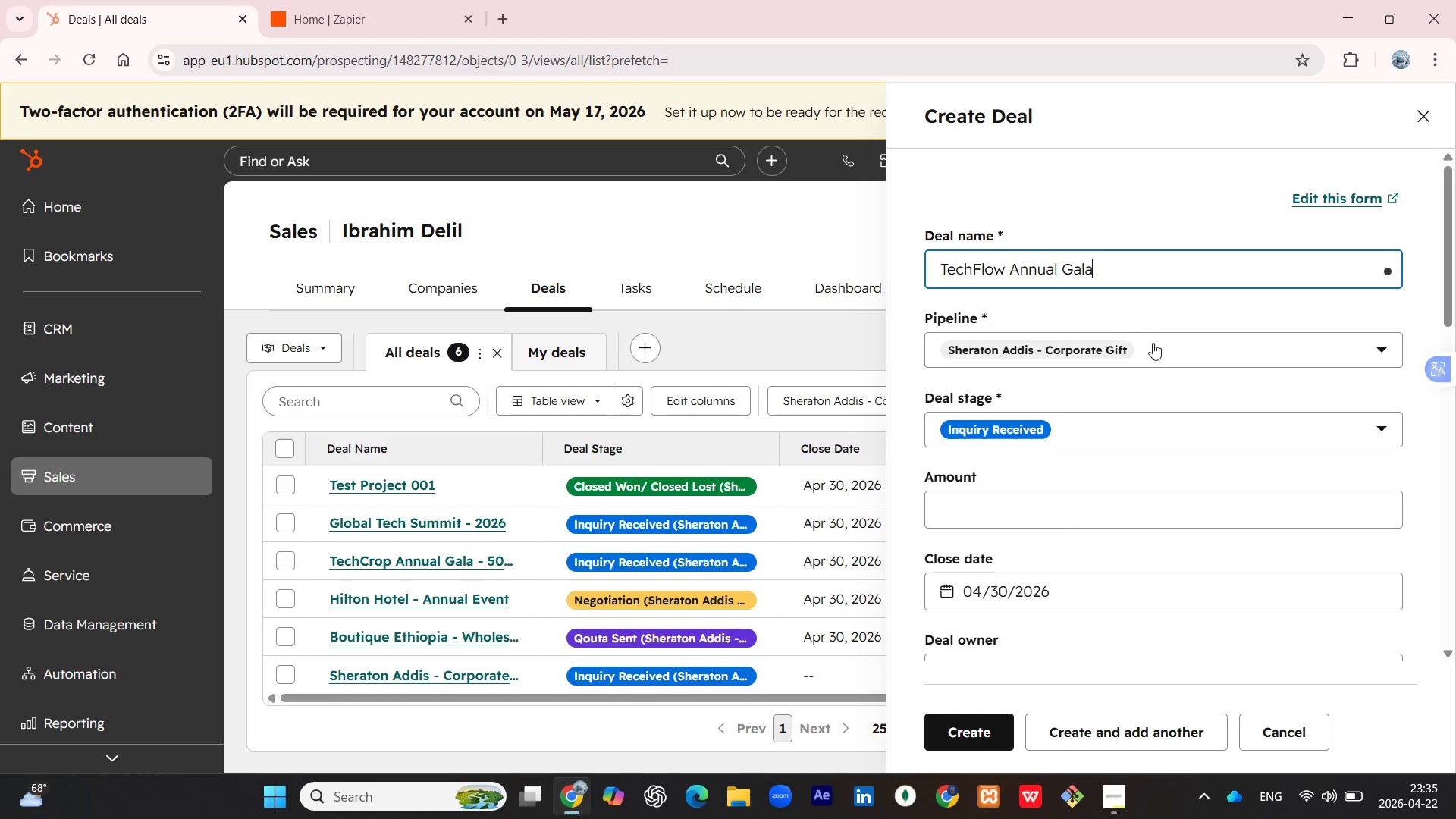 
left_click([1208, 353])
 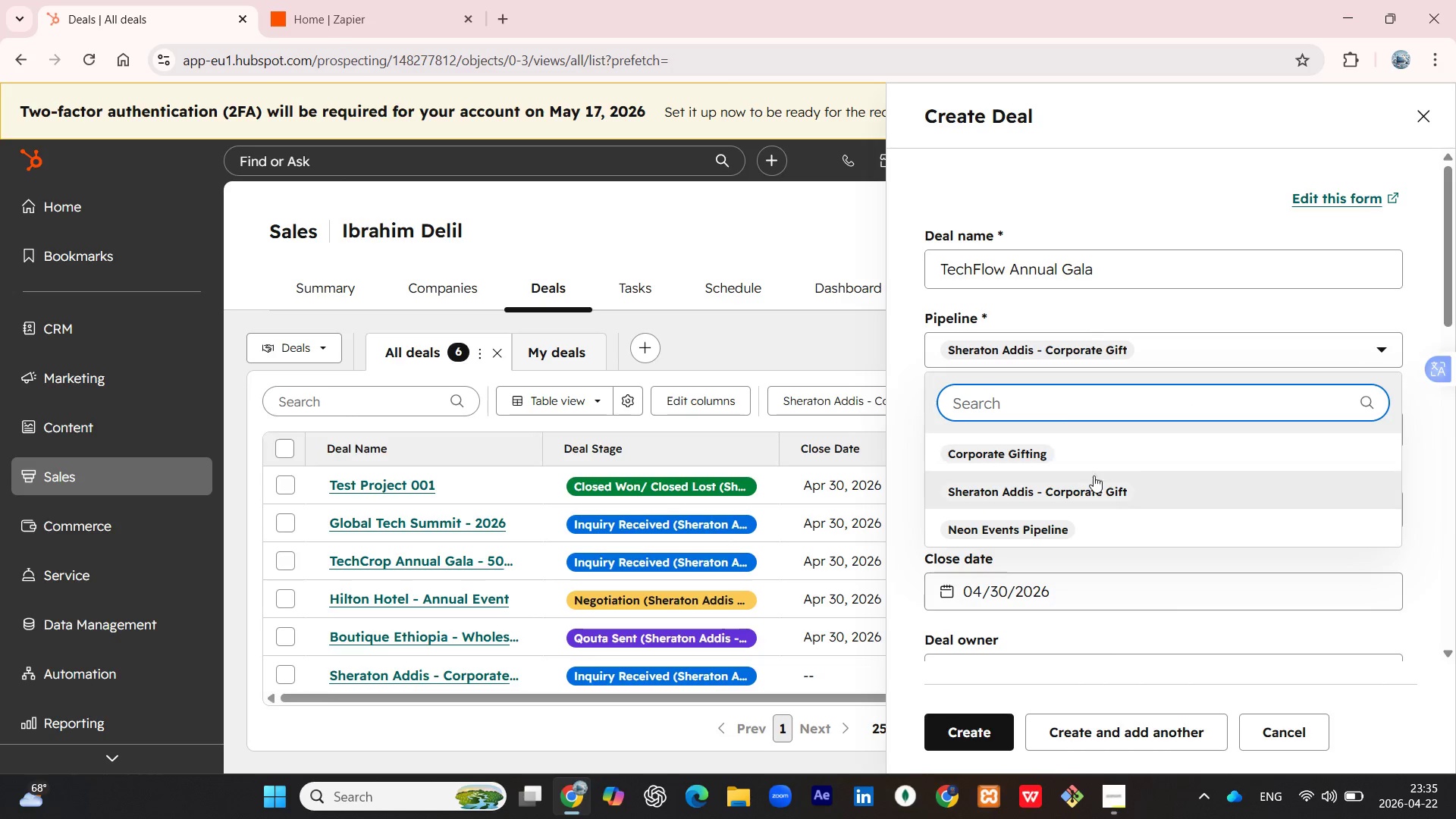 
left_click([1044, 442])
 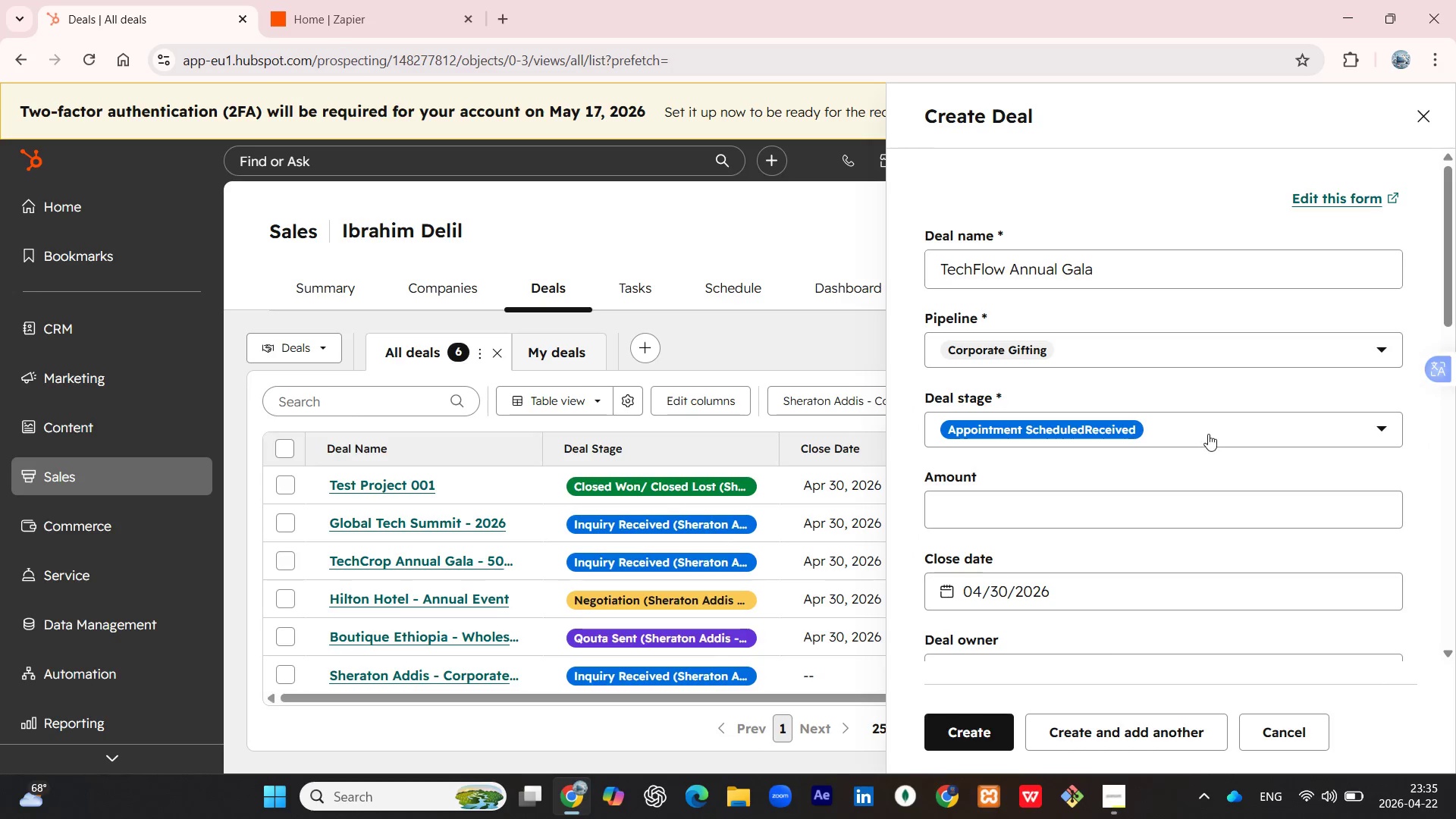 
wait(6.67)
 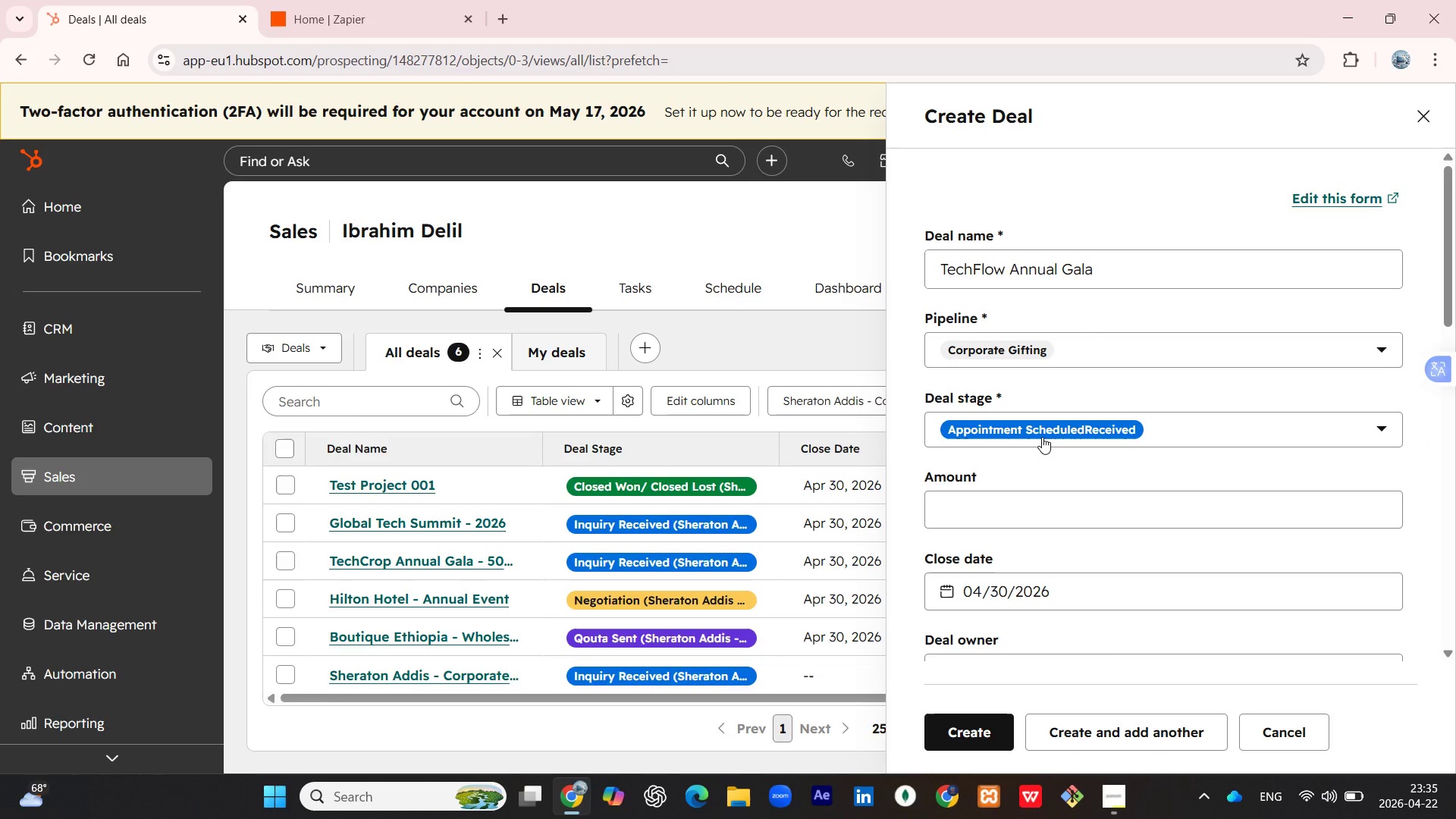 
scroll: coordinate [1208, 434], scroll_direction: down, amount: 1.0
 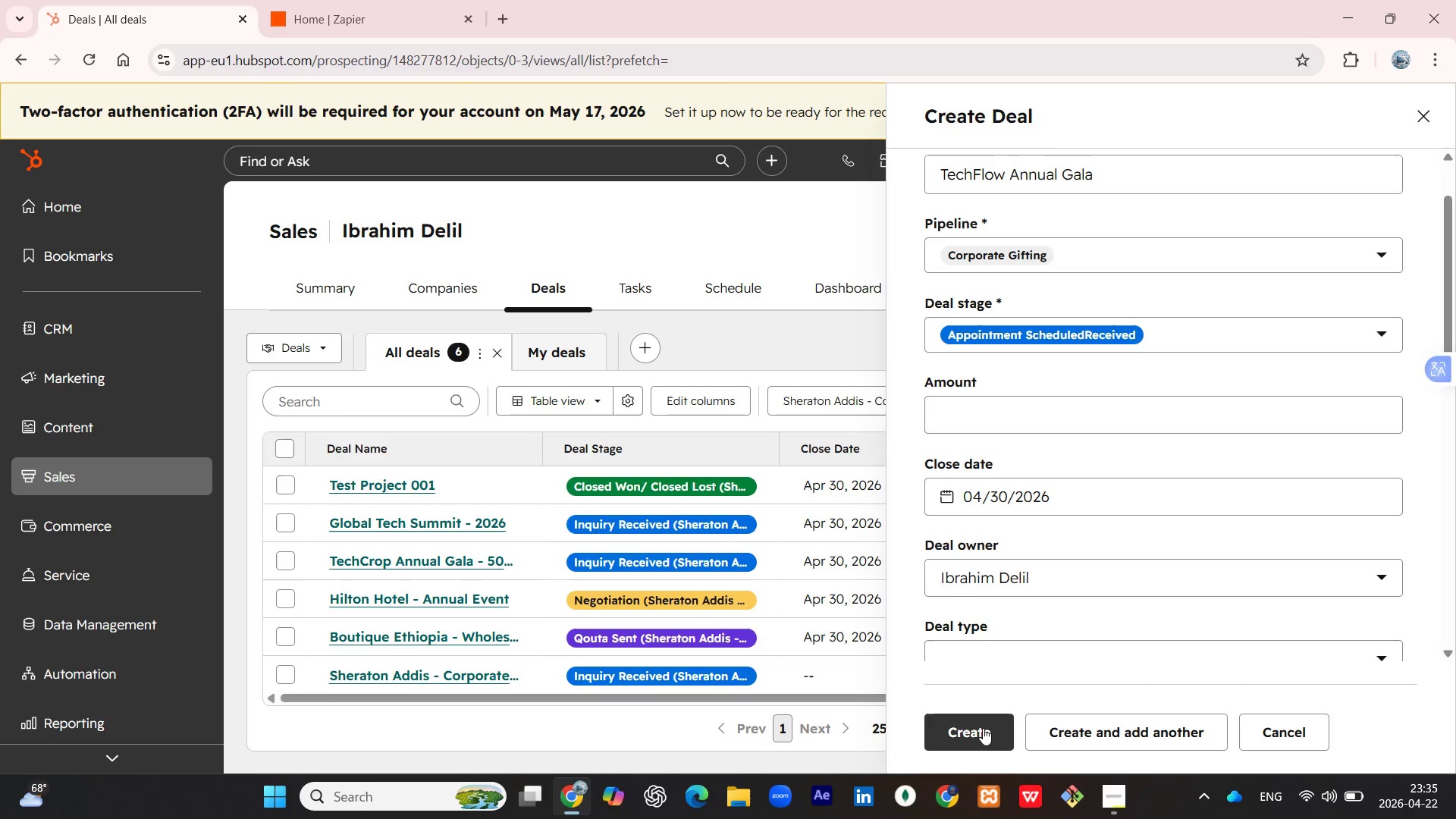 
left_click([983, 728])
 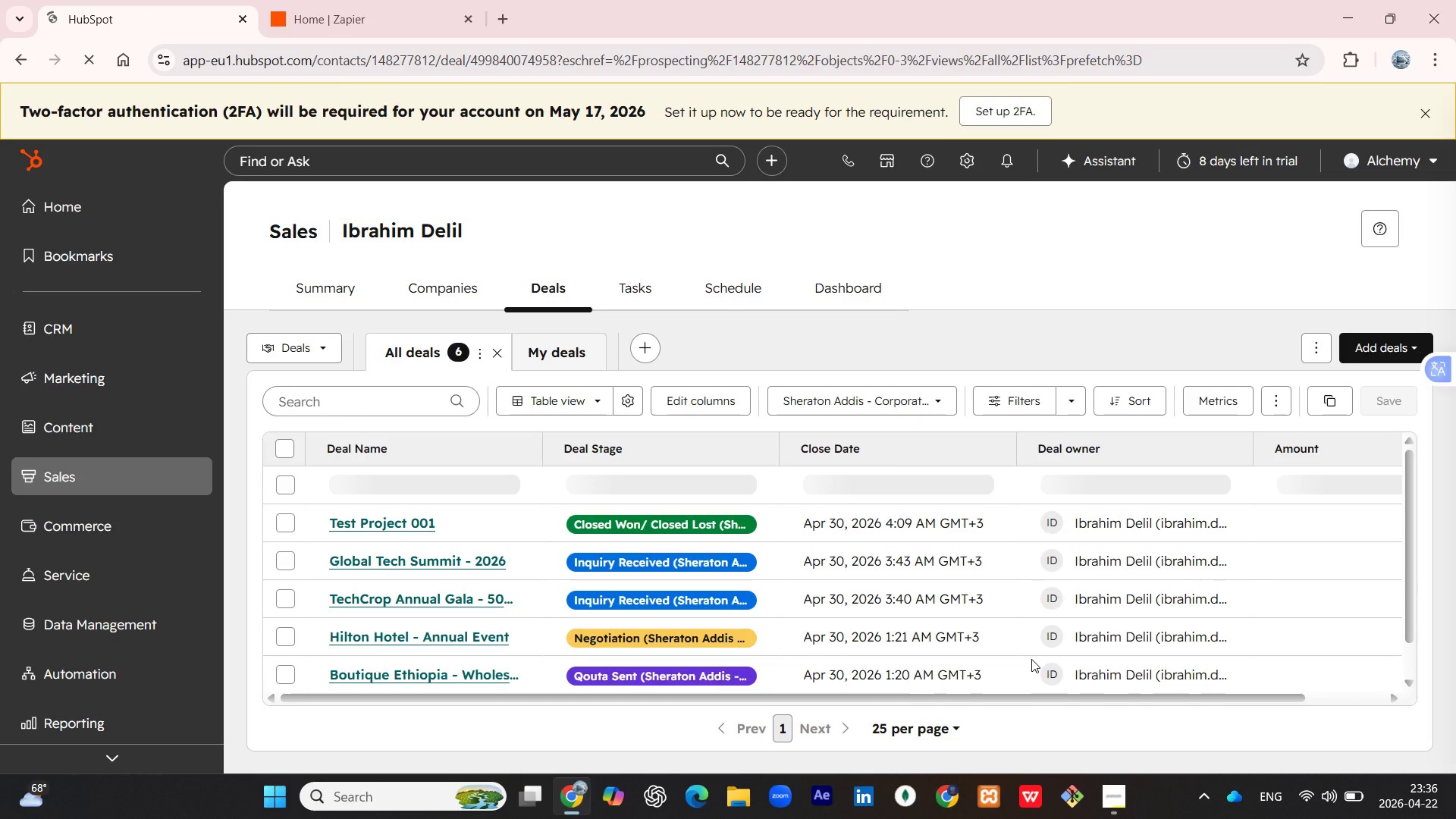 
wait(5.47)
 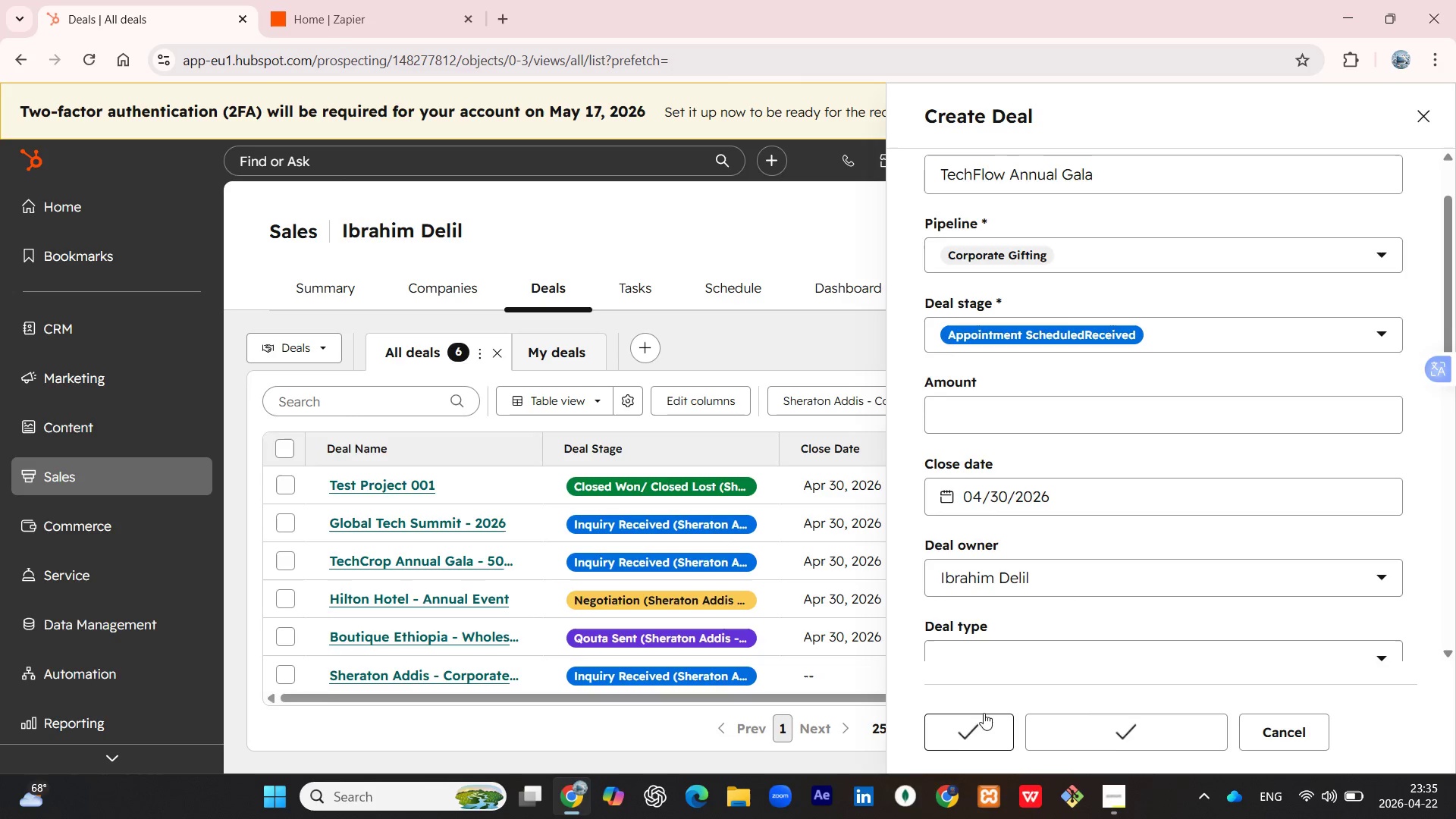 
left_click([1368, 341])
 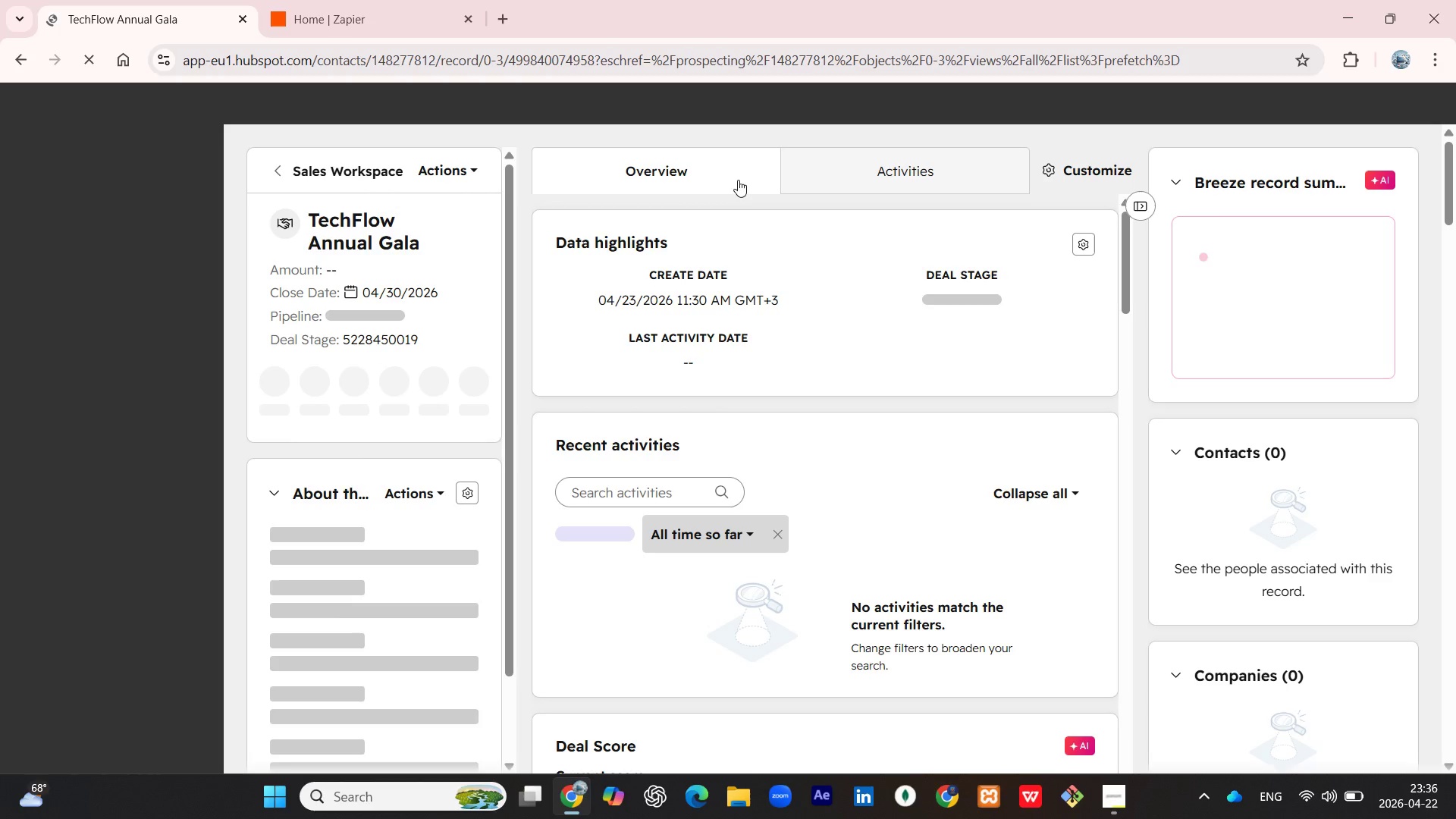 
wait(26.69)
 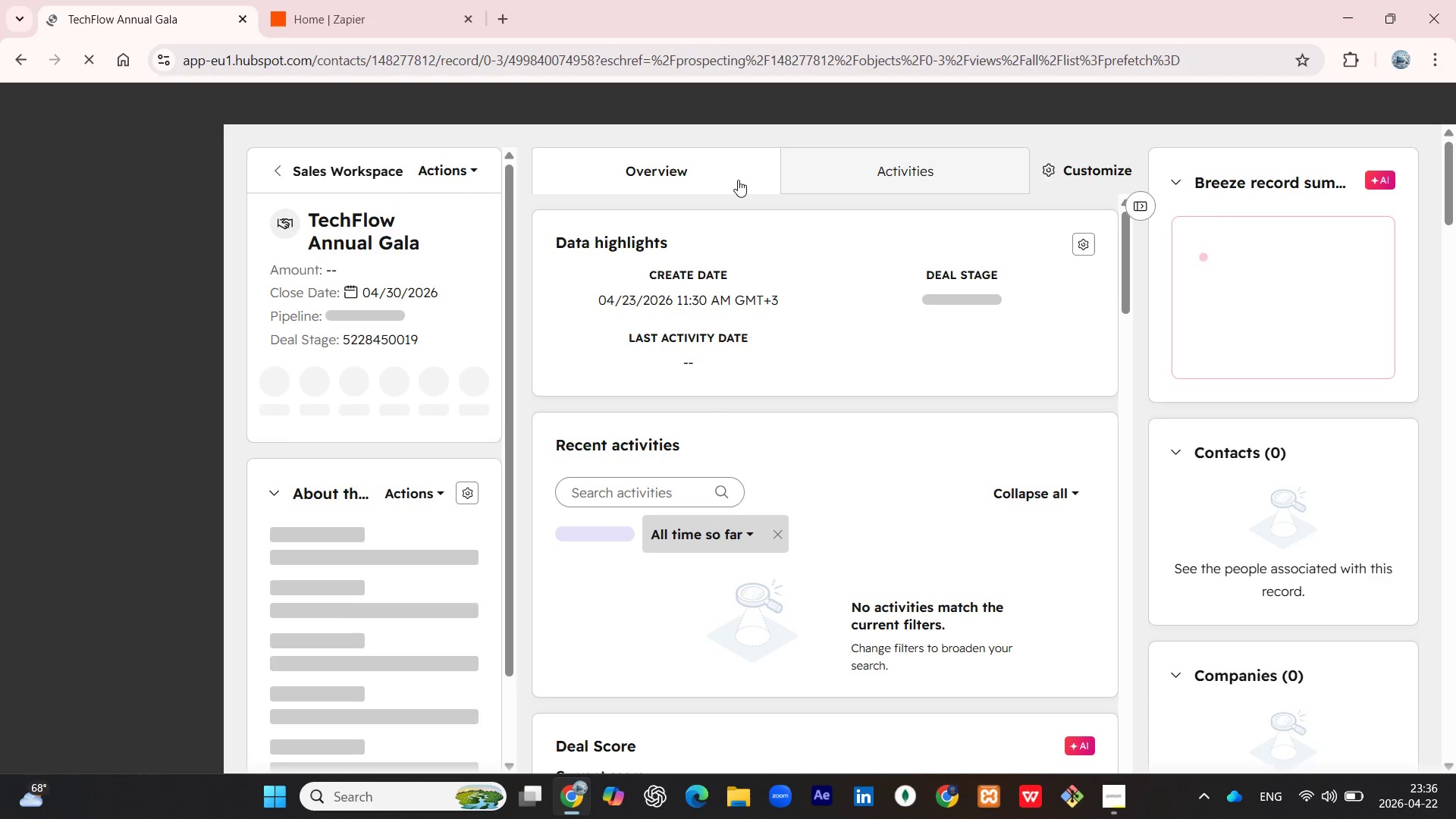 
left_click([342, 177])
 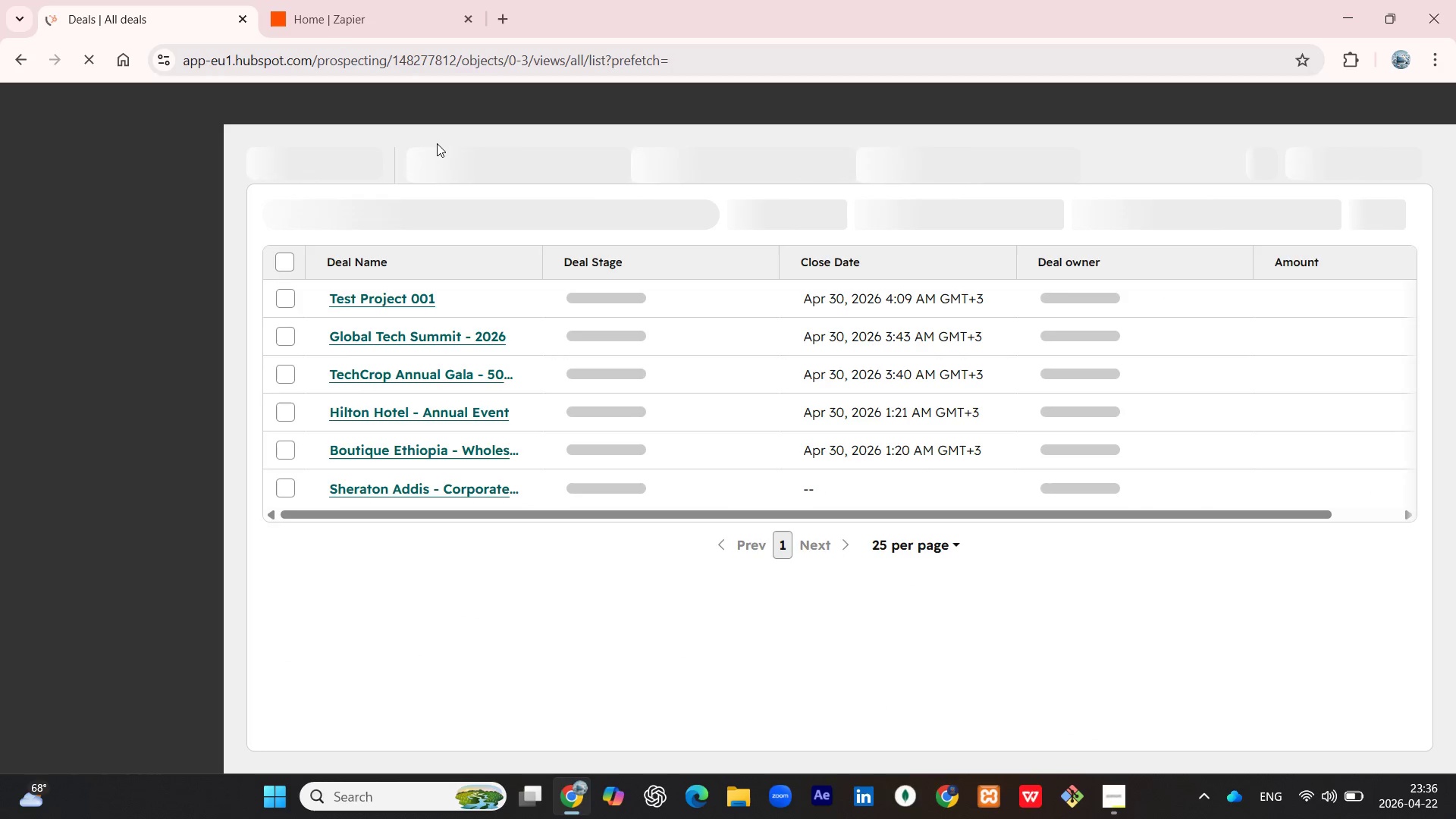 
wait(20.77)
 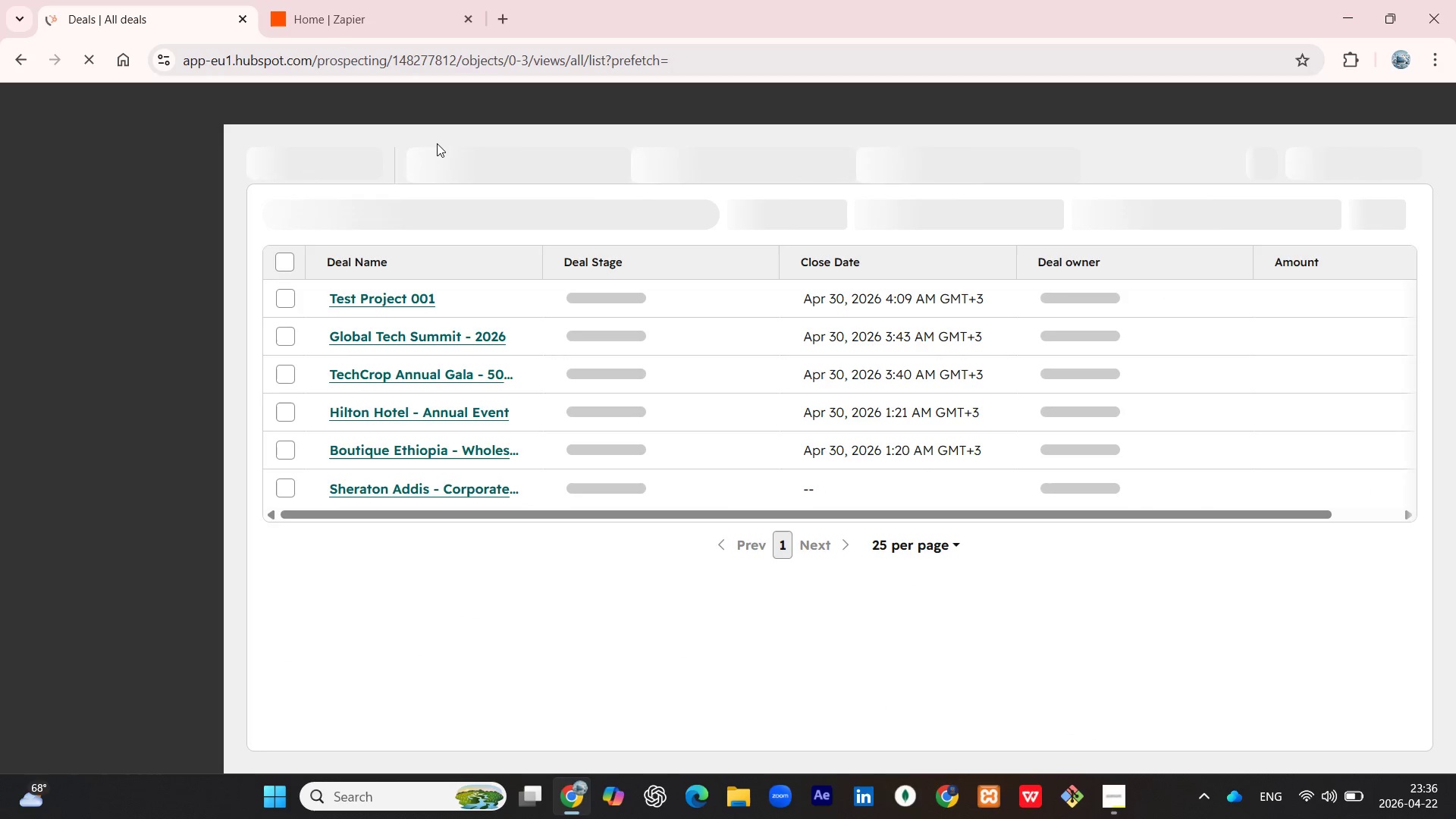 
scroll: coordinate [495, 485], scroll_direction: down, amount: 3.0
 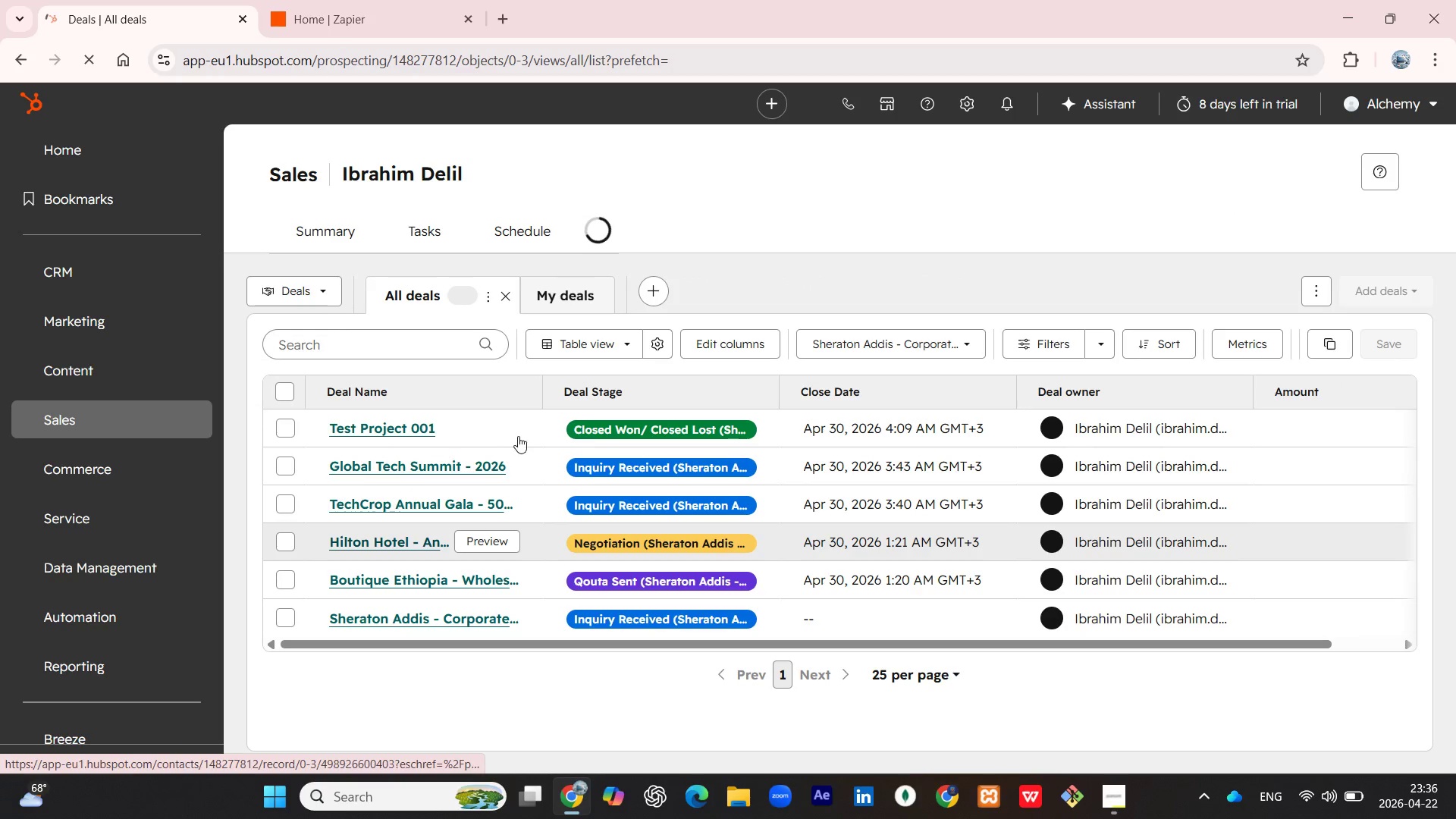 
mouse_move([533, 414])
 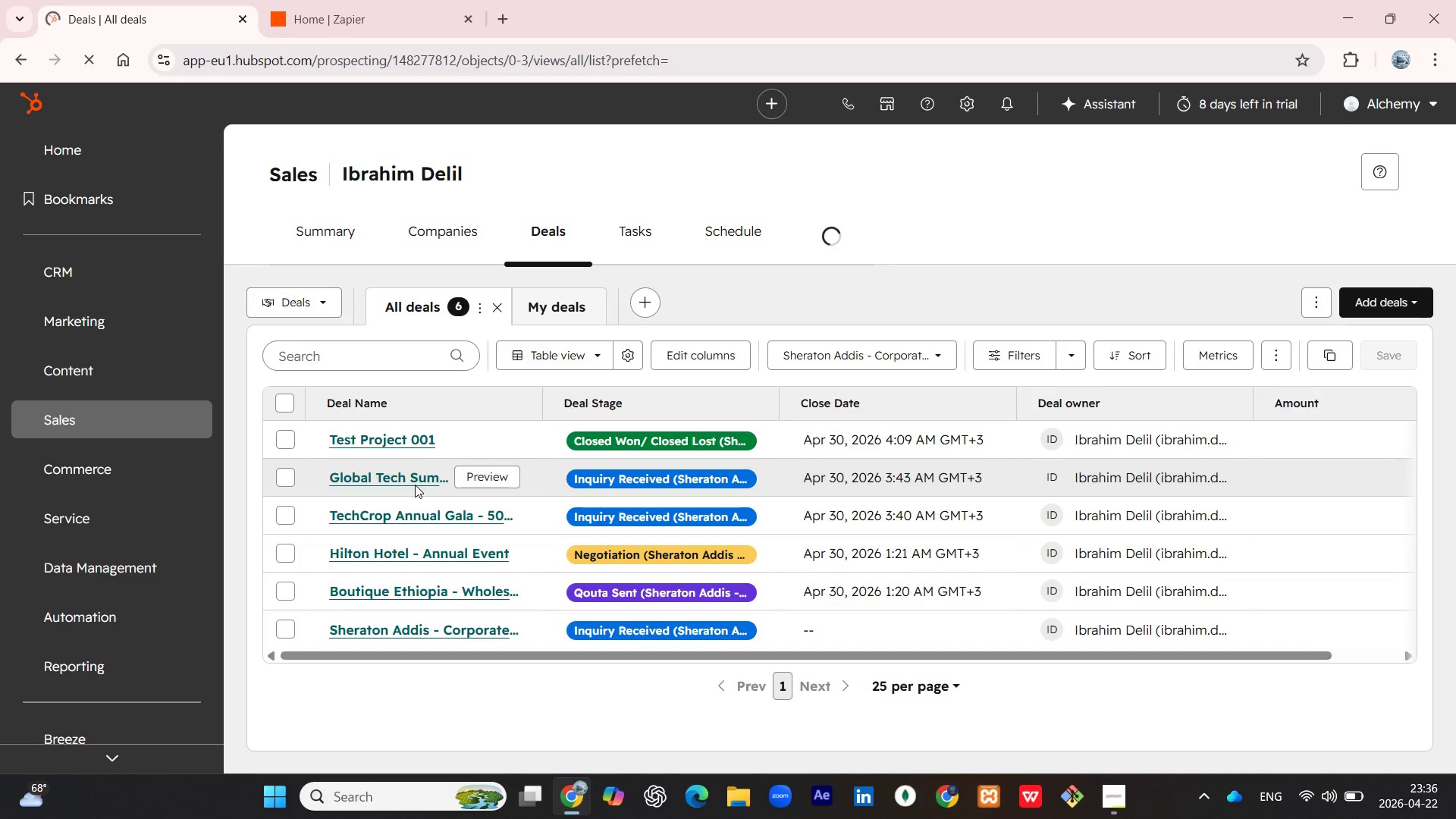 
scroll: coordinate [977, 496], scroll_direction: down, amount: 3.0
 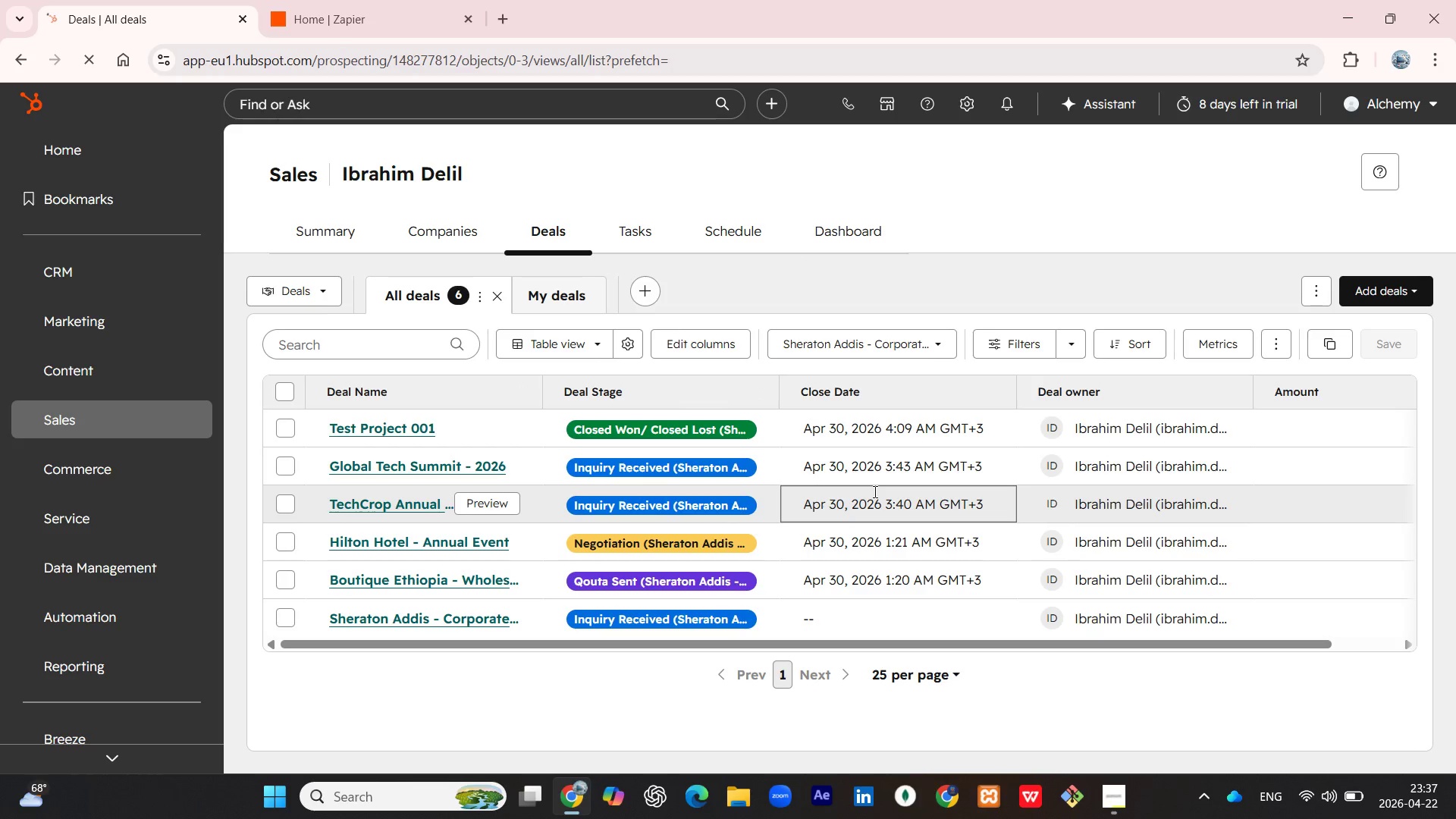 
scroll: coordinate [898, 475], scroll_direction: up, amount: 4.0
 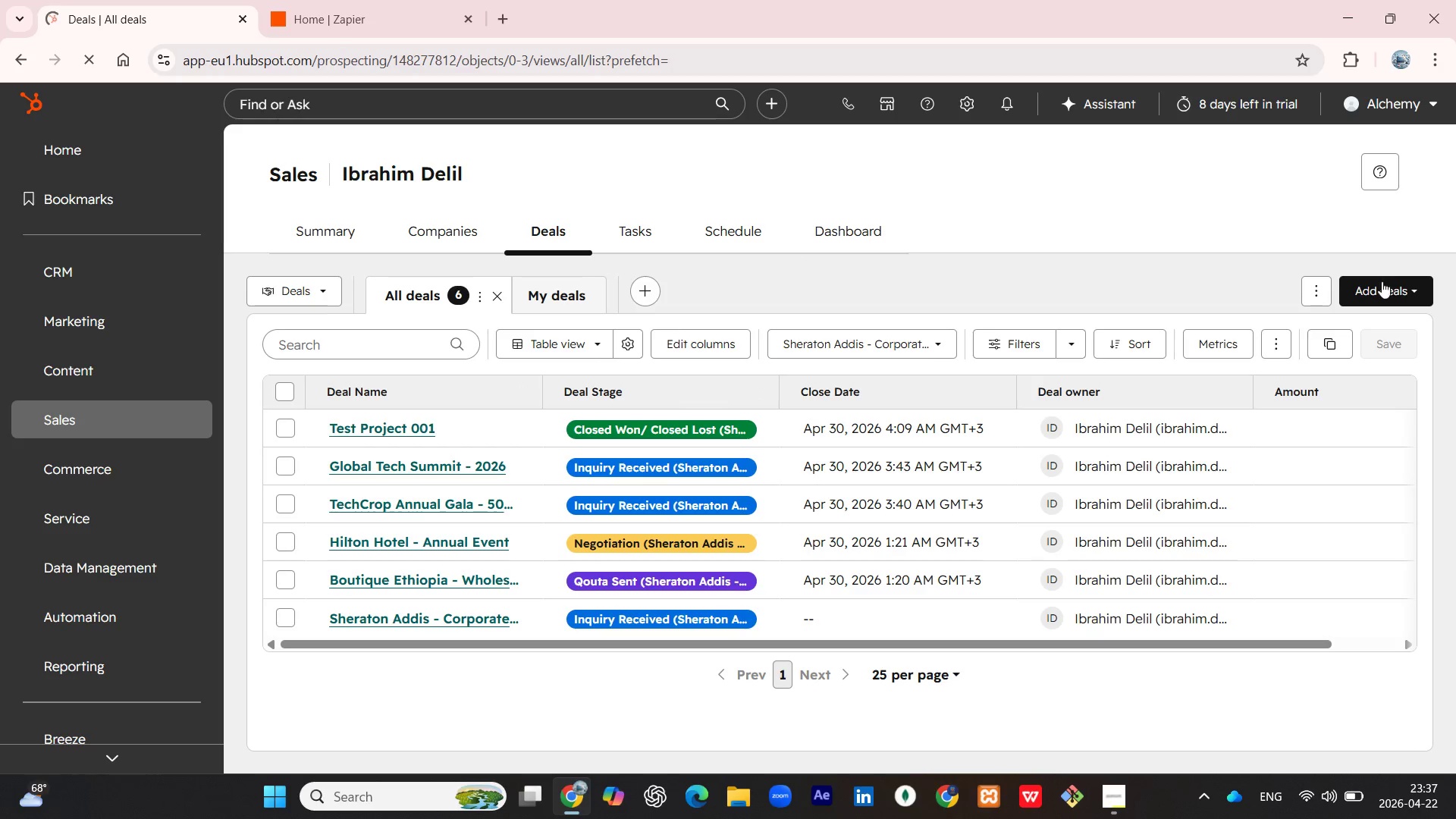 
left_click([1382, 281])
 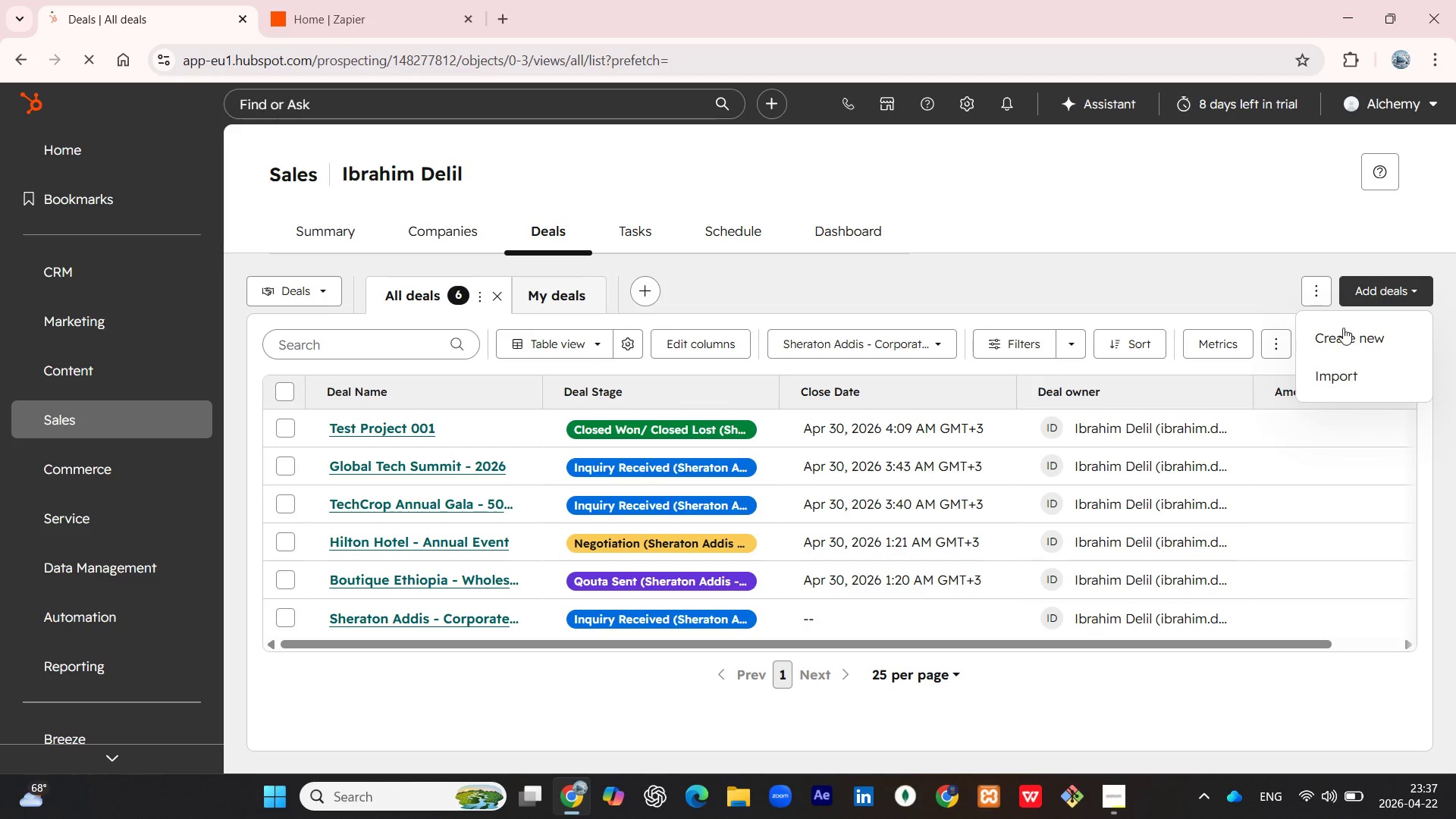 
left_click([1342, 329])
 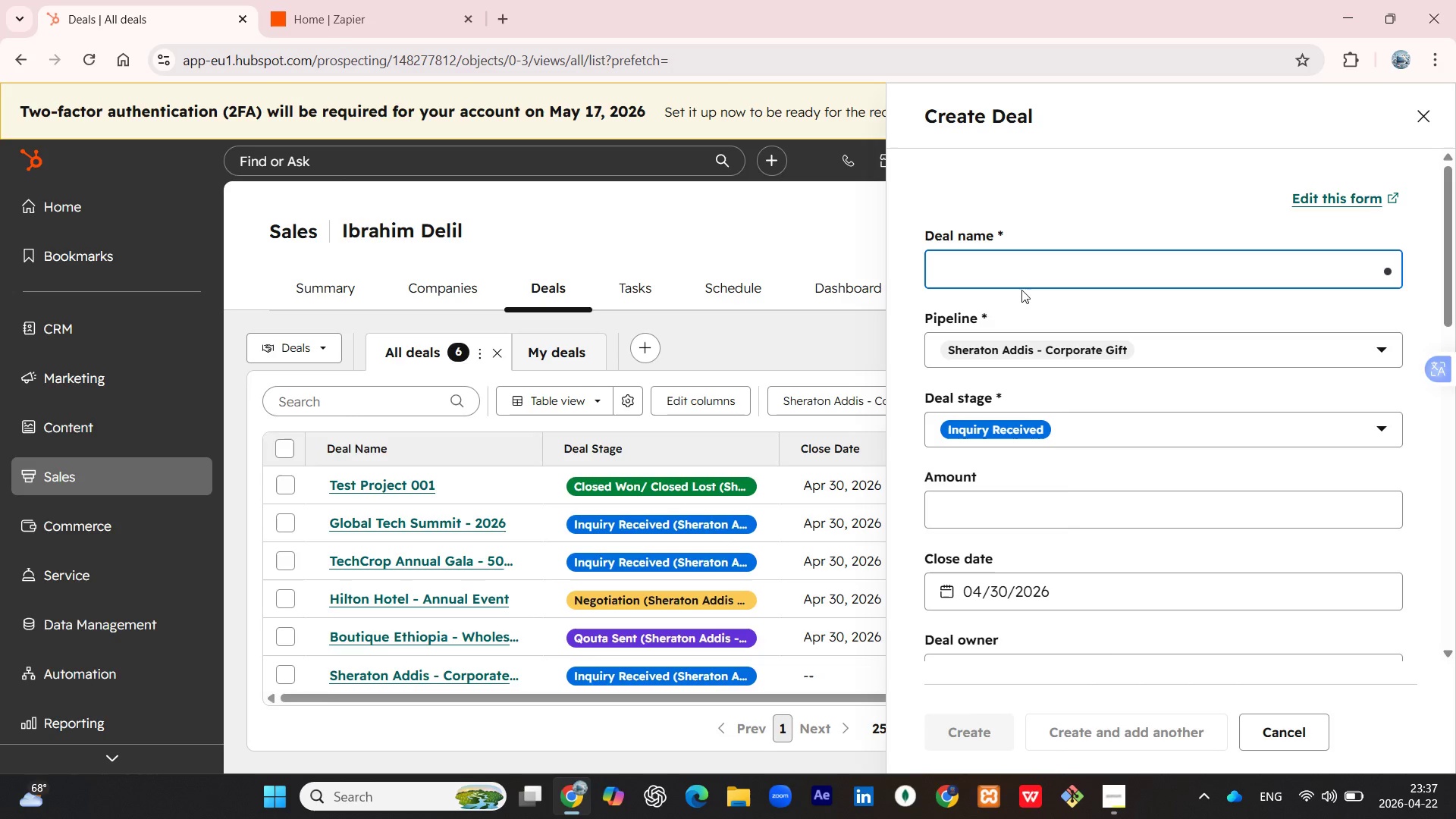 
wait(32.19)
 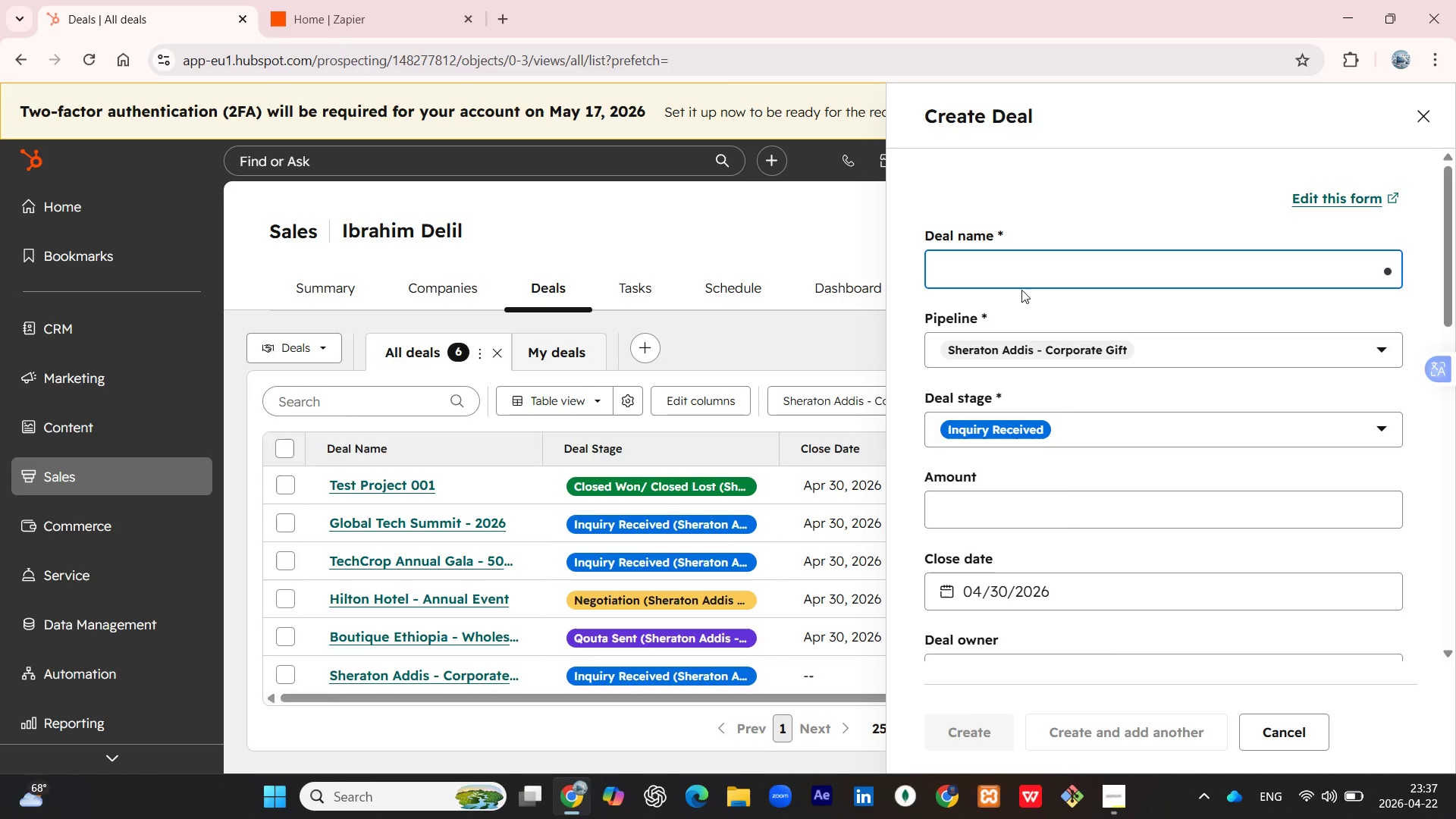 
type(Summit Partners Welcome Kits)
 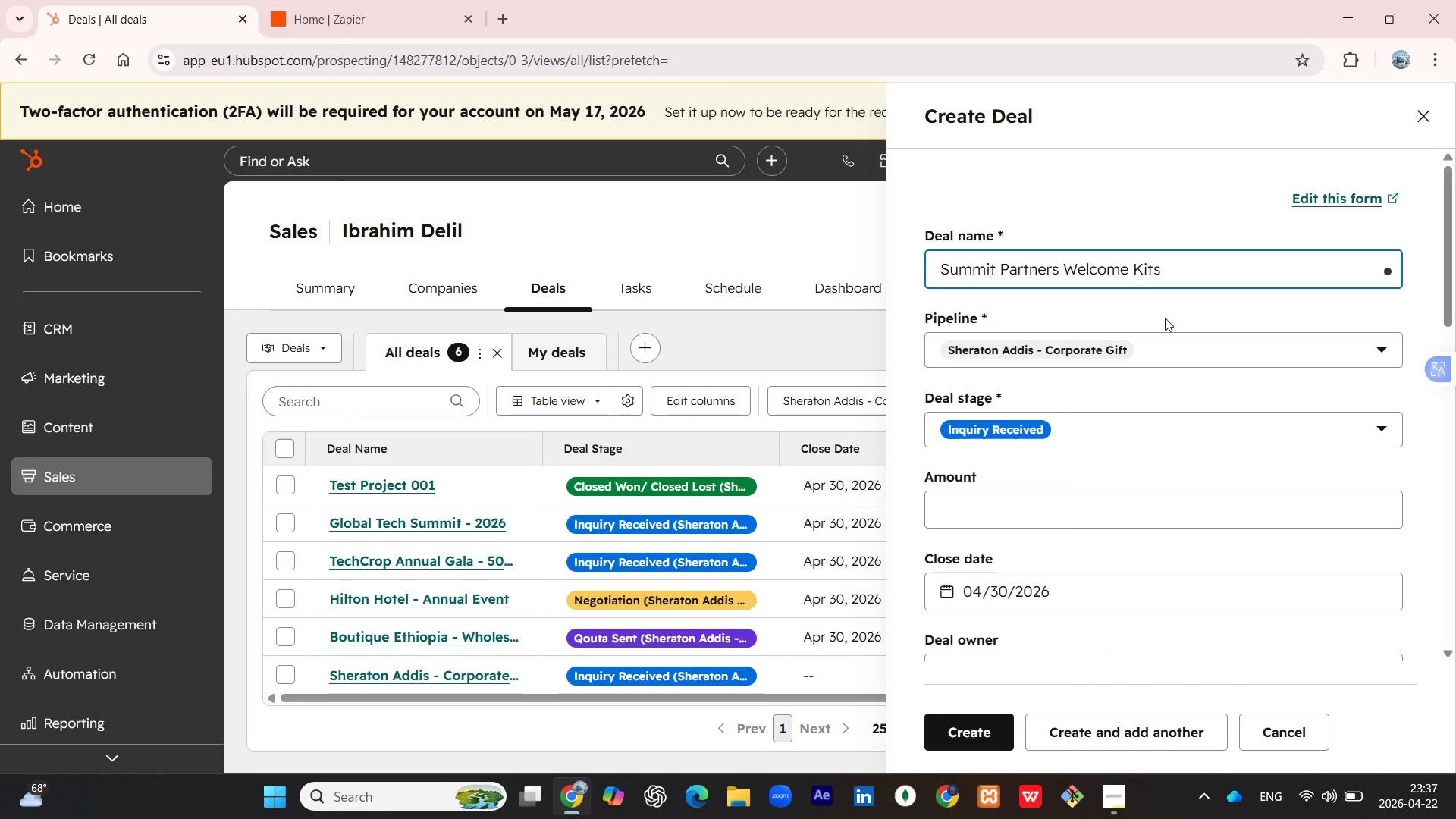 
left_click([1185, 343])
 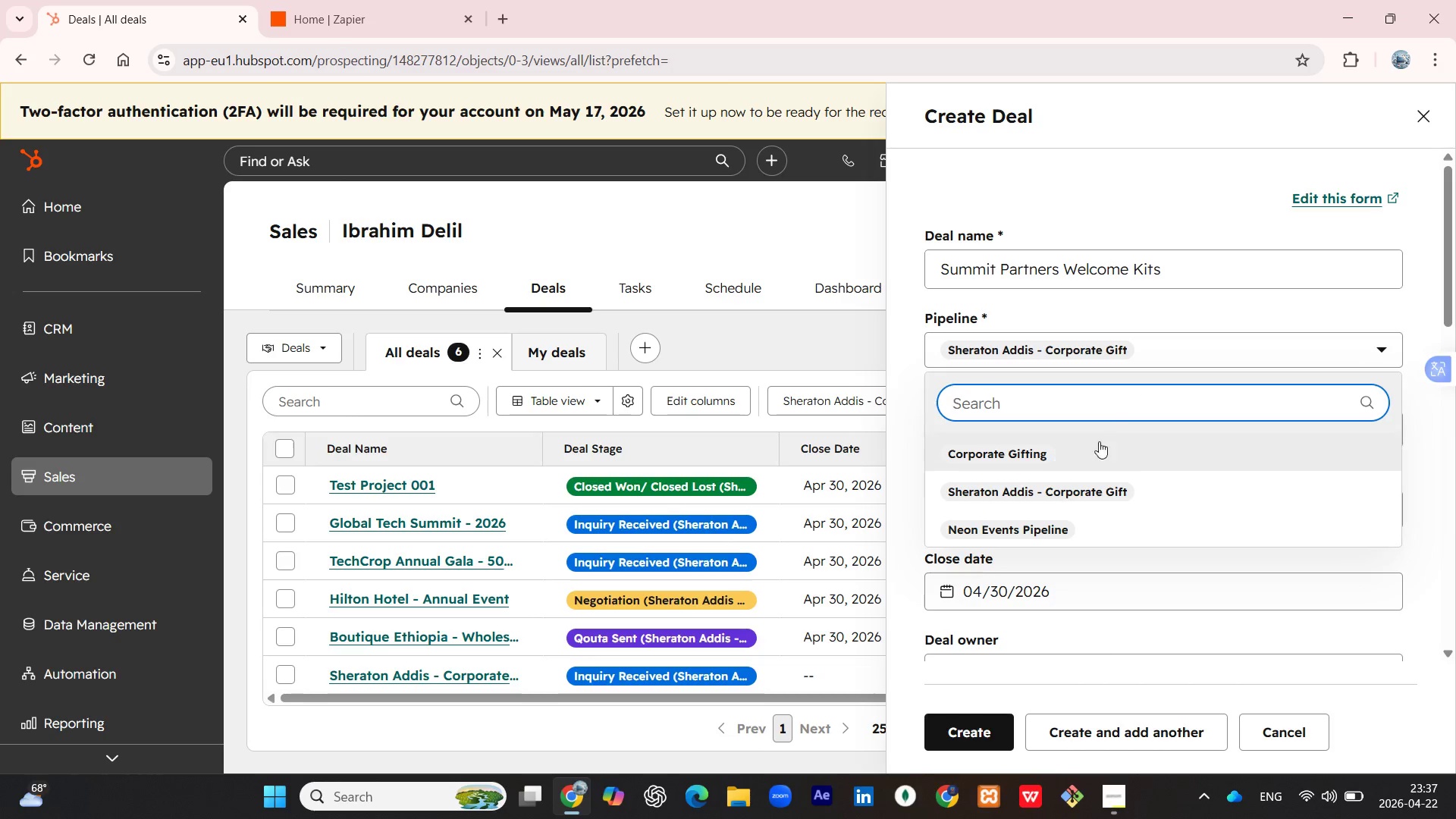 
left_click([1036, 447])
 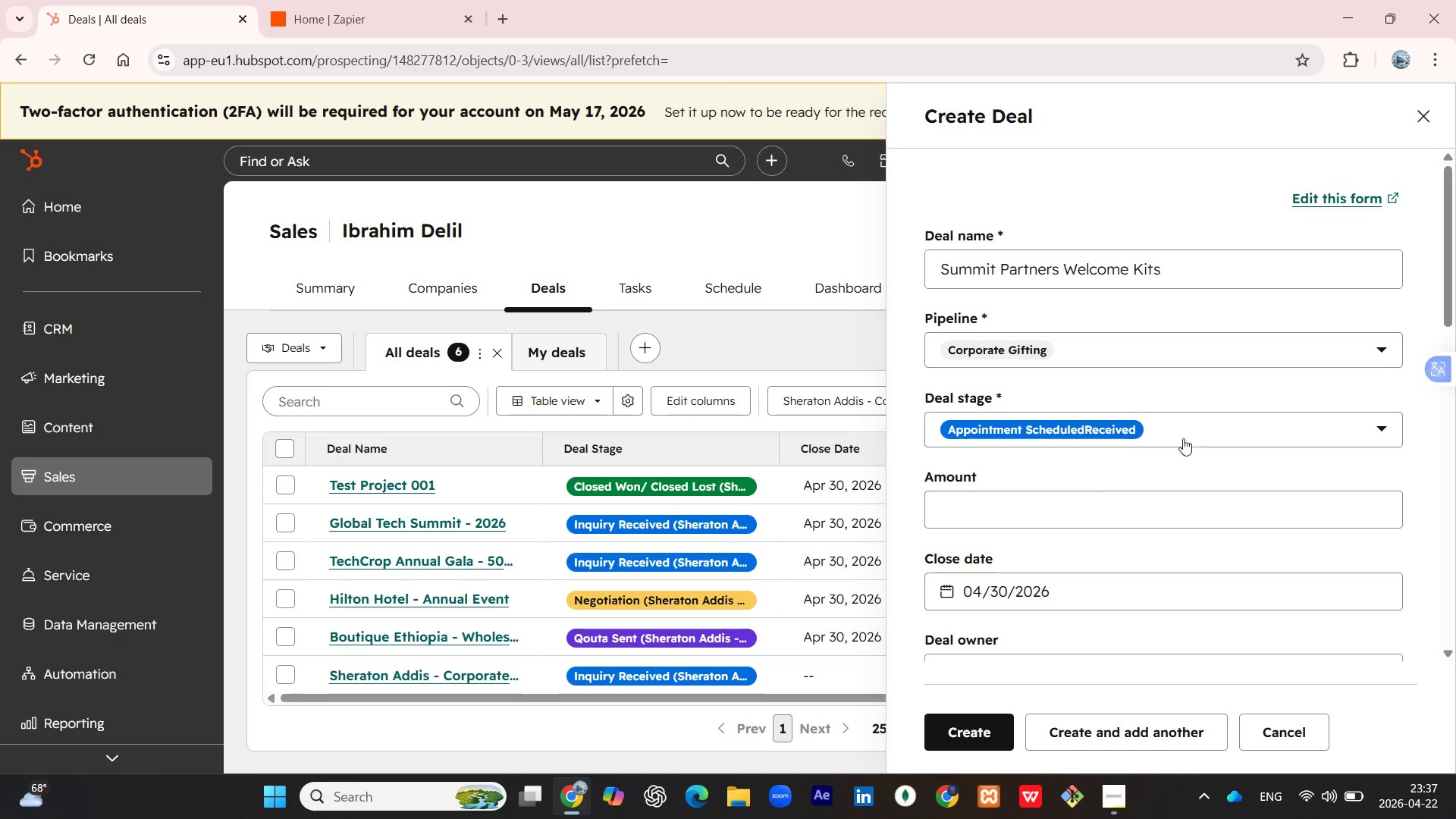 
scroll: coordinate [1032, 509], scroll_direction: down, amount: 1.0
 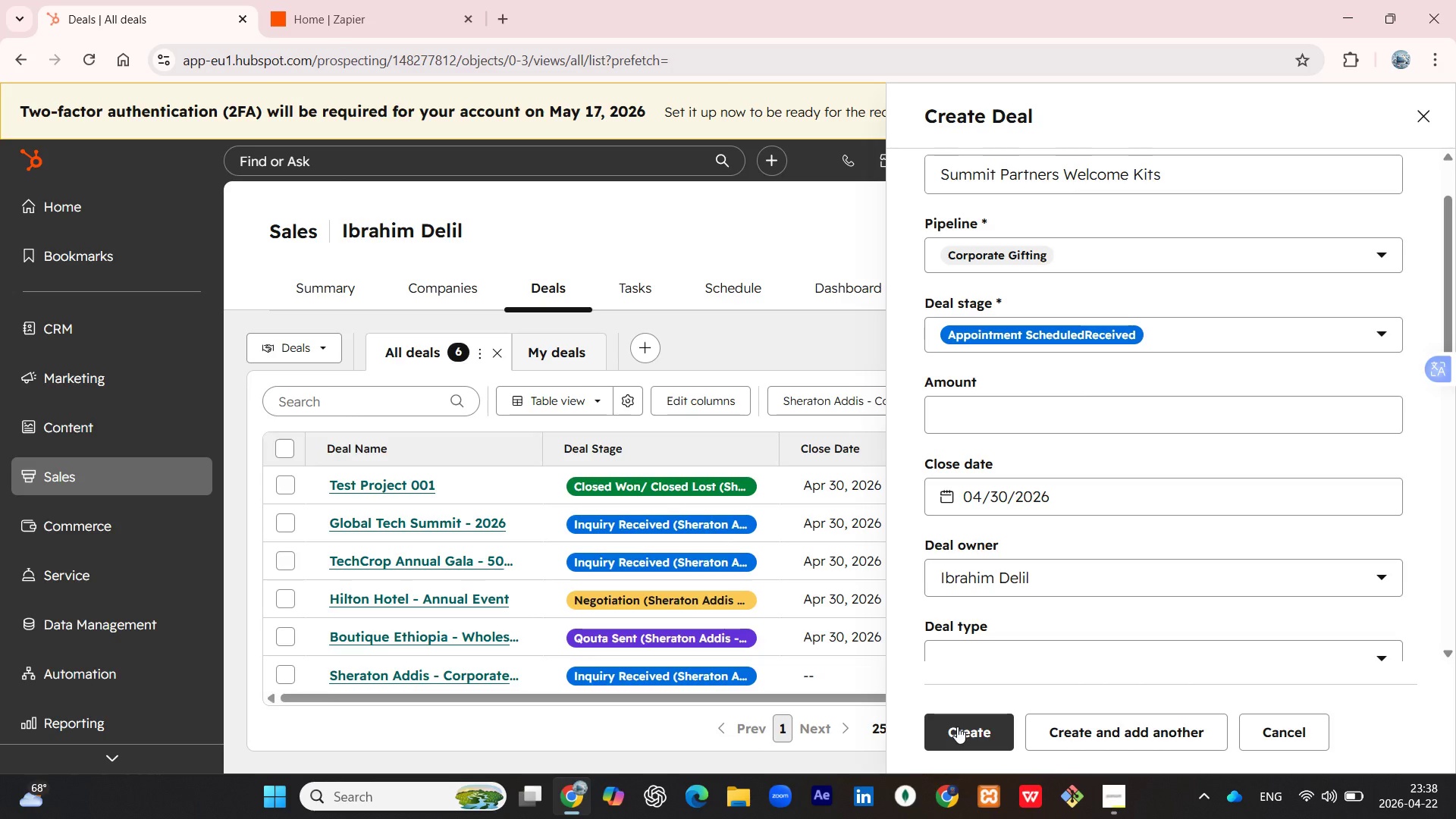 
left_click([957, 726])
 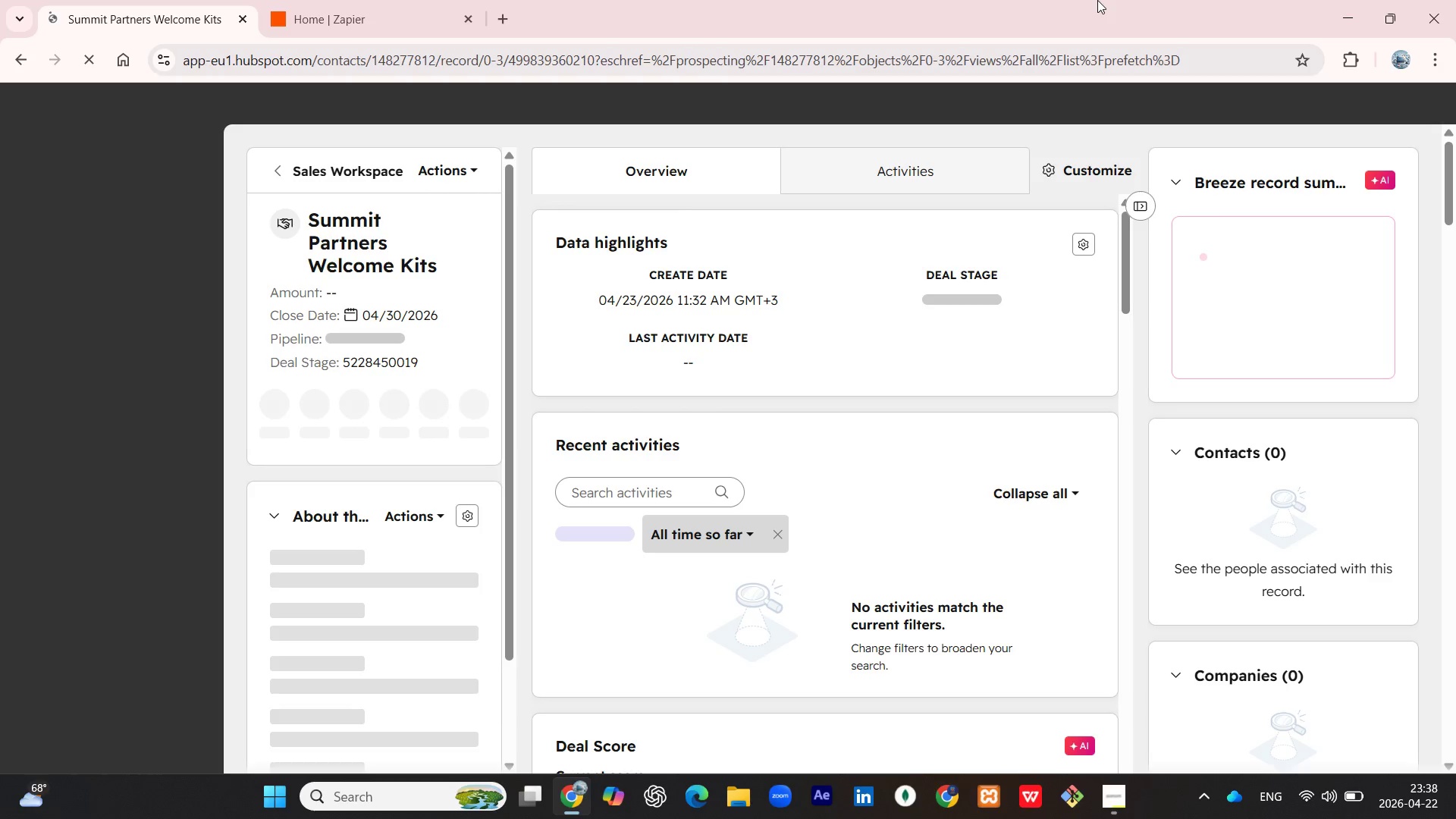 
wait(26.44)
 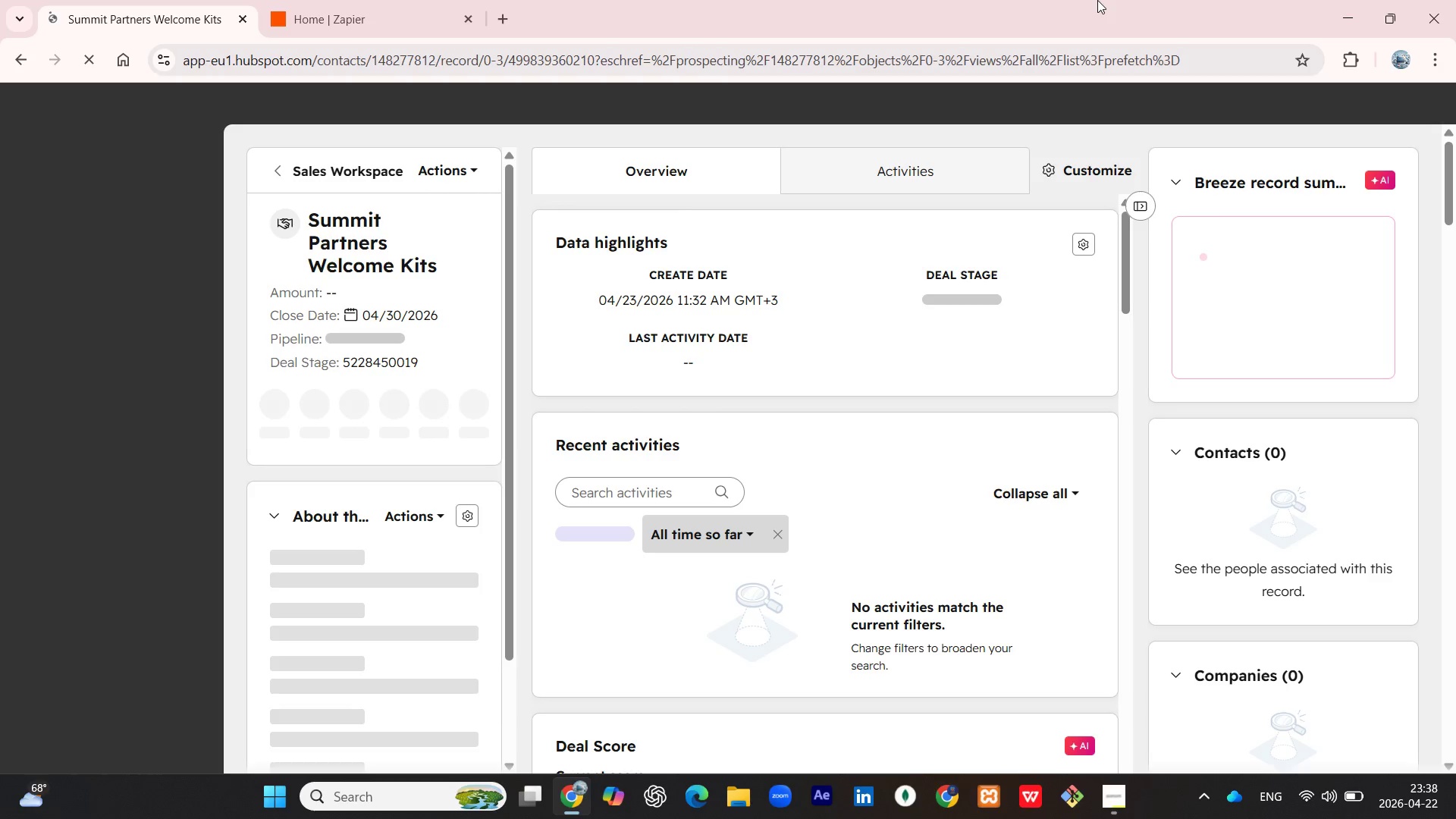 
scroll: coordinate [1310, 383], scroll_direction: down, amount: 10.0
 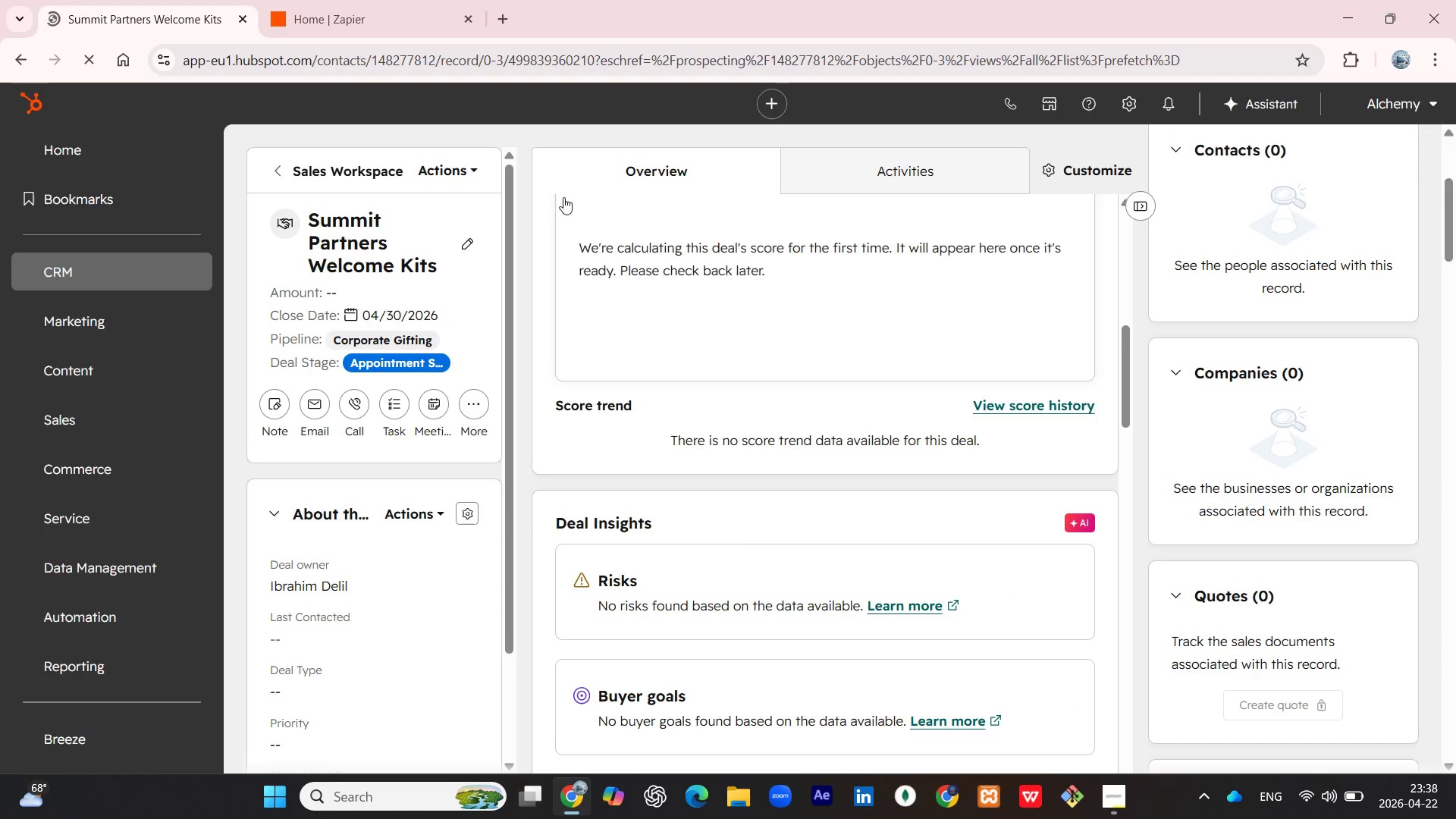 
scroll: coordinate [1382, 349], scroll_direction: up, amount: 16.0
 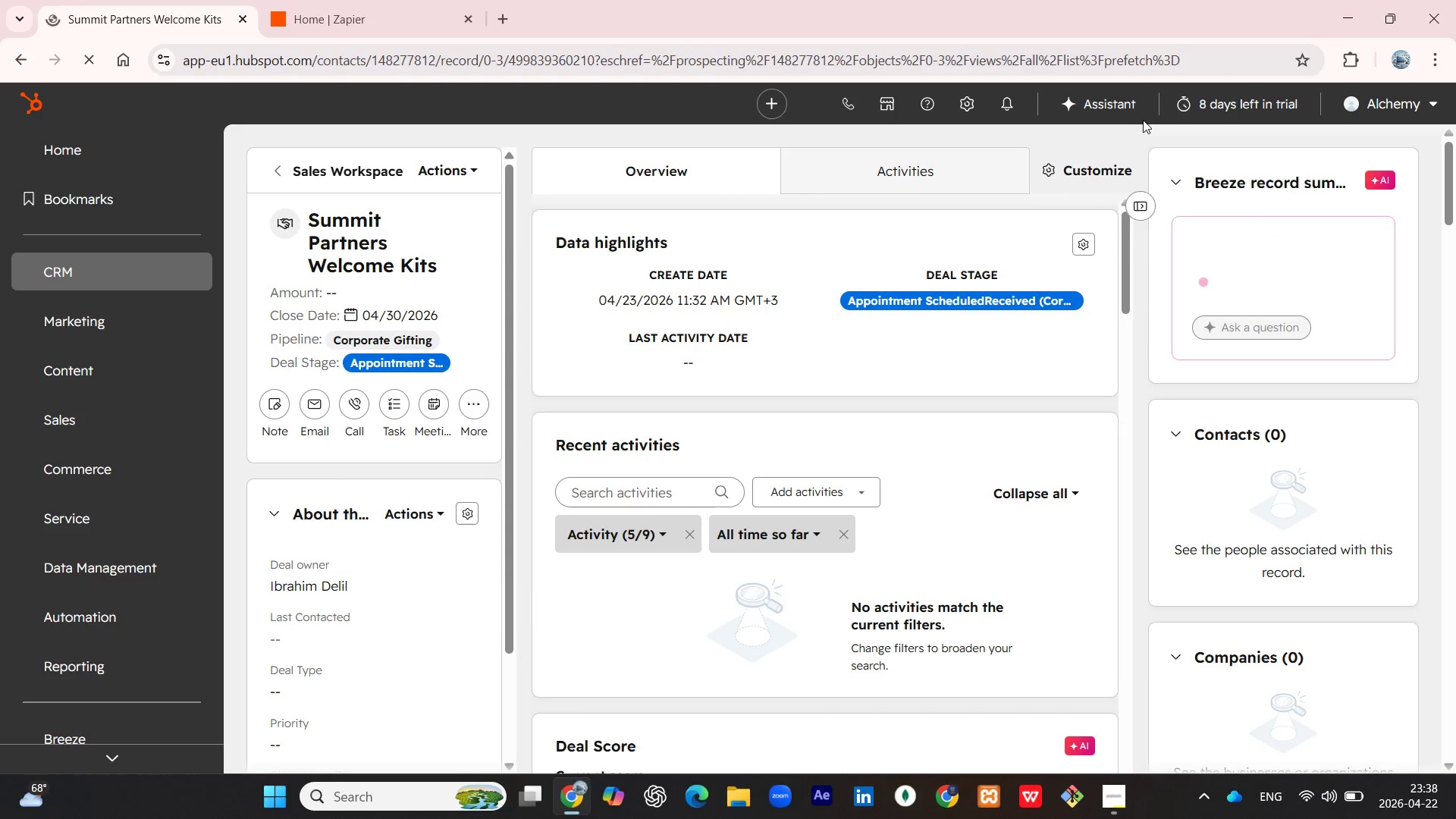 
key(Meta+PrintScreen)
 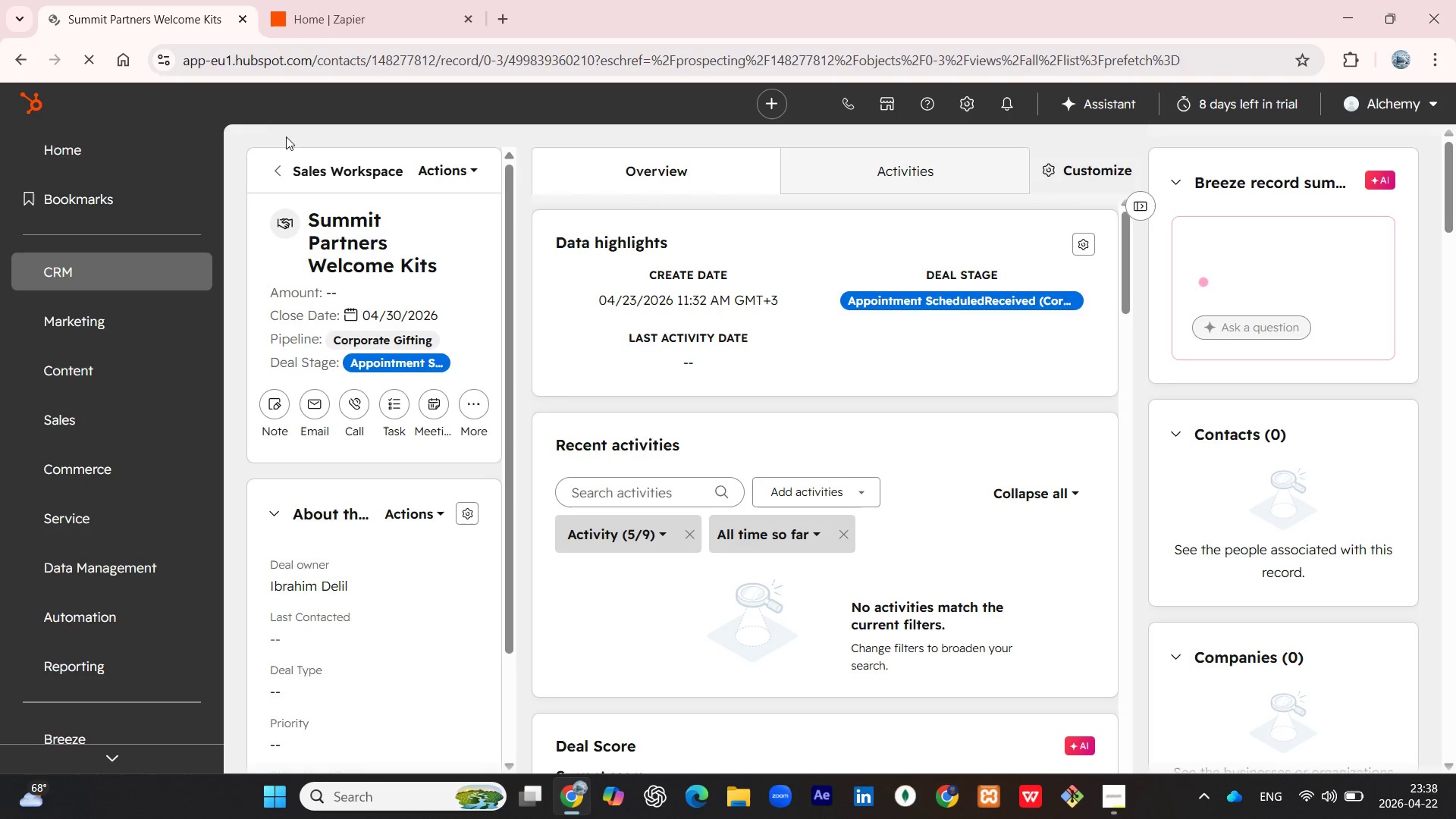 
left_click([304, 164])
 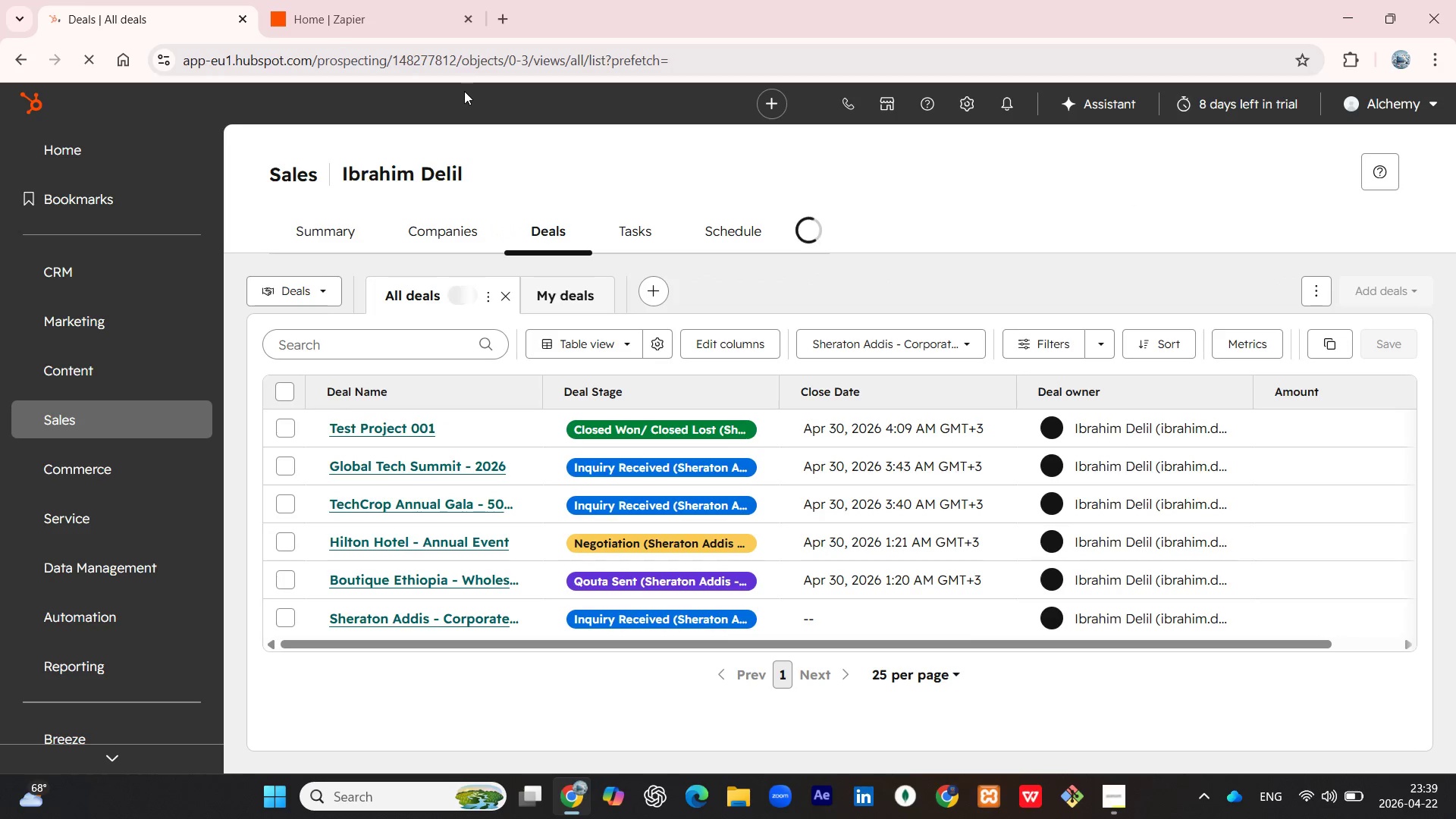 
wait(26.78)
 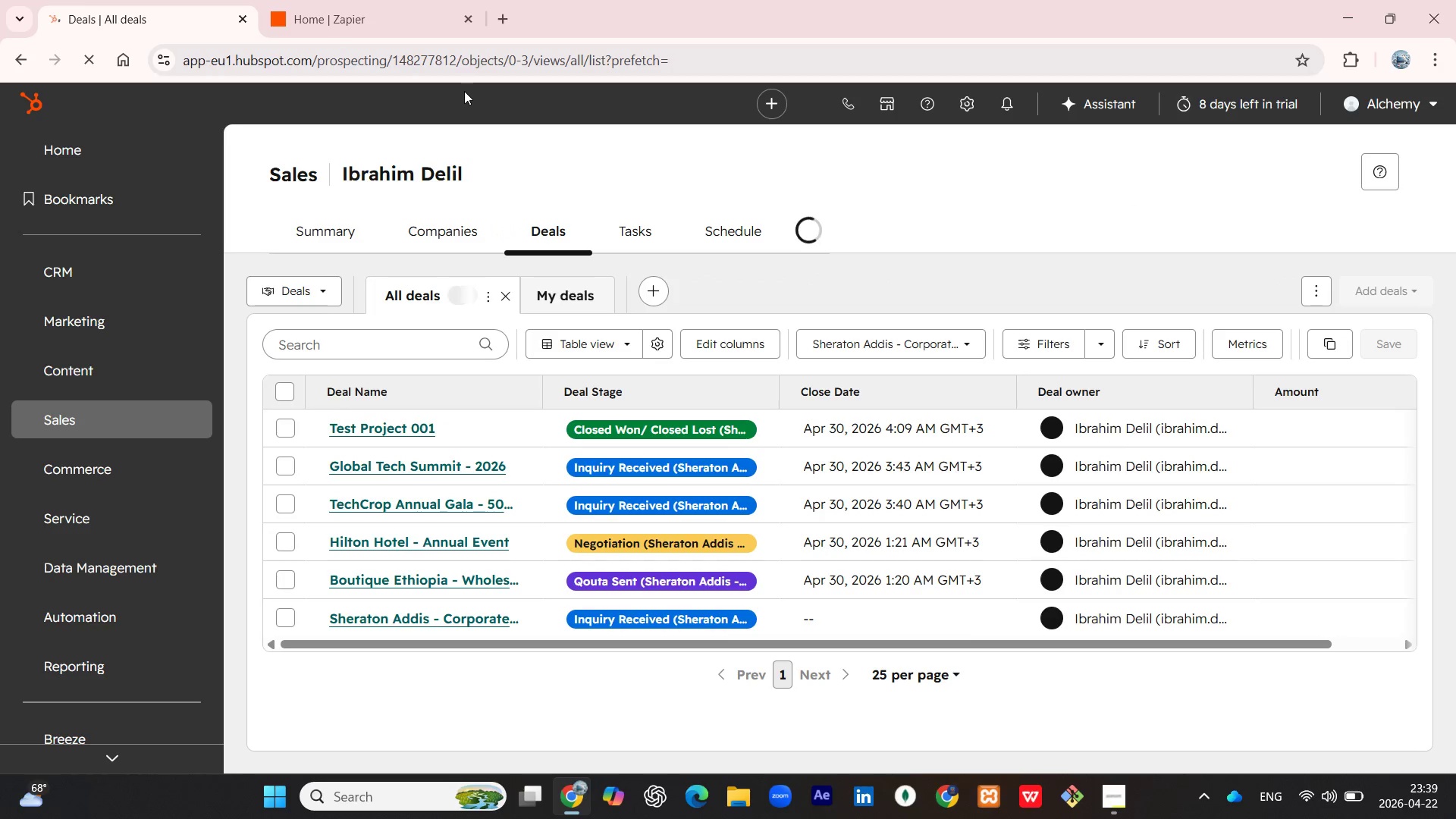 
scroll: coordinate [637, 249], scroll_direction: down, amount: 1.0
 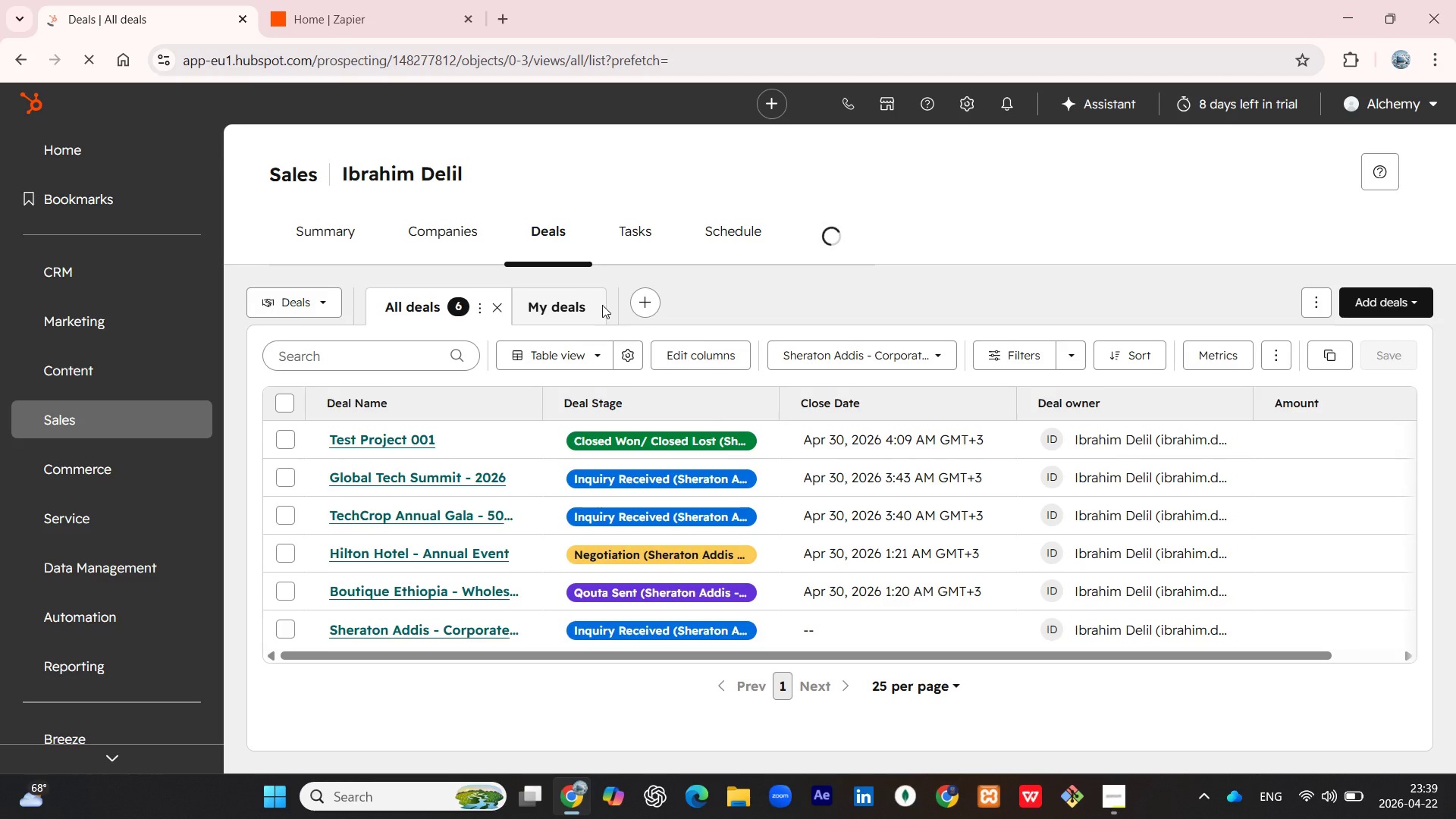 
scroll: coordinate [1018, 550], scroll_direction: up, amount: 3.0
 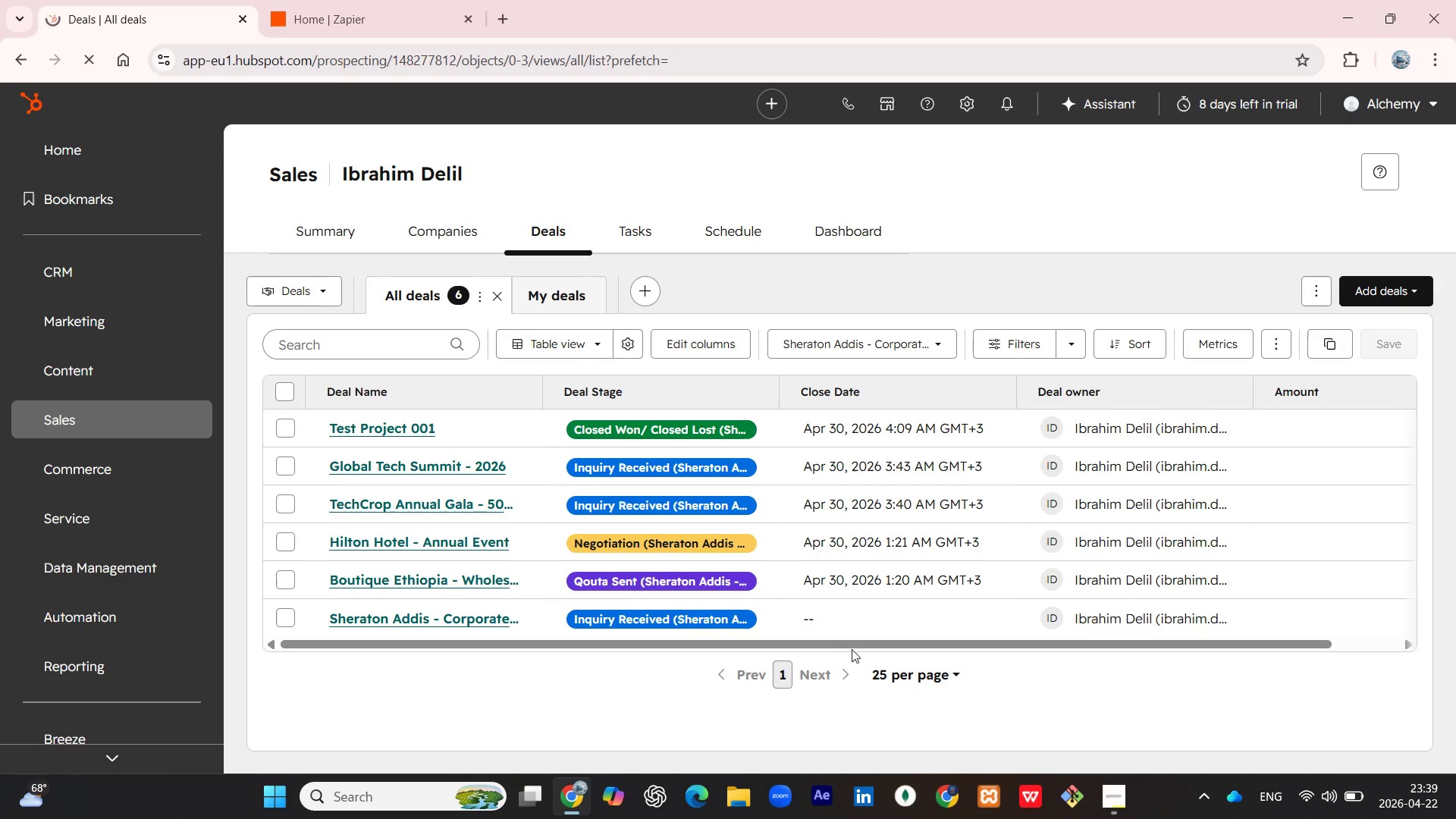 
left_click_drag(start_coordinate=[855, 648], to_coordinate=[760, 647])
 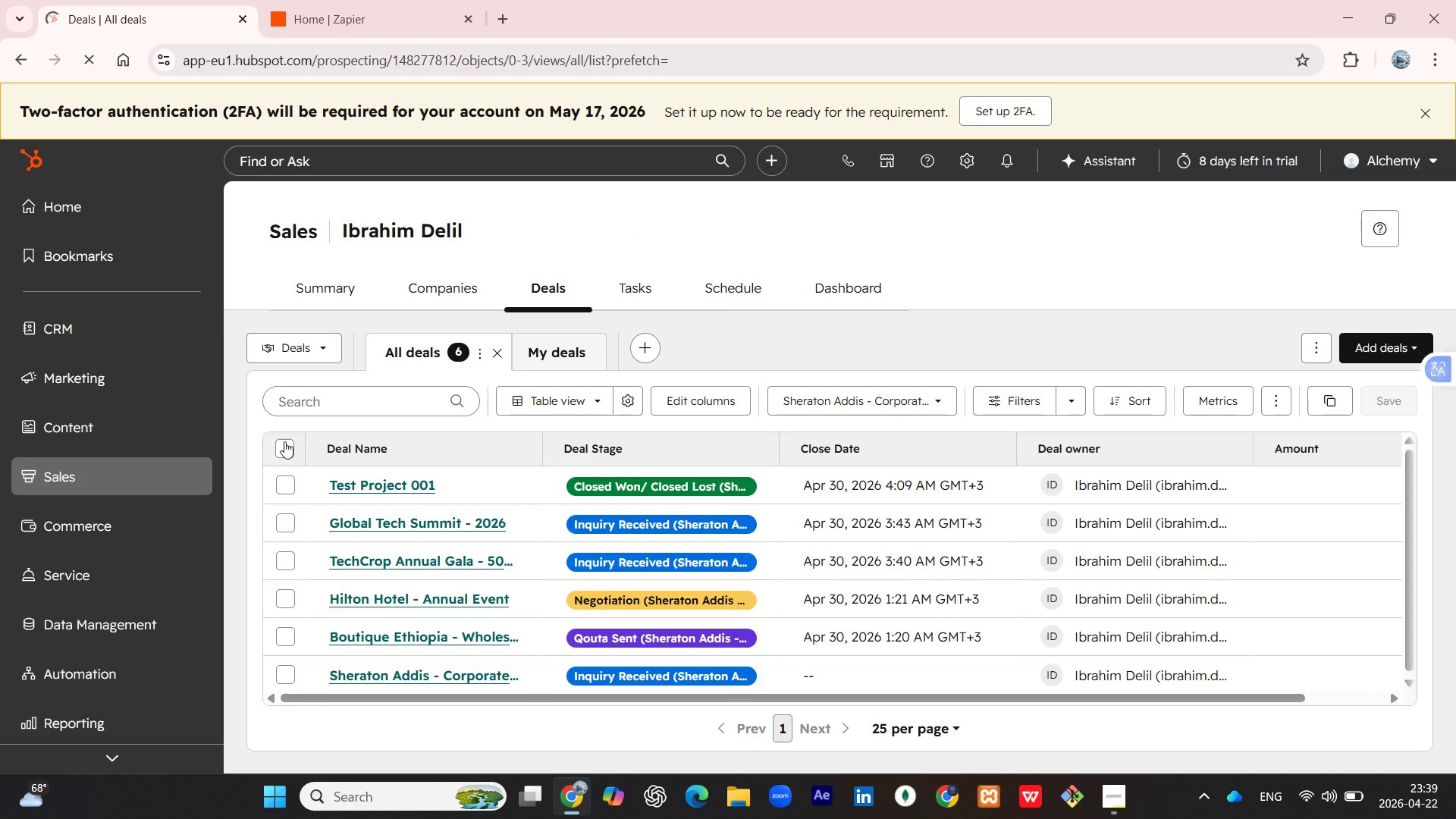 
left_click([284, 442])
 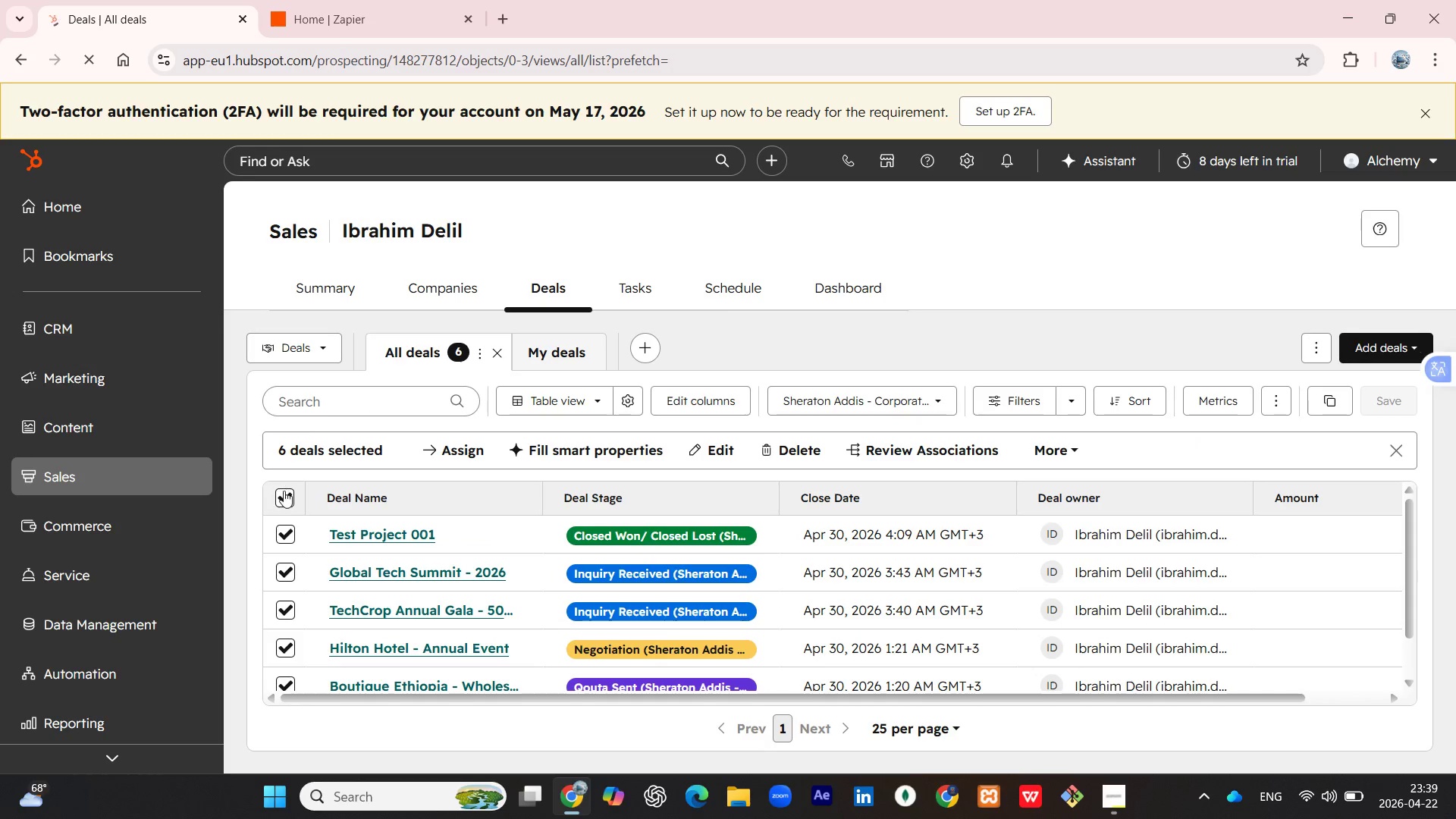 
left_click([284, 495])
 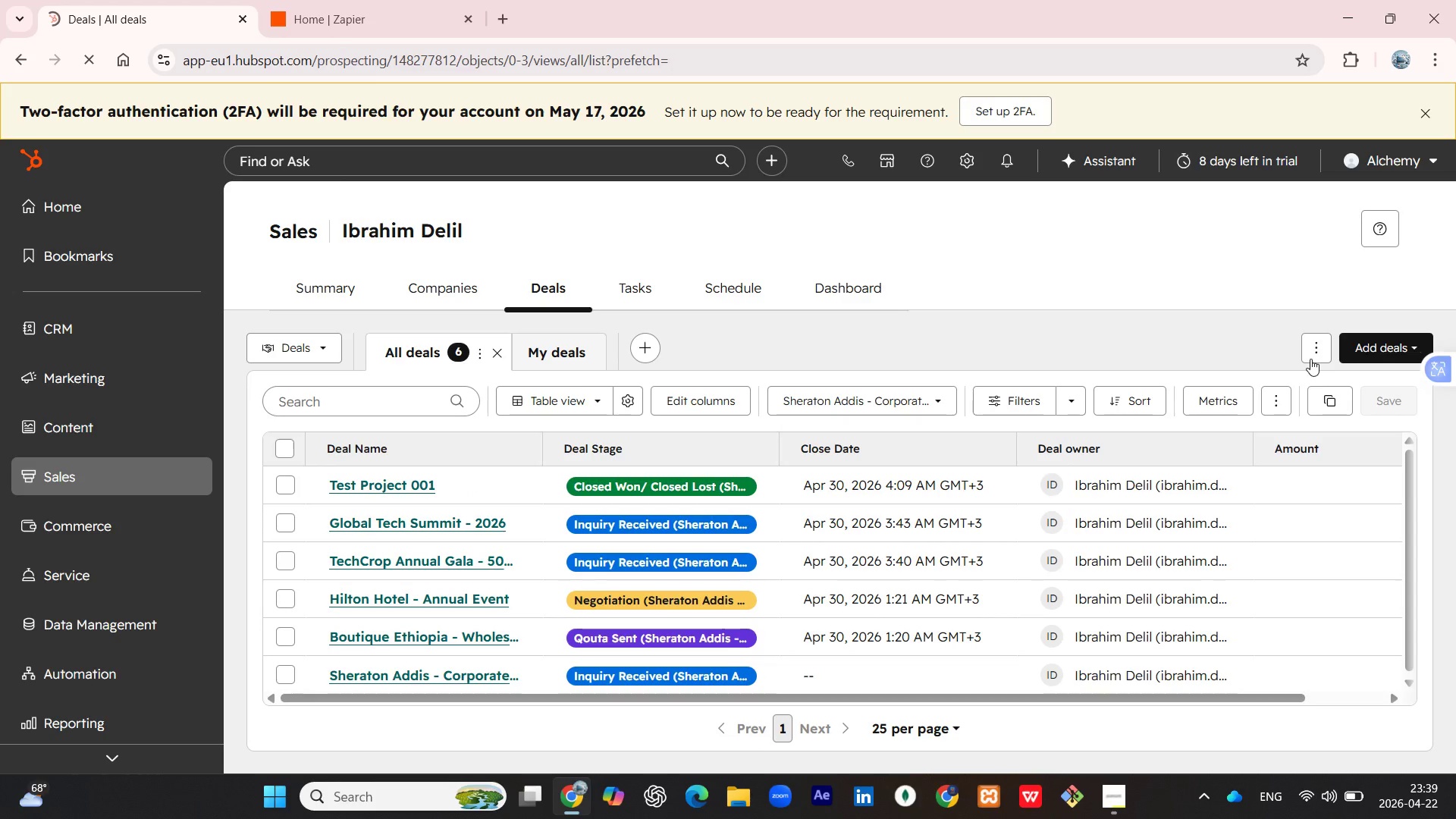 
left_click([1378, 353])
 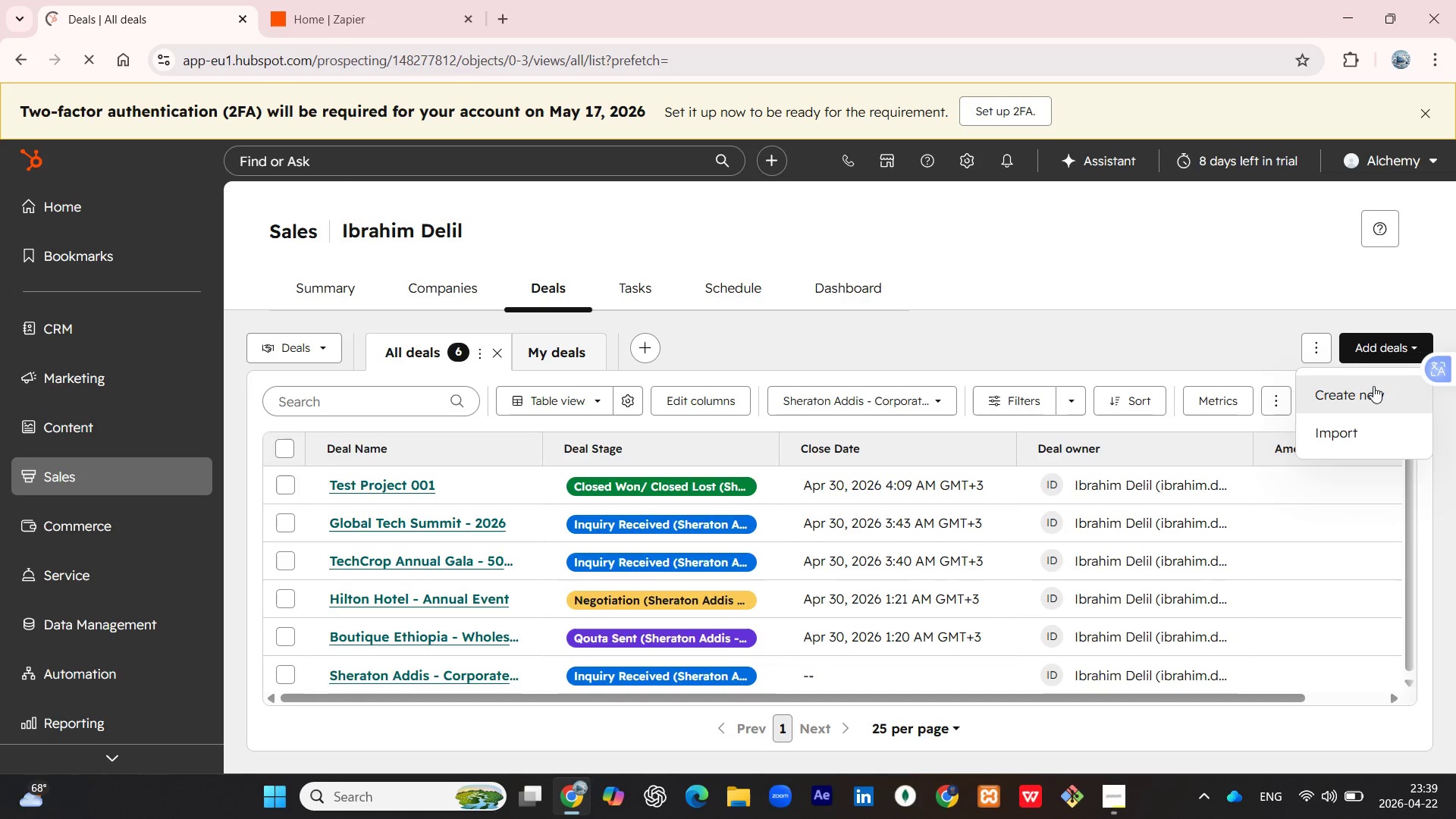 
left_click([1373, 387])
 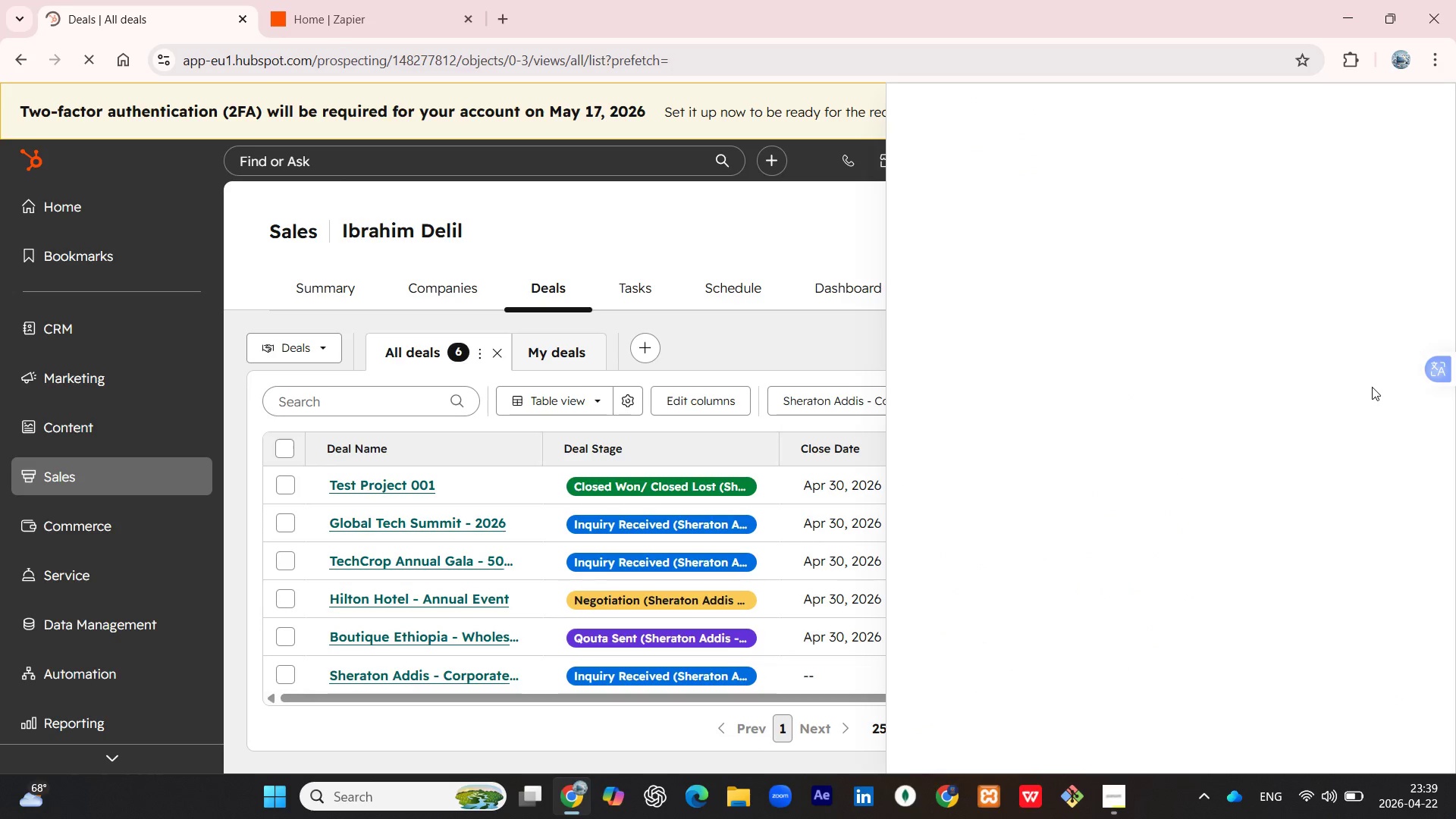 
mouse_move([1350, 375])
 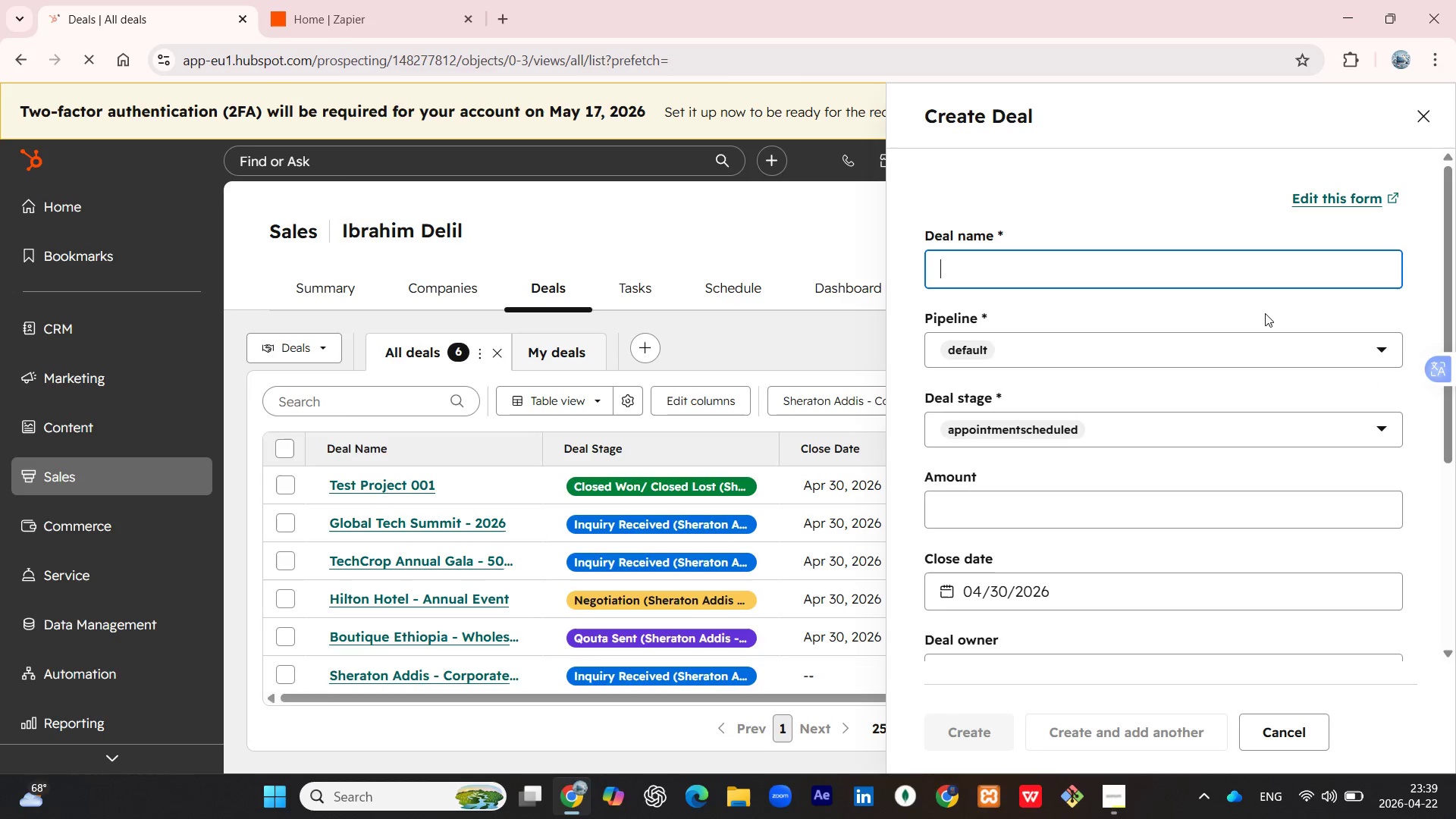 
type(Grr)
key(Backspace)
type(eenLeaf Holiday Tins)
 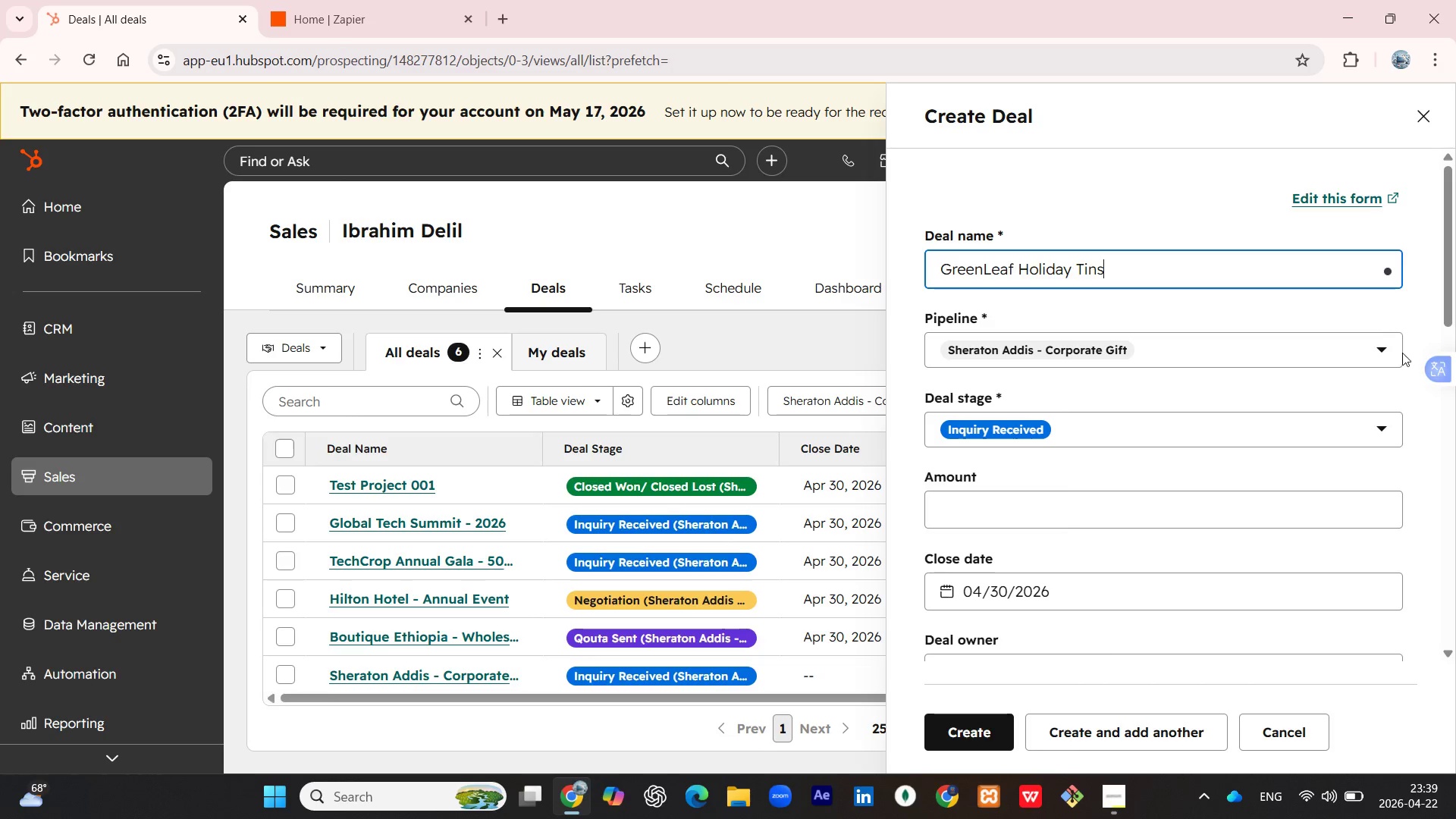 
left_click([1287, 343])
 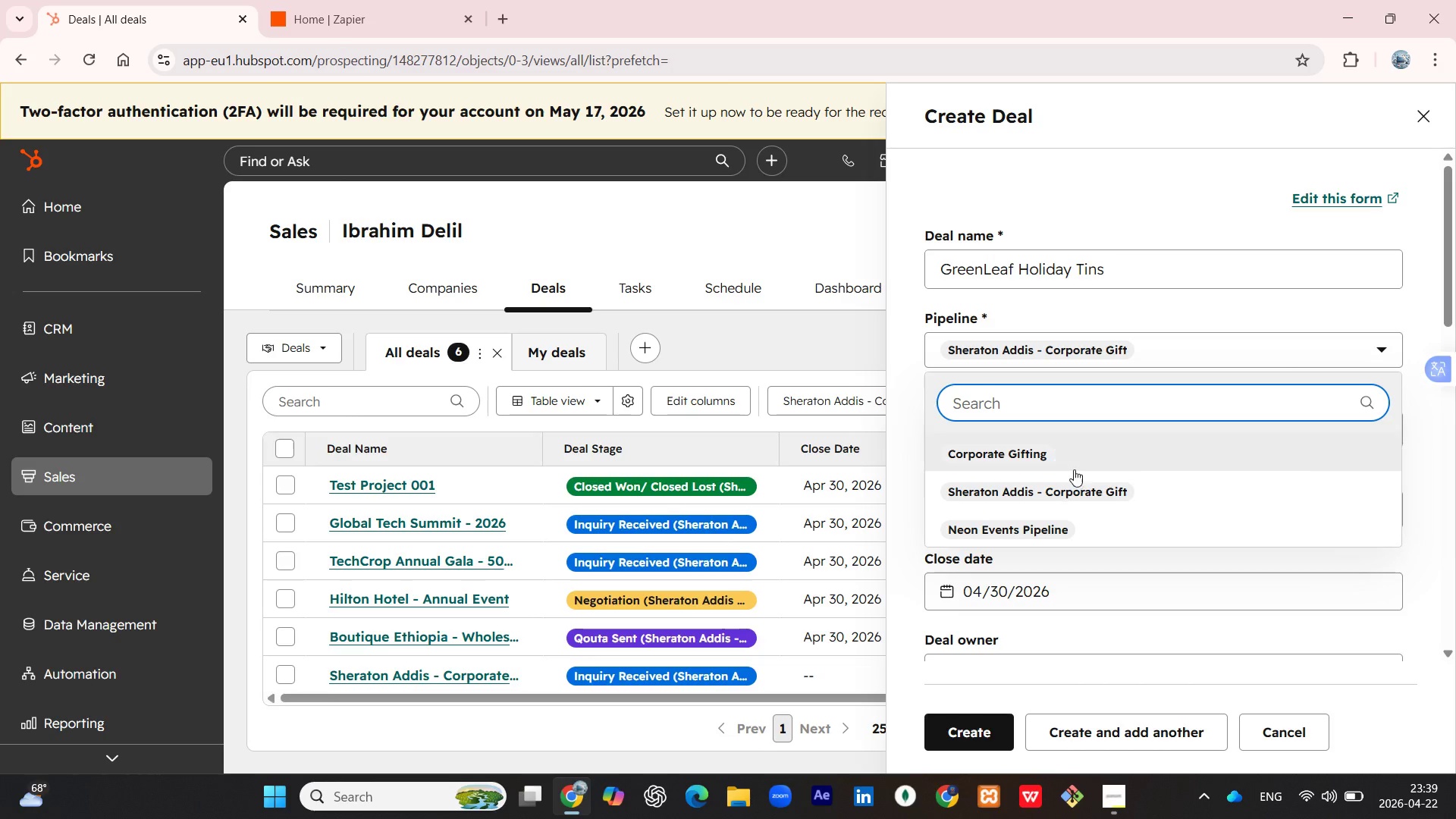 
left_click([1069, 463])
 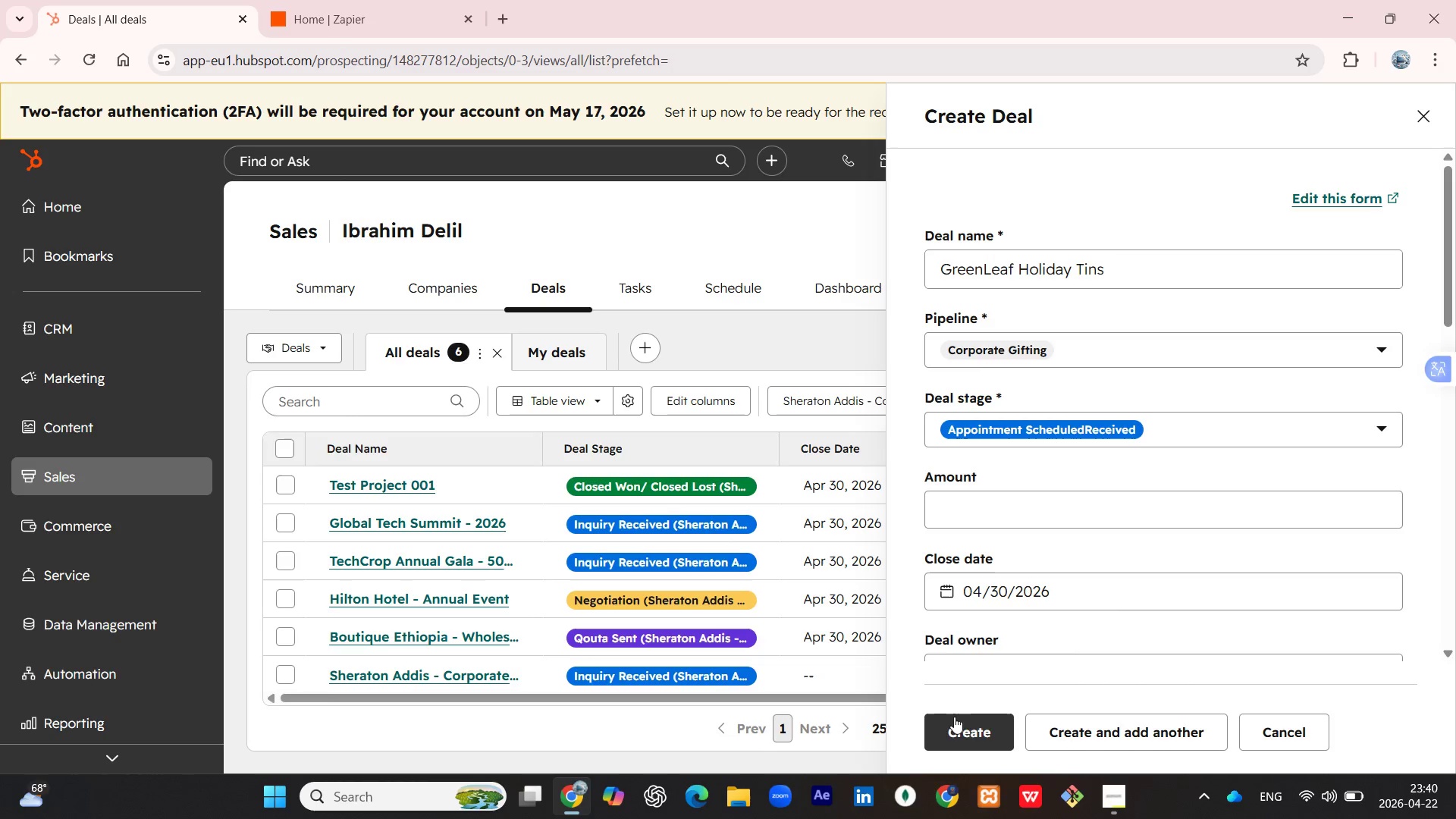 
left_click([959, 734])
 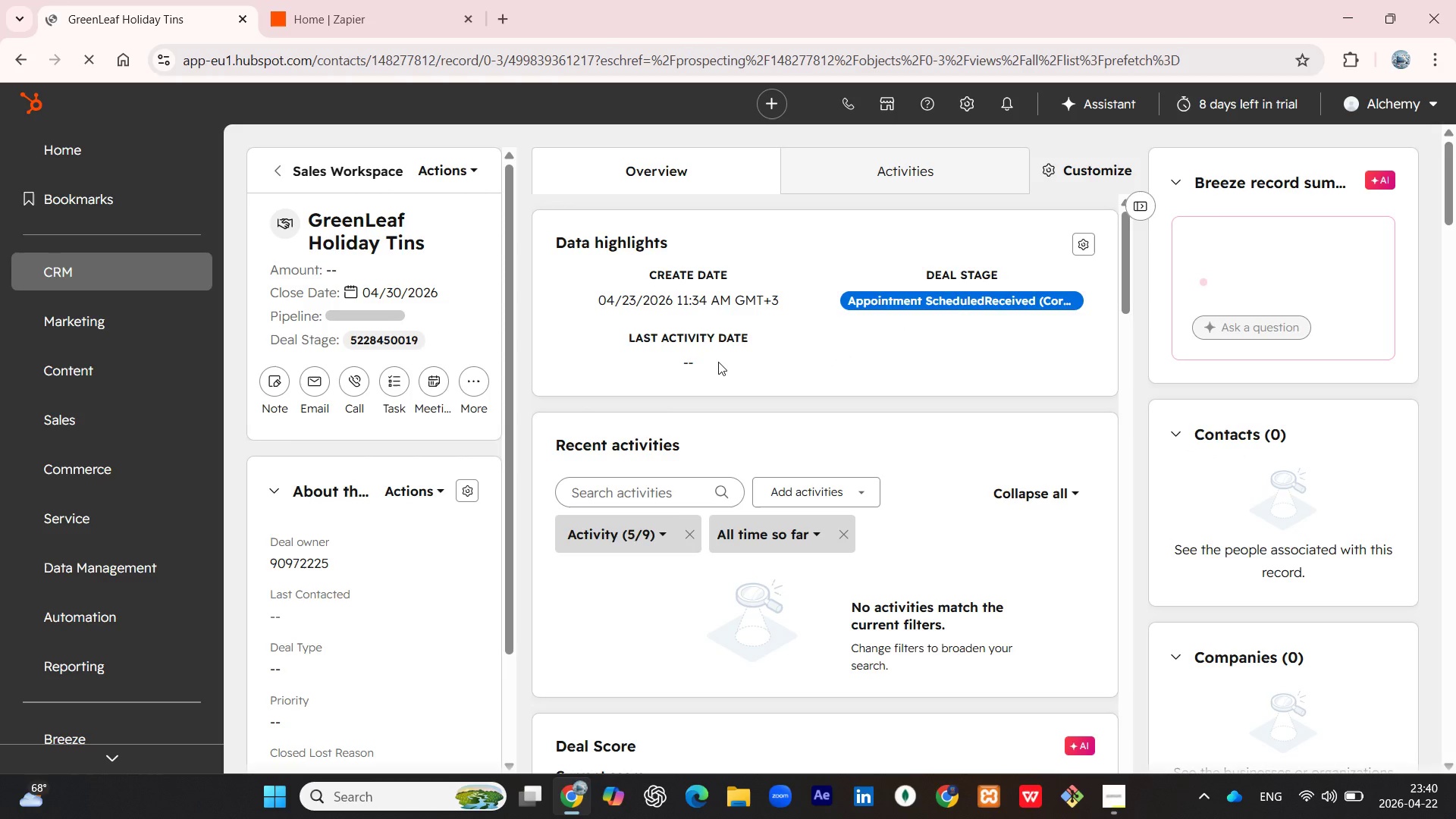 
wait(26.59)
 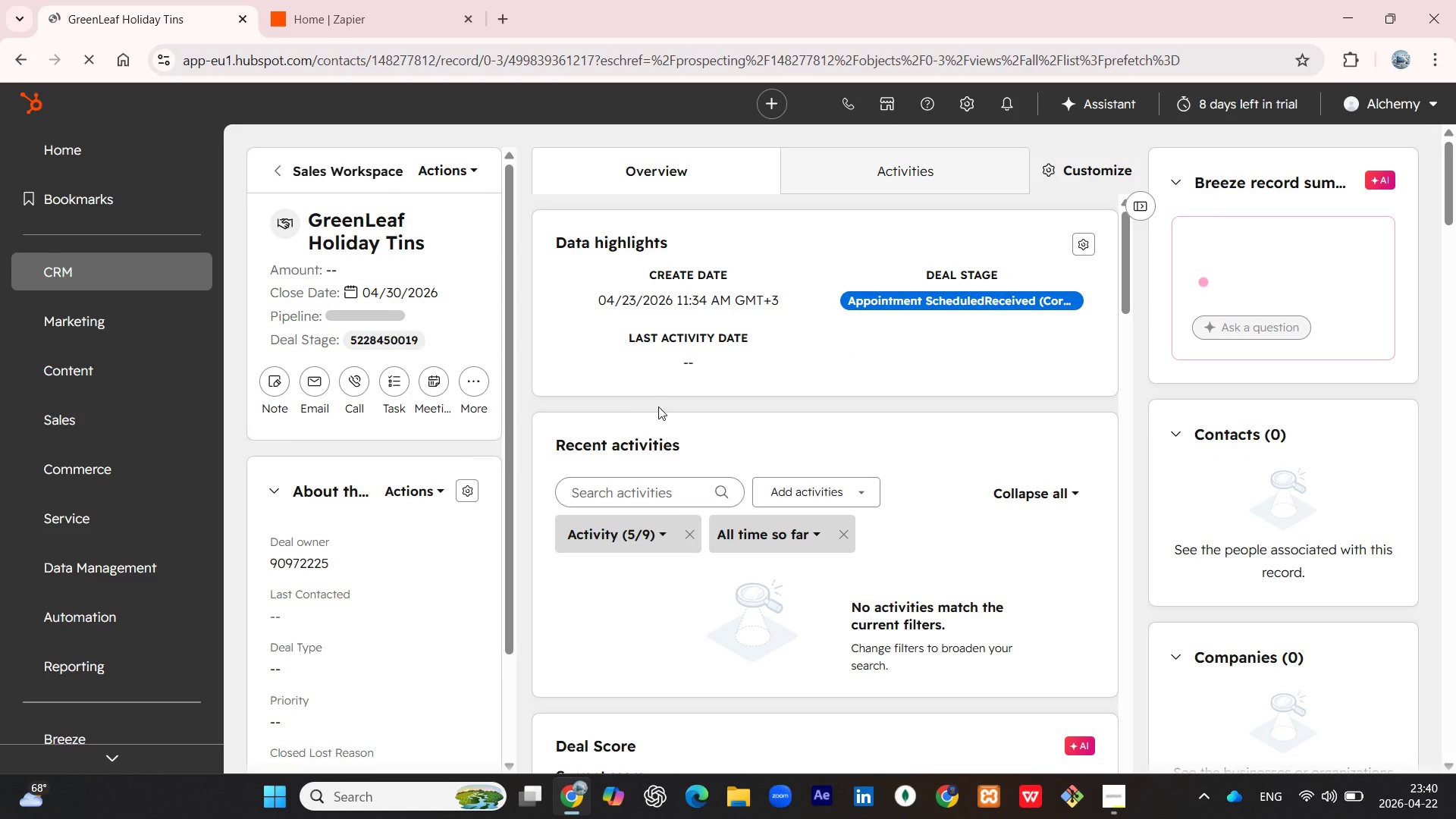 
key(Meta+PrintScreen)
 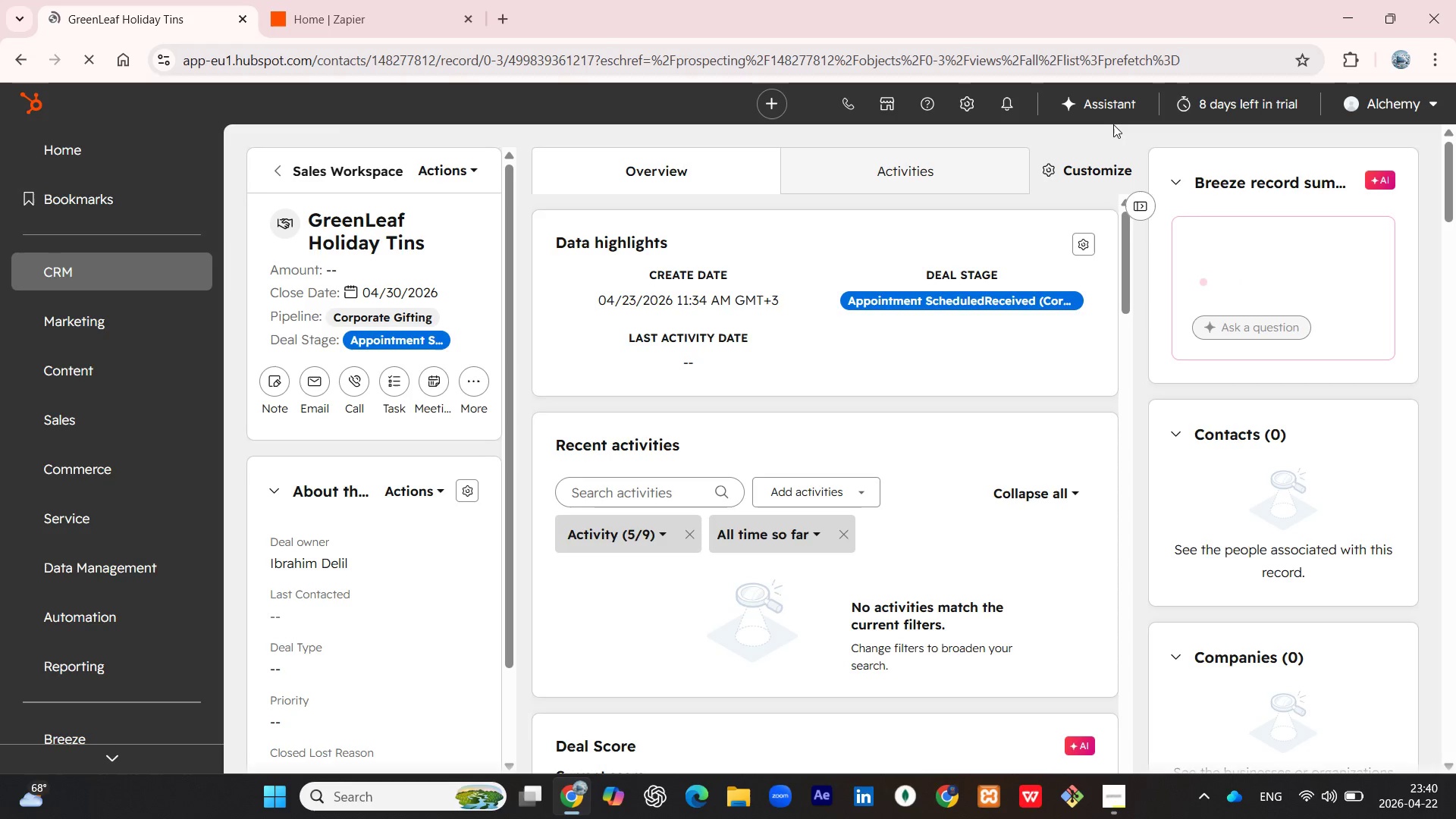 
key(Meta+PrintScreen)
 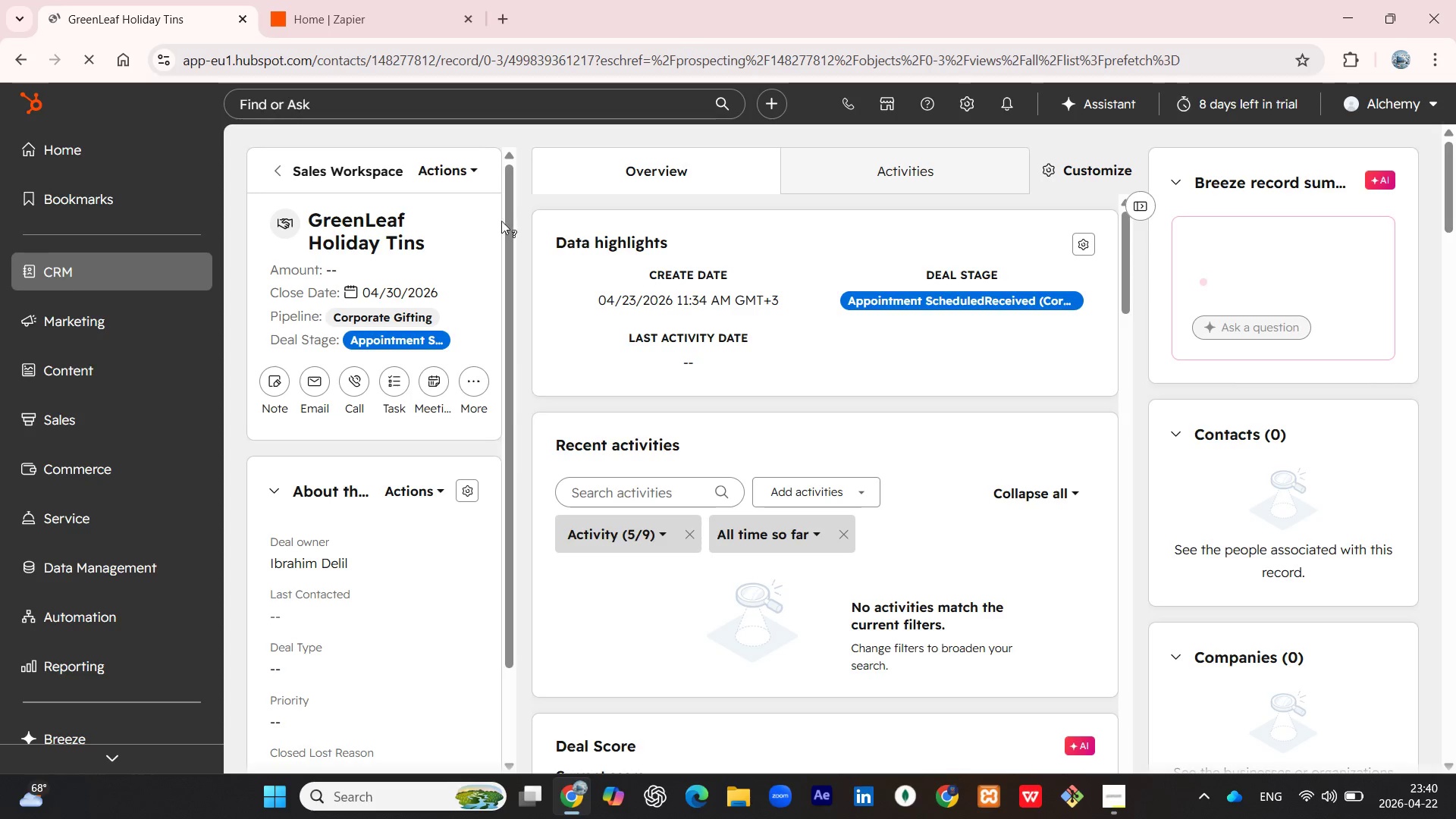 
scroll: coordinate [388, 187], scroll_direction: up, amount: 64.0
 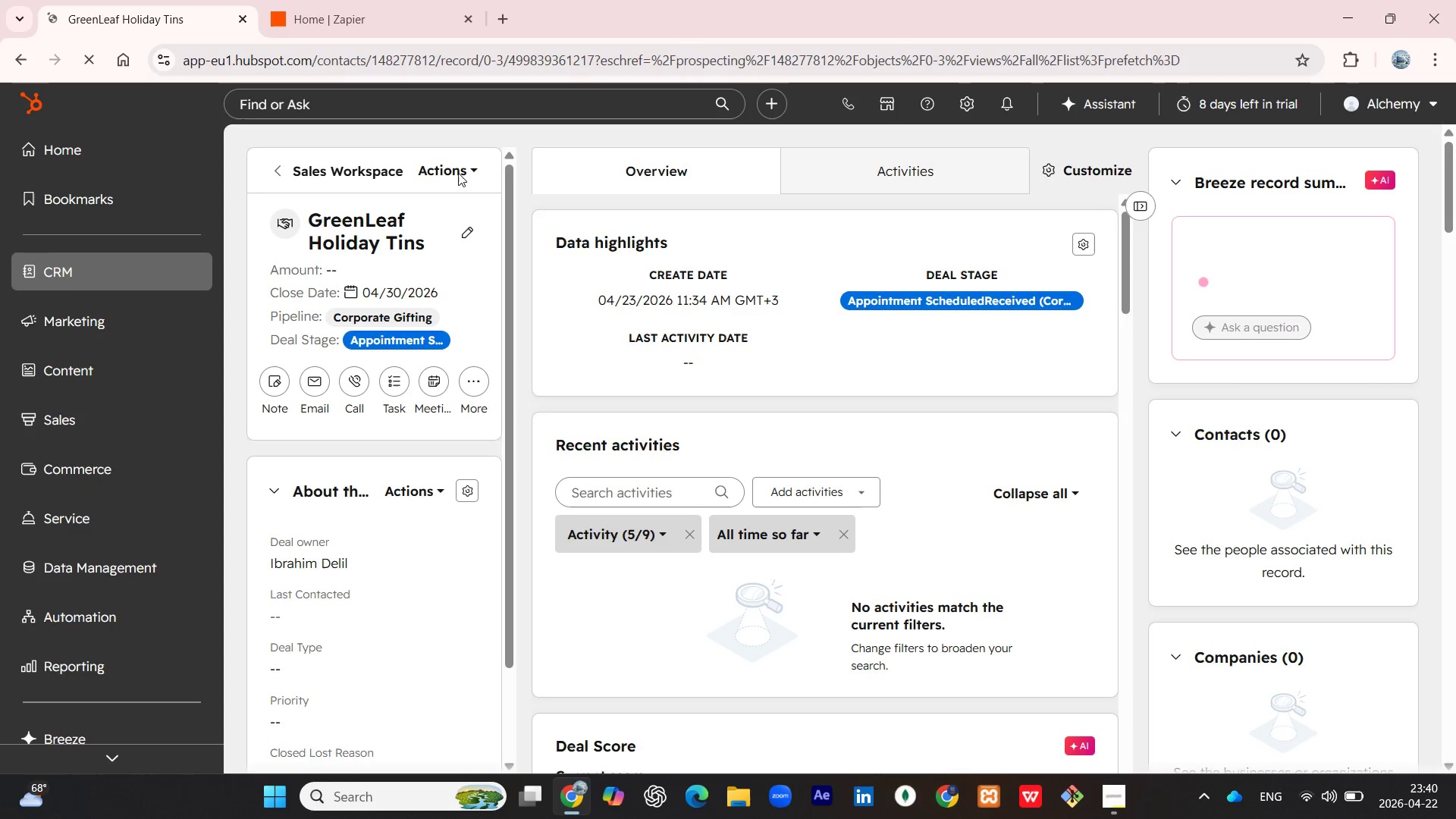 
left_click([458, 173])
 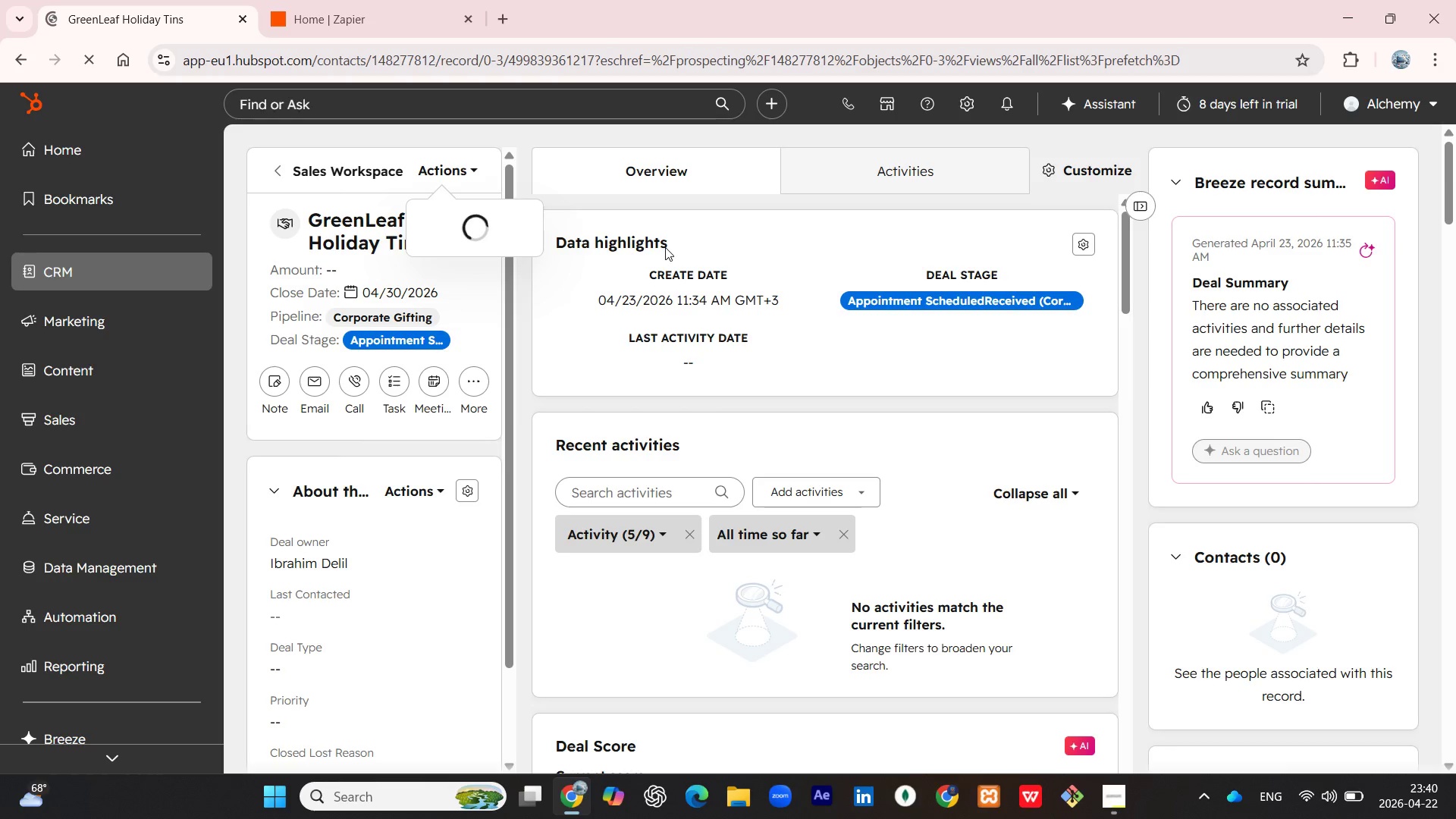 
wait(10.7)
 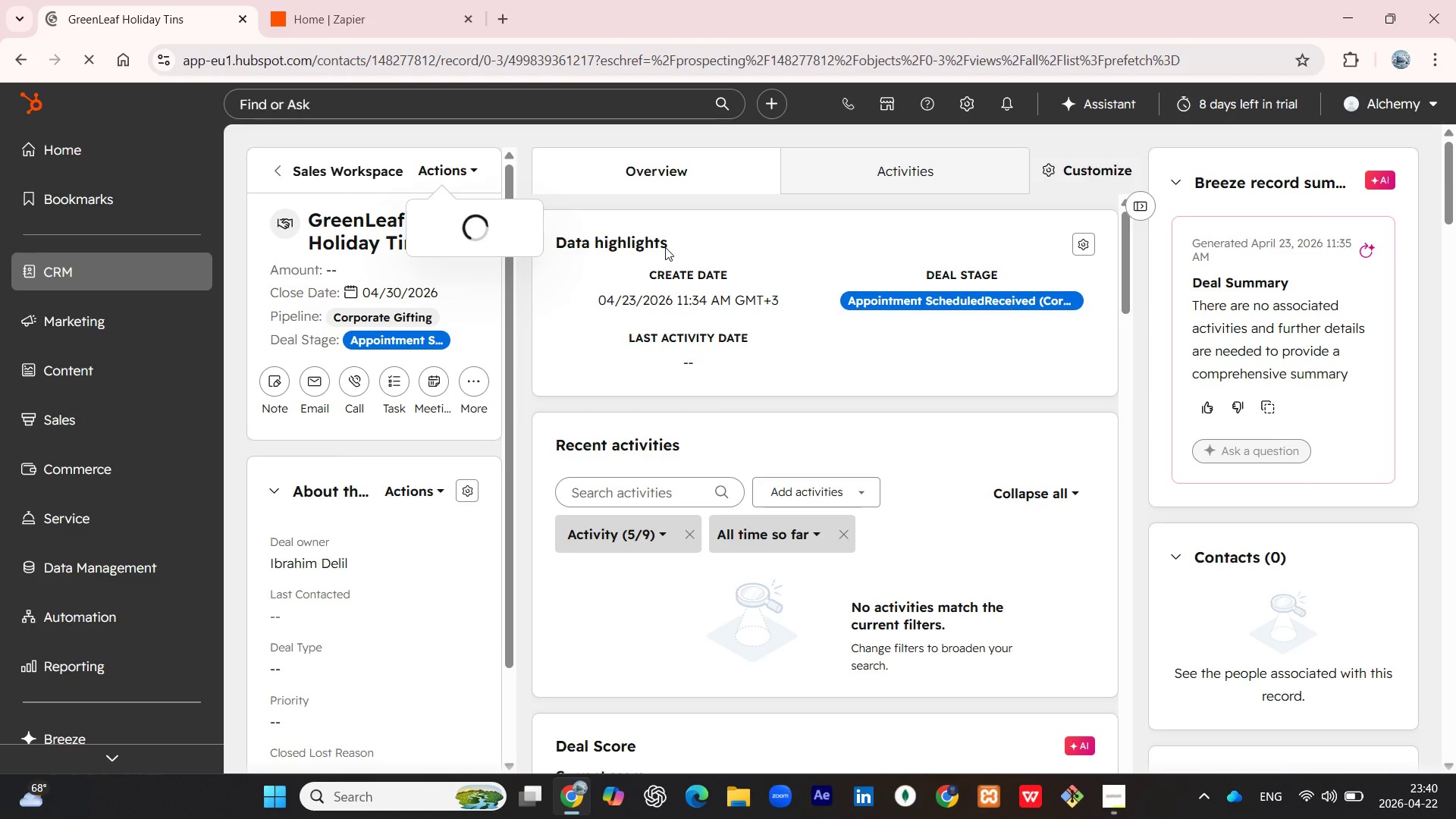 
left_click([471, 278])
 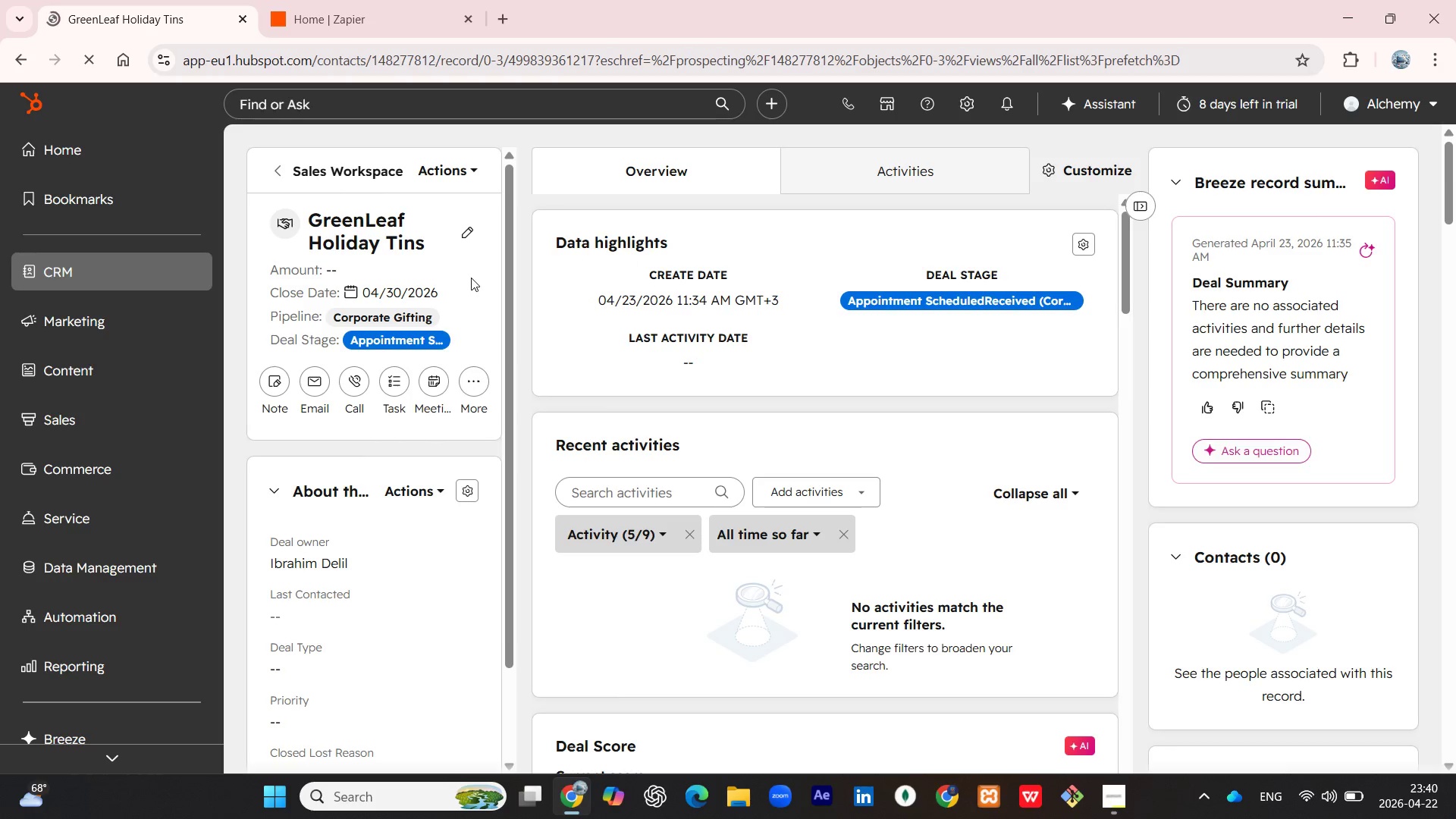 
scroll: coordinate [471, 287], scroll_direction: up, amount: 1.0
 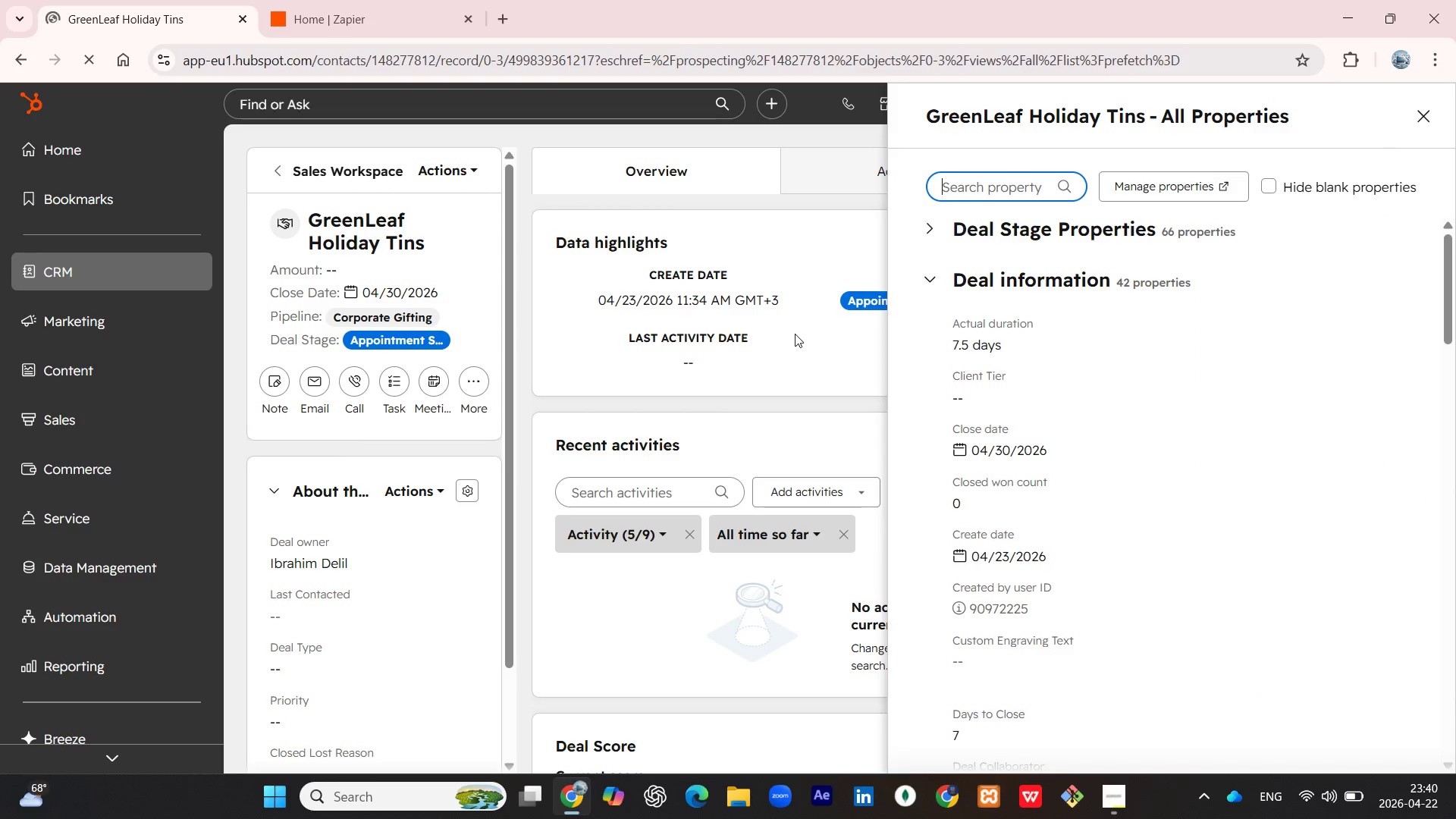 
wait(6.88)
 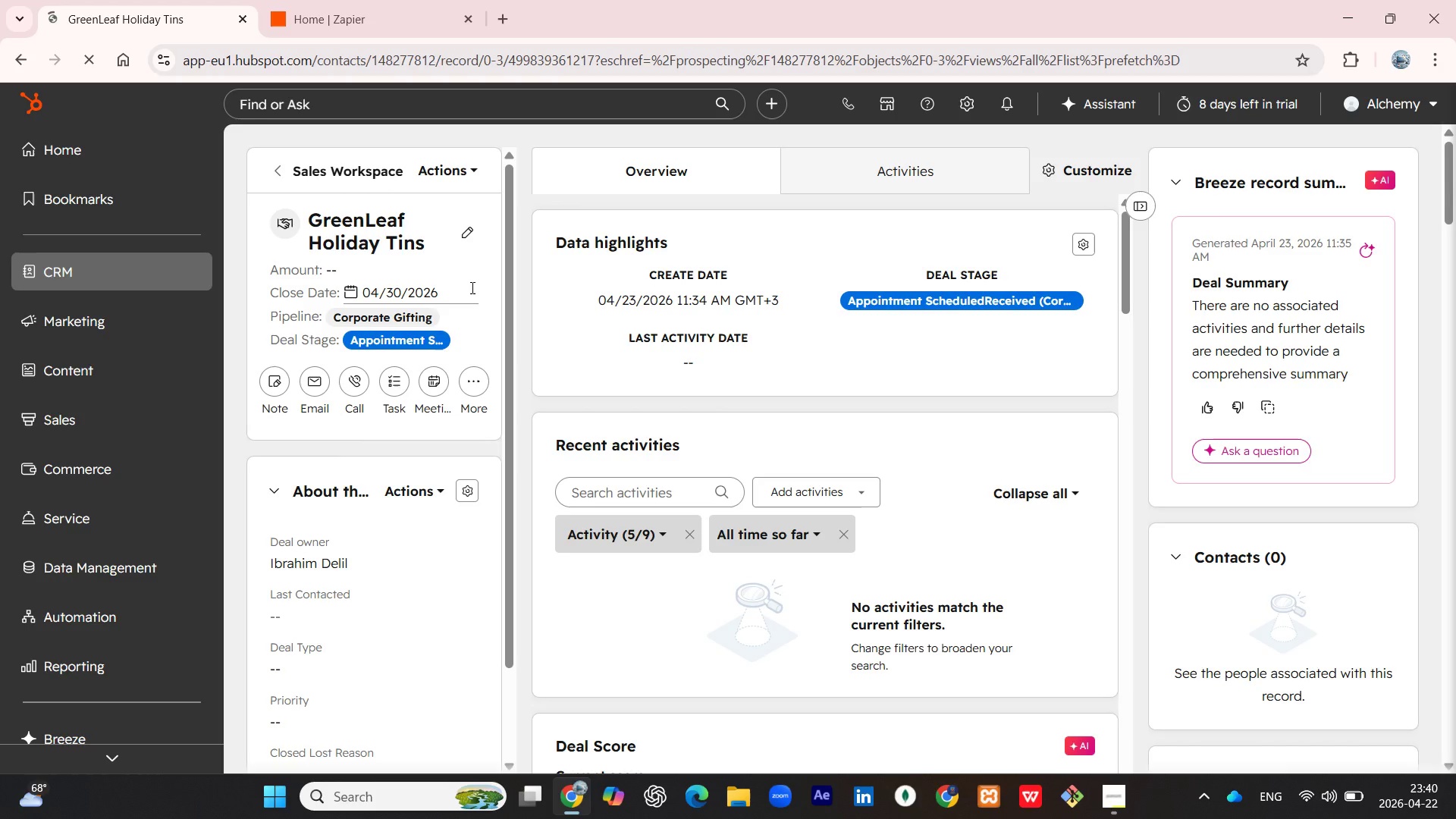 
left_click([928, 228])
 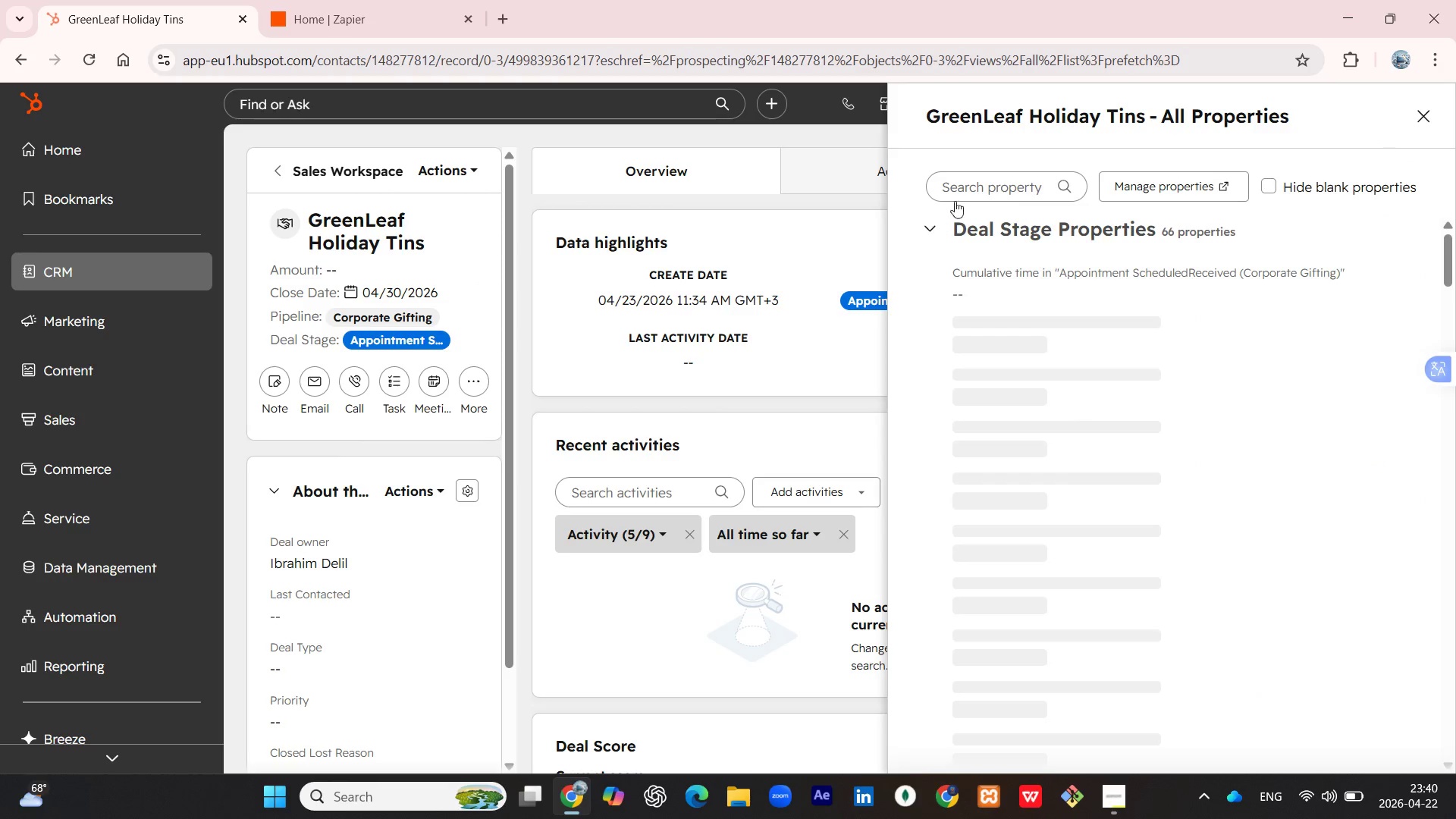 
left_click([965, 187])
 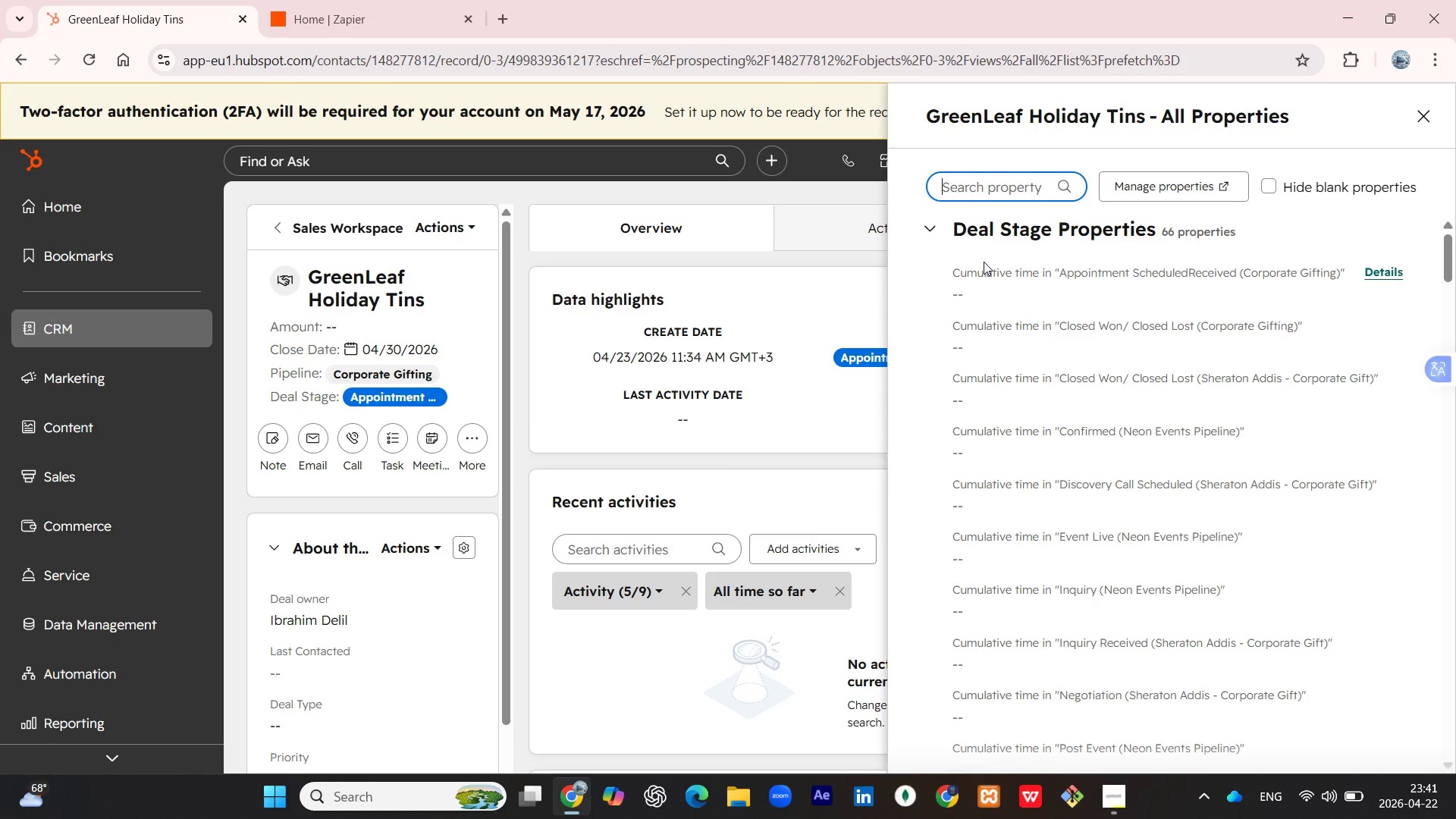 
wait(7.12)
 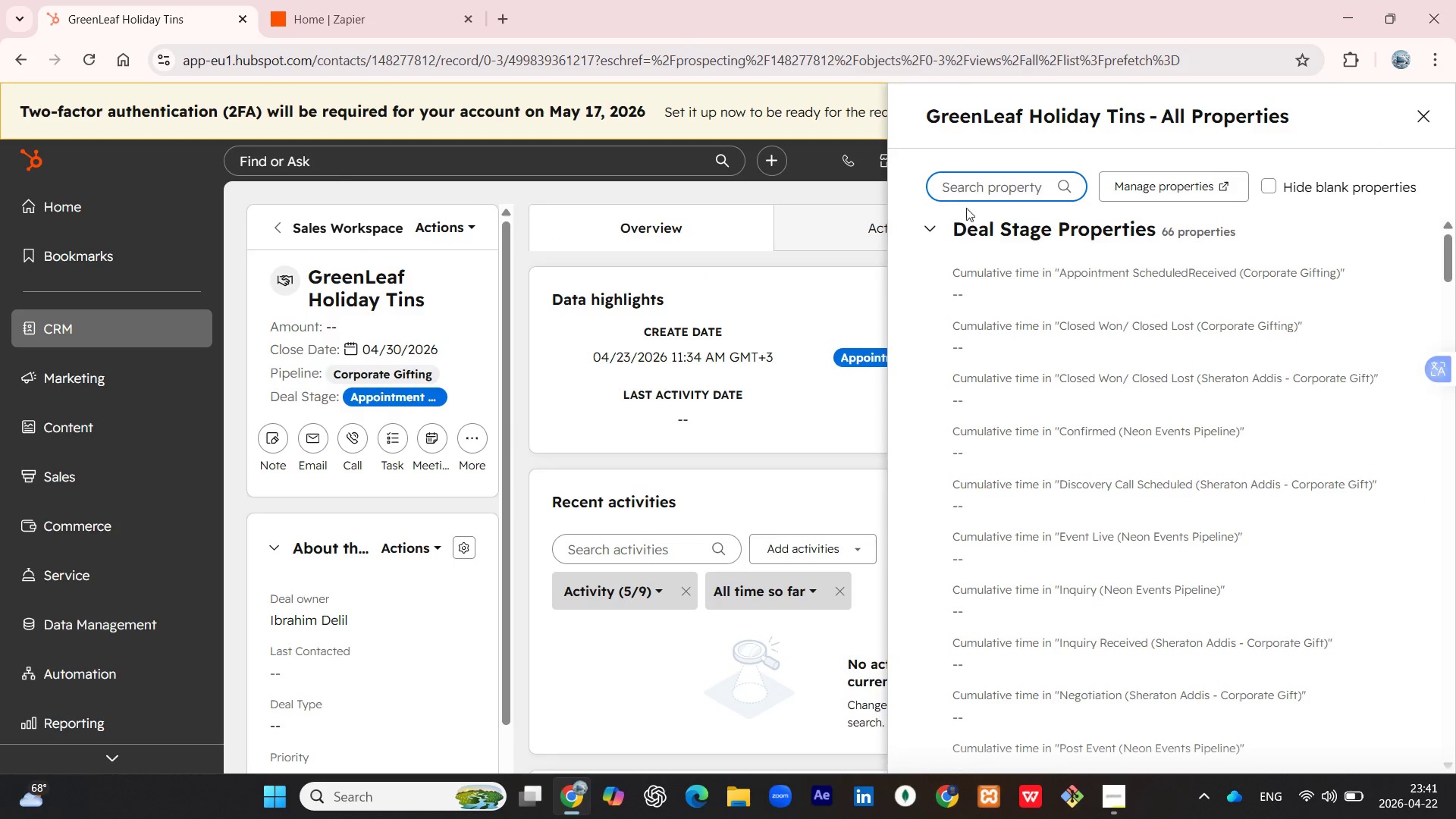 
type(tech)
key(Backspace)
key(Backspace)
key(Backspace)
key(Backspace)
type(Tech)
 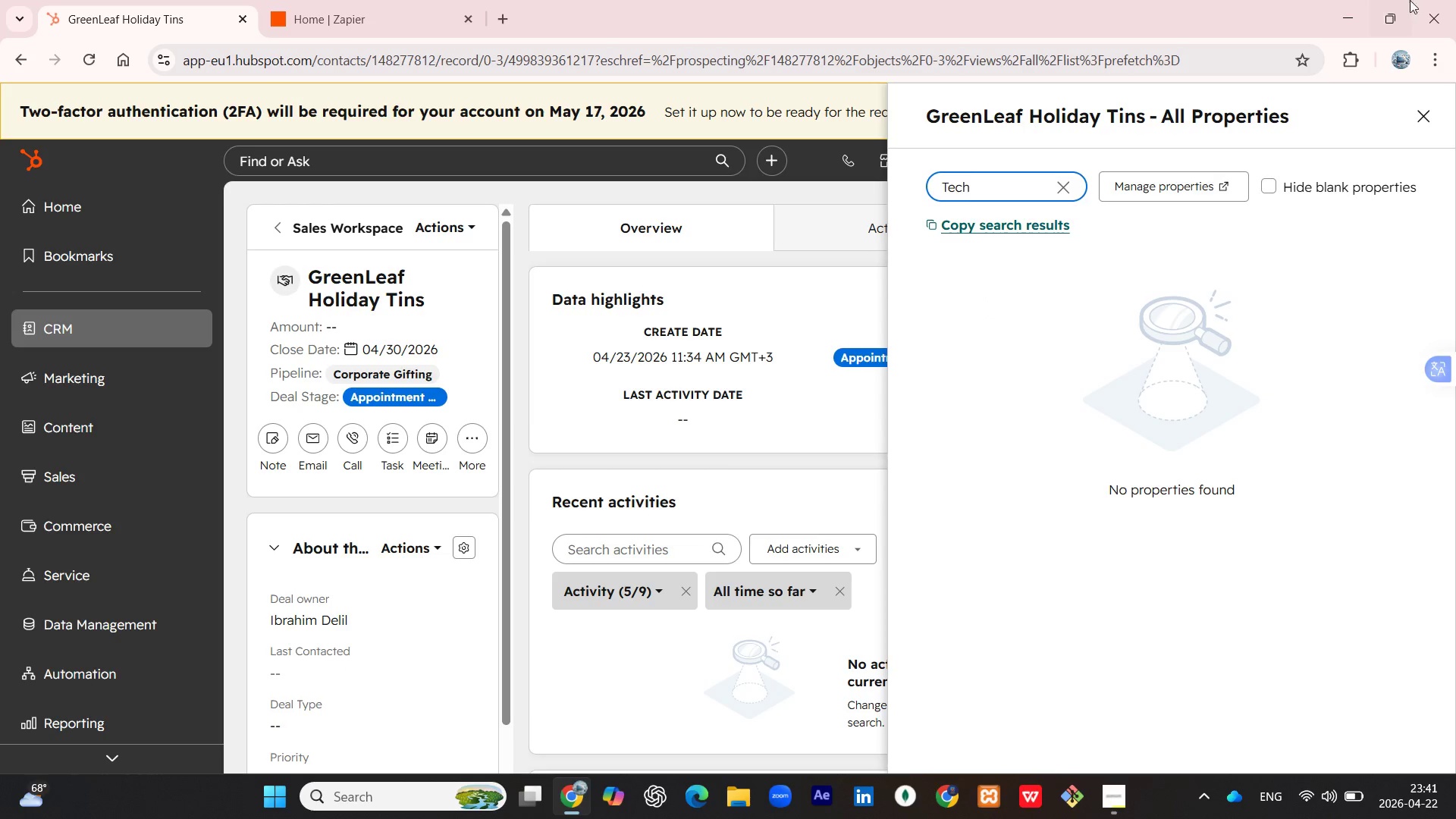 
wait(6.91)
 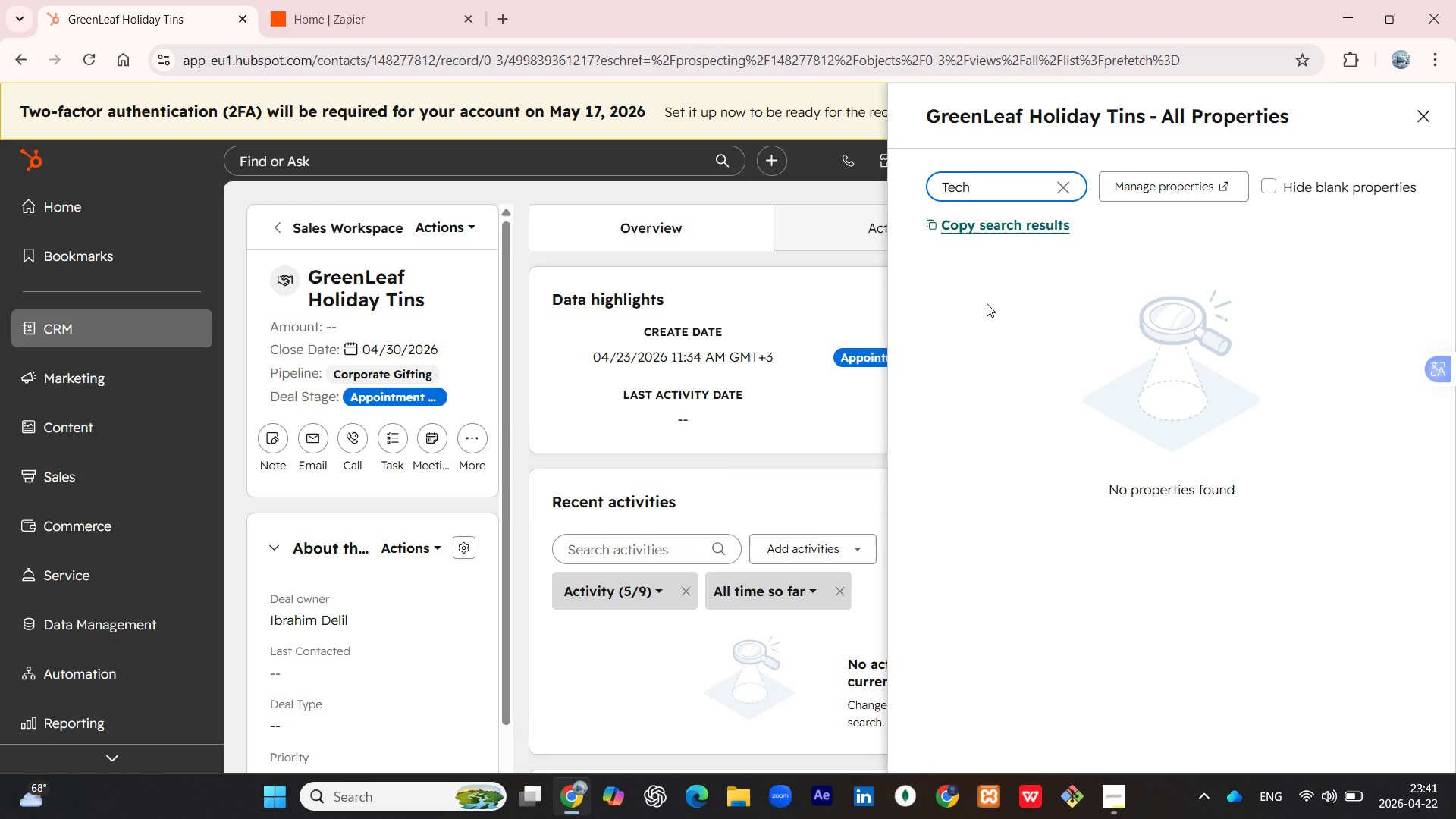 
left_click([1433, 120])
 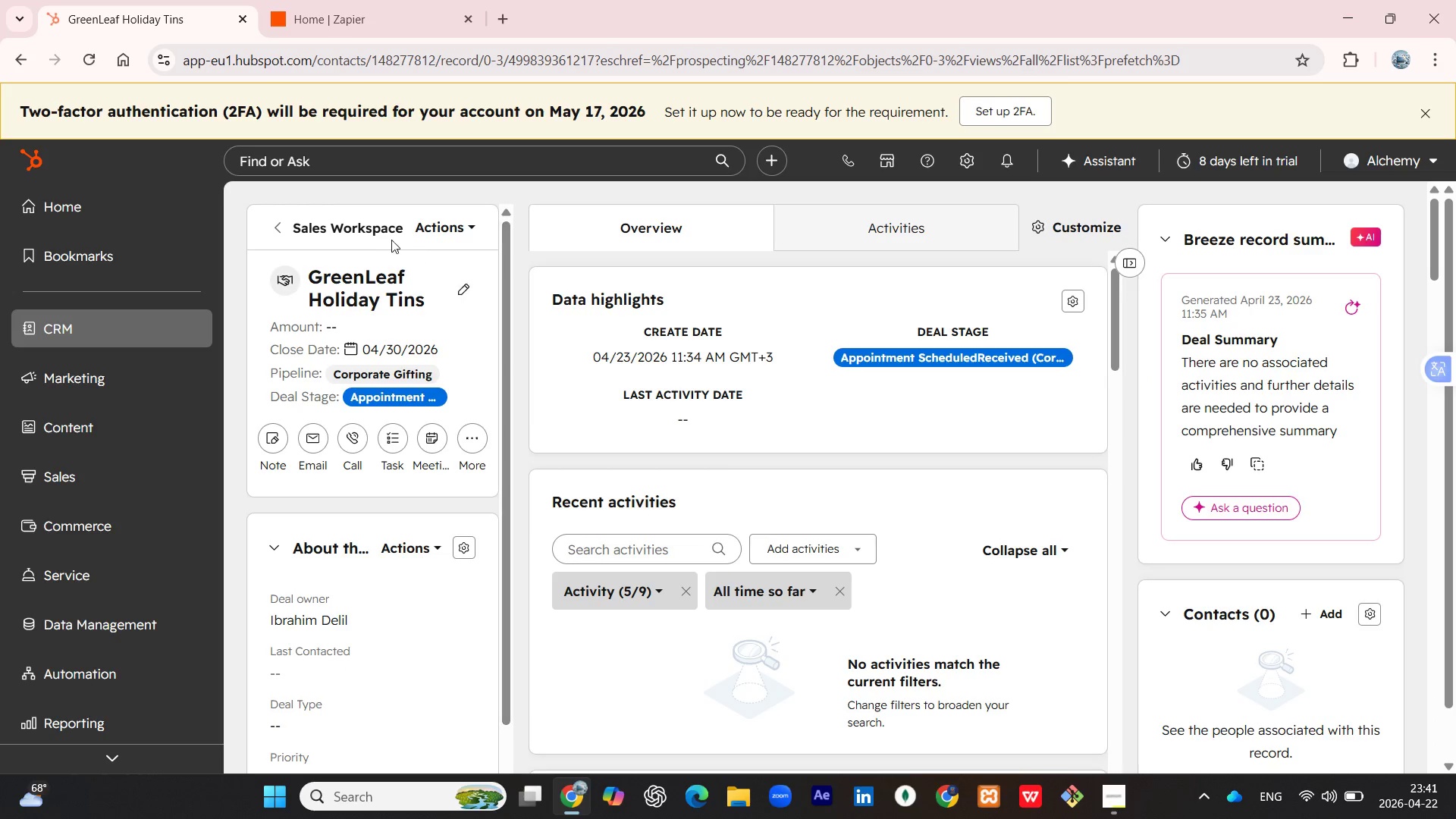 
left_click([345, 234])
 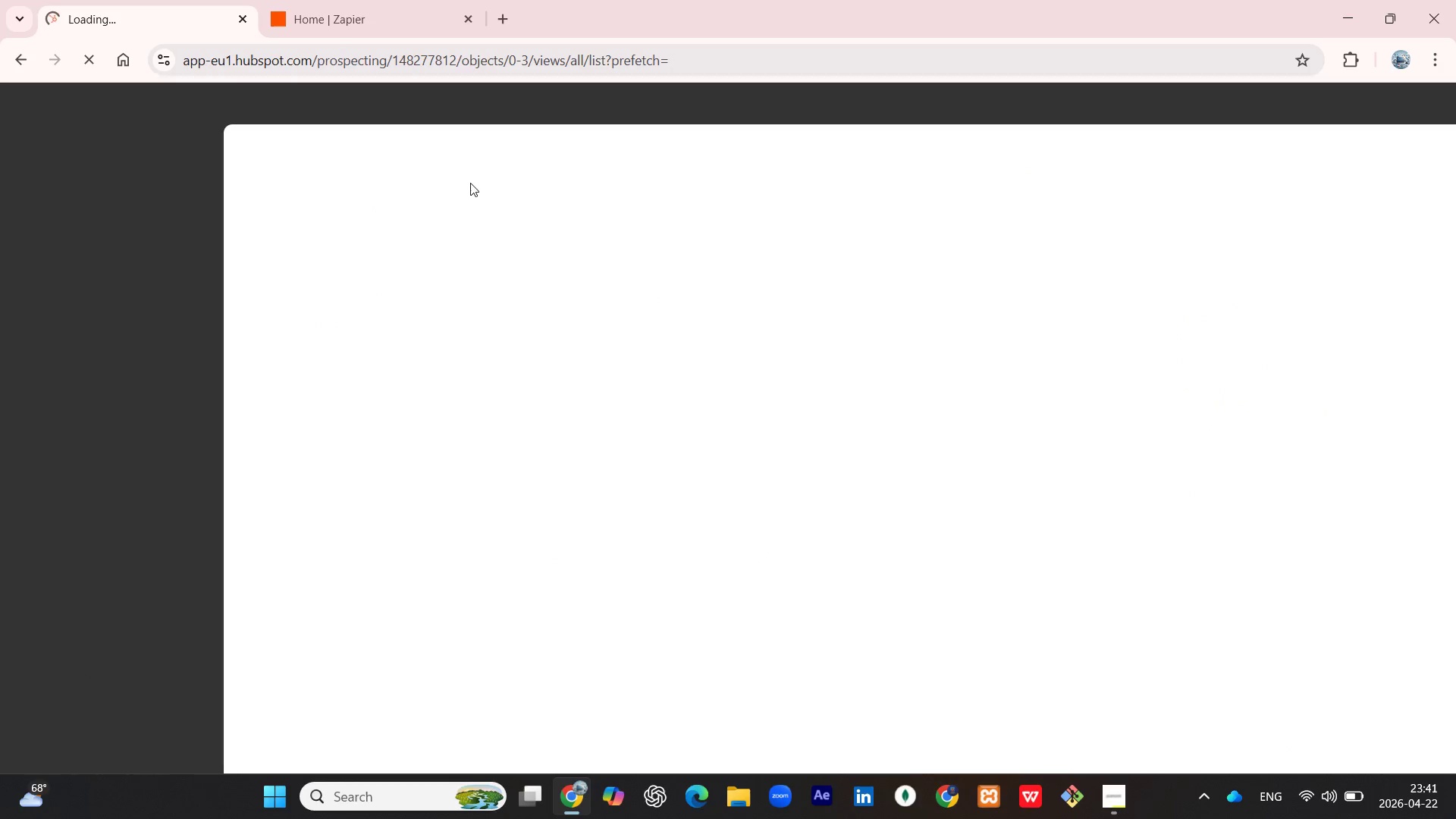 
wait(10.99)
 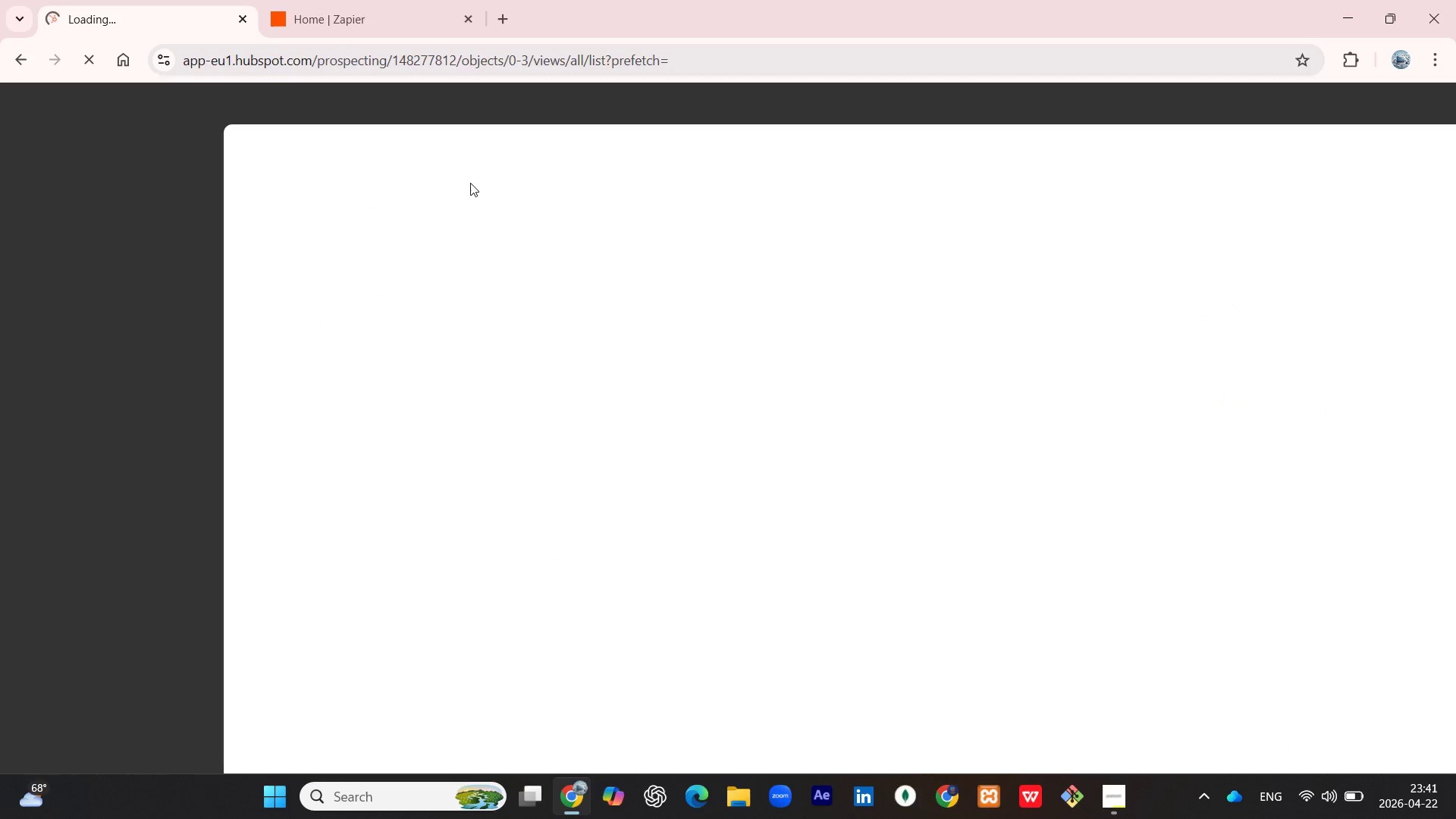 
mouse_move([500, 216])
 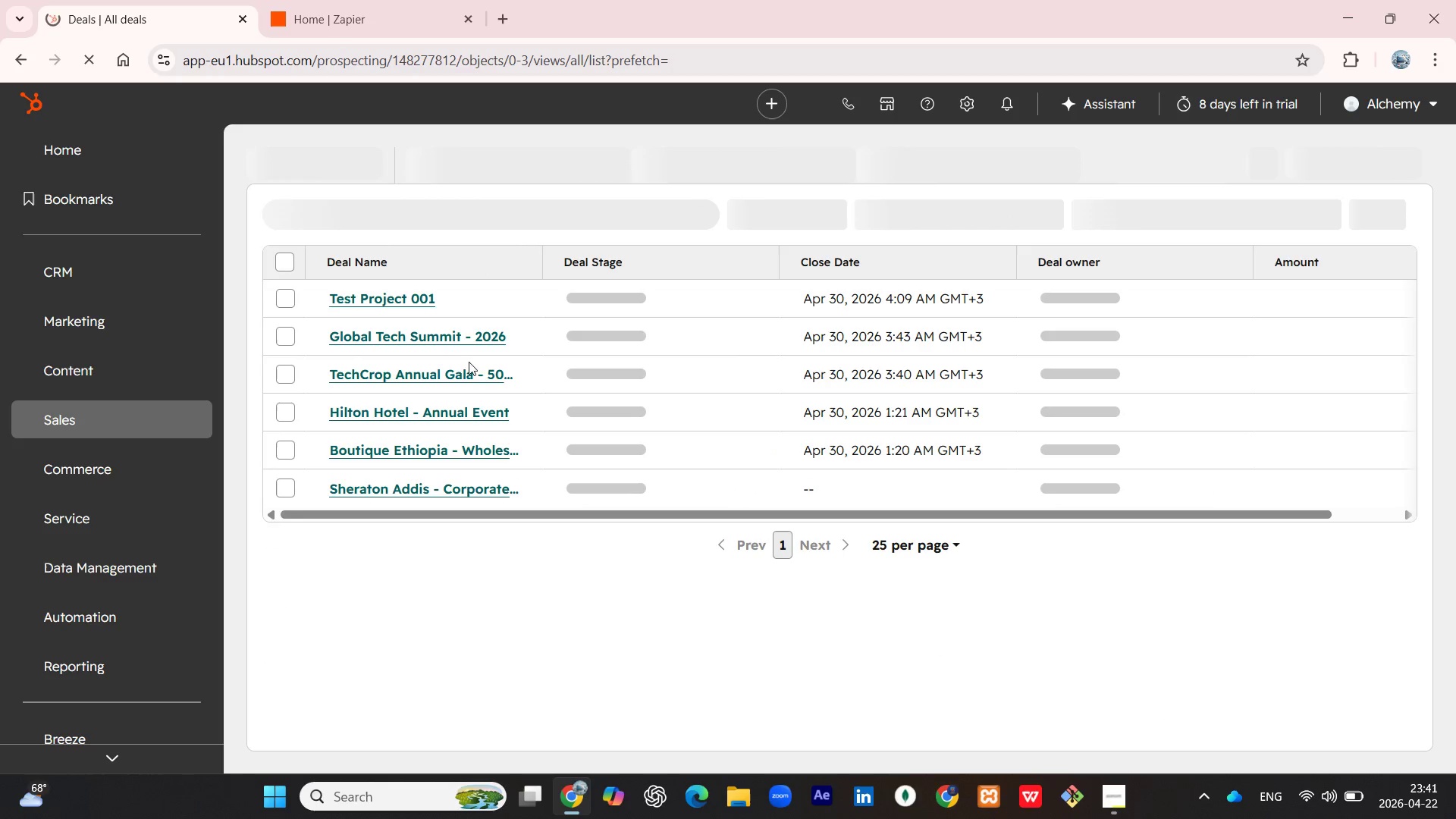 
mouse_move([436, 334])
 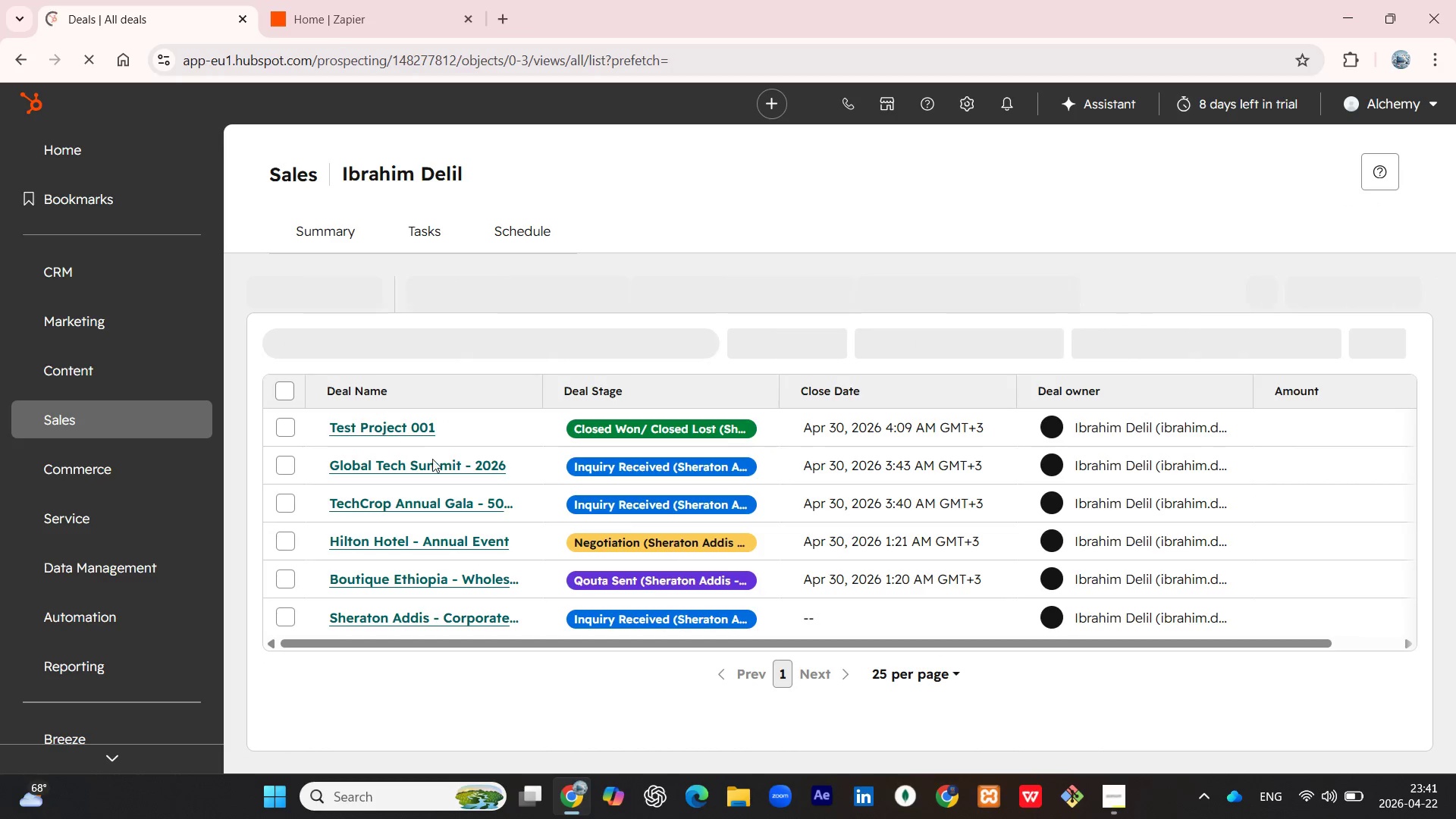 
scroll: coordinate [432, 450], scroll_direction: down, amount: 1.0
 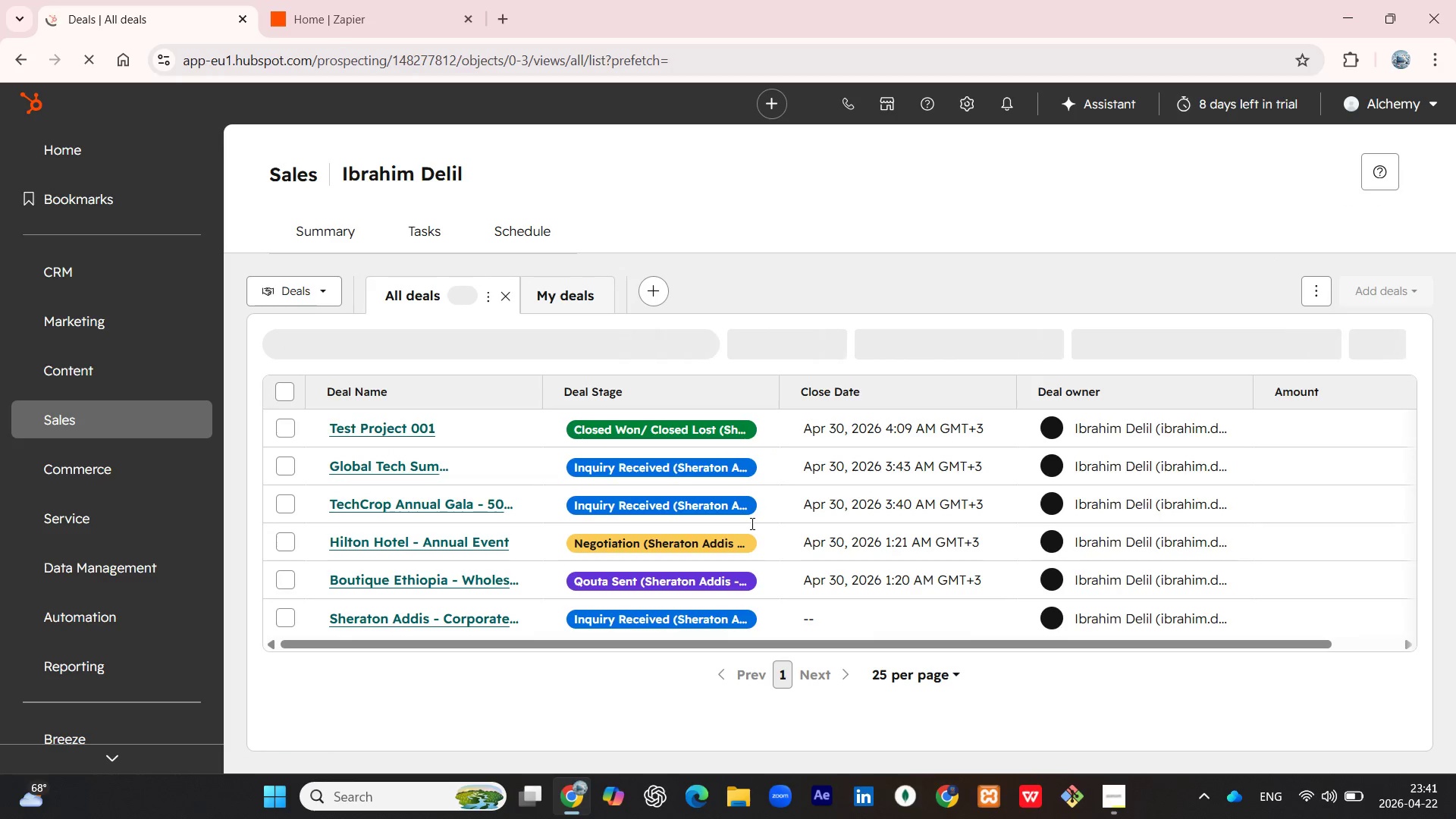 
scroll: coordinate [792, 528], scroll_direction: up, amount: 1.0
 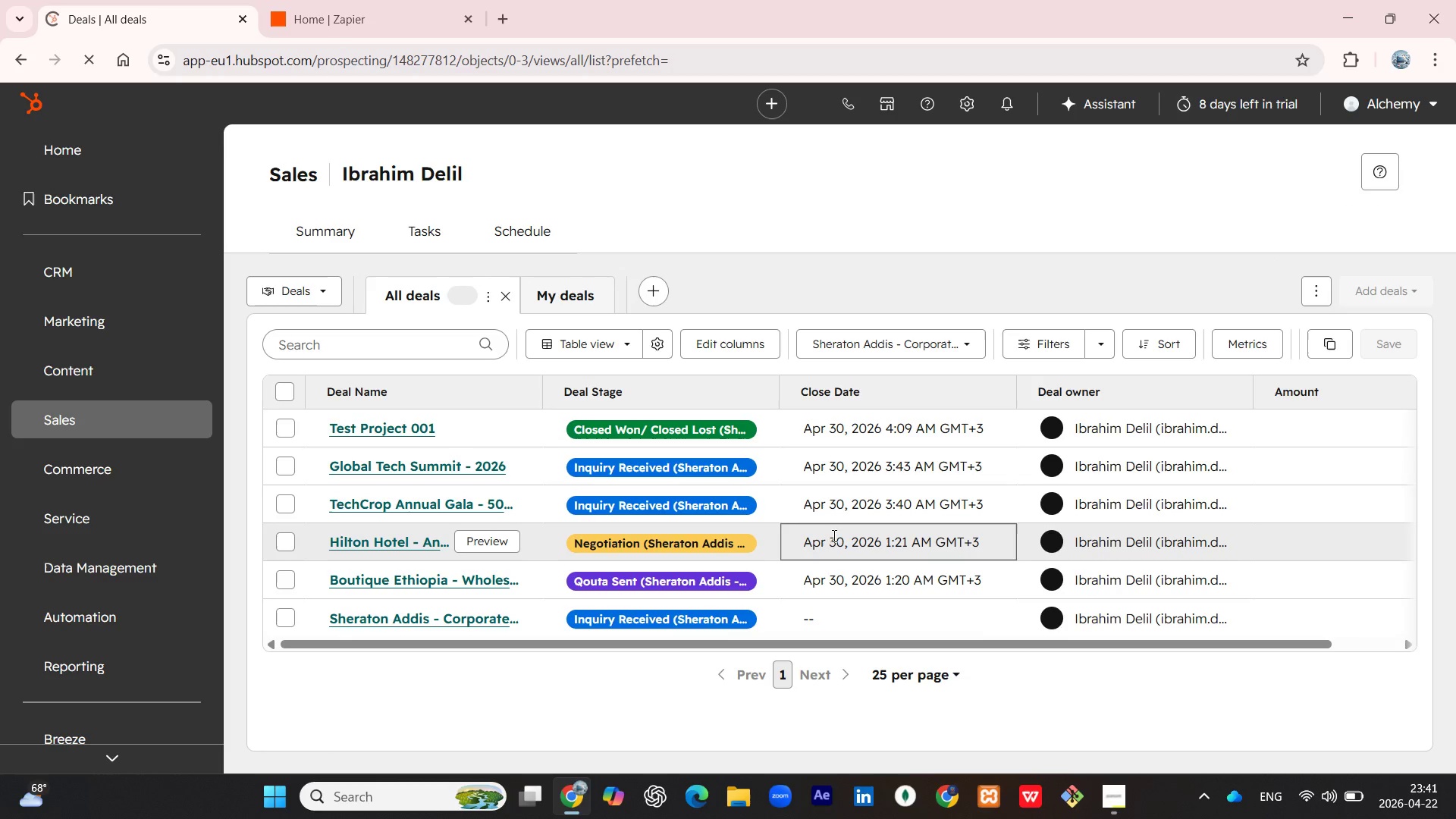 
scroll: coordinate [835, 539], scroll_direction: down, amount: 2.0
 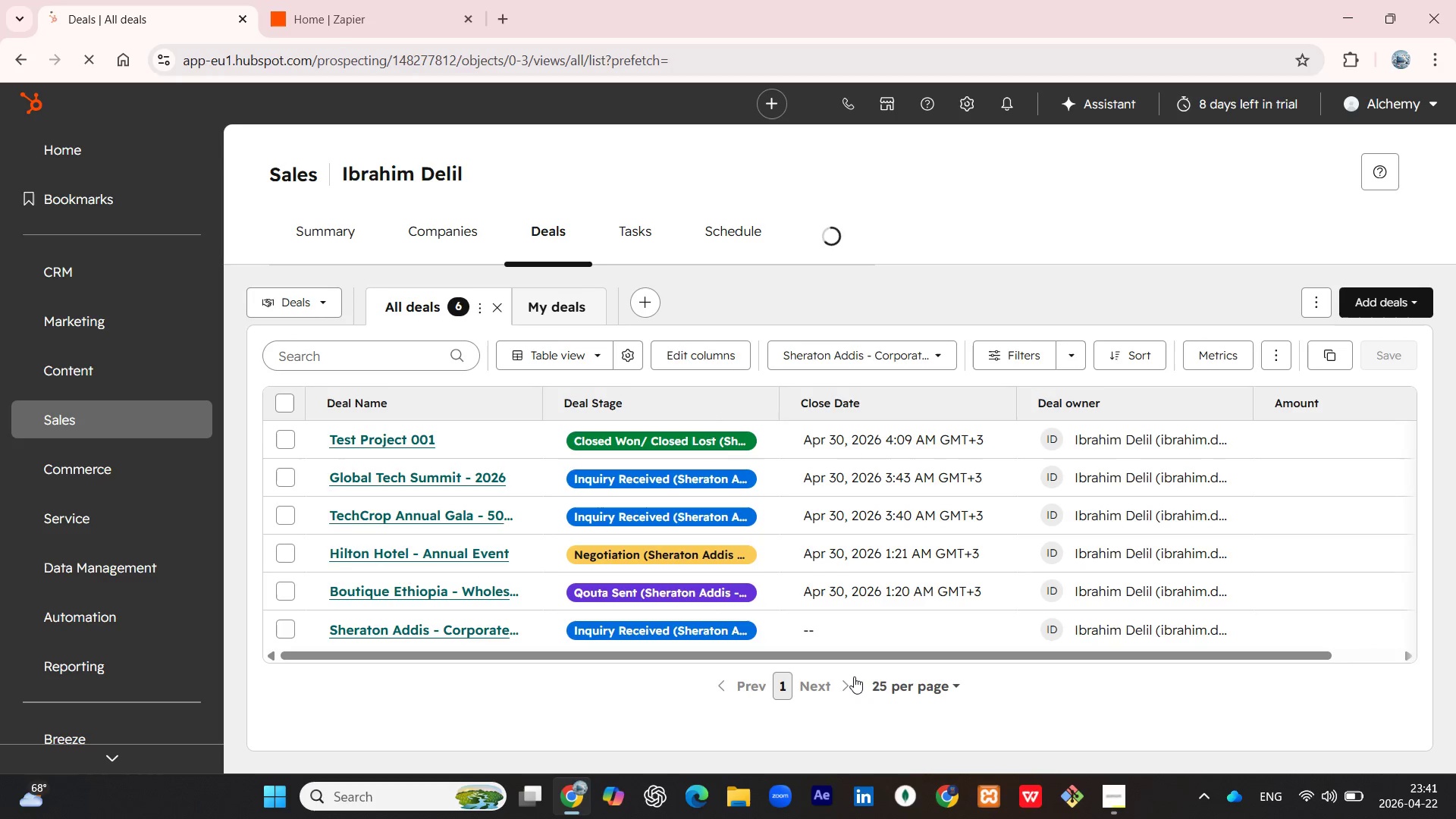 
wait(7.1)
 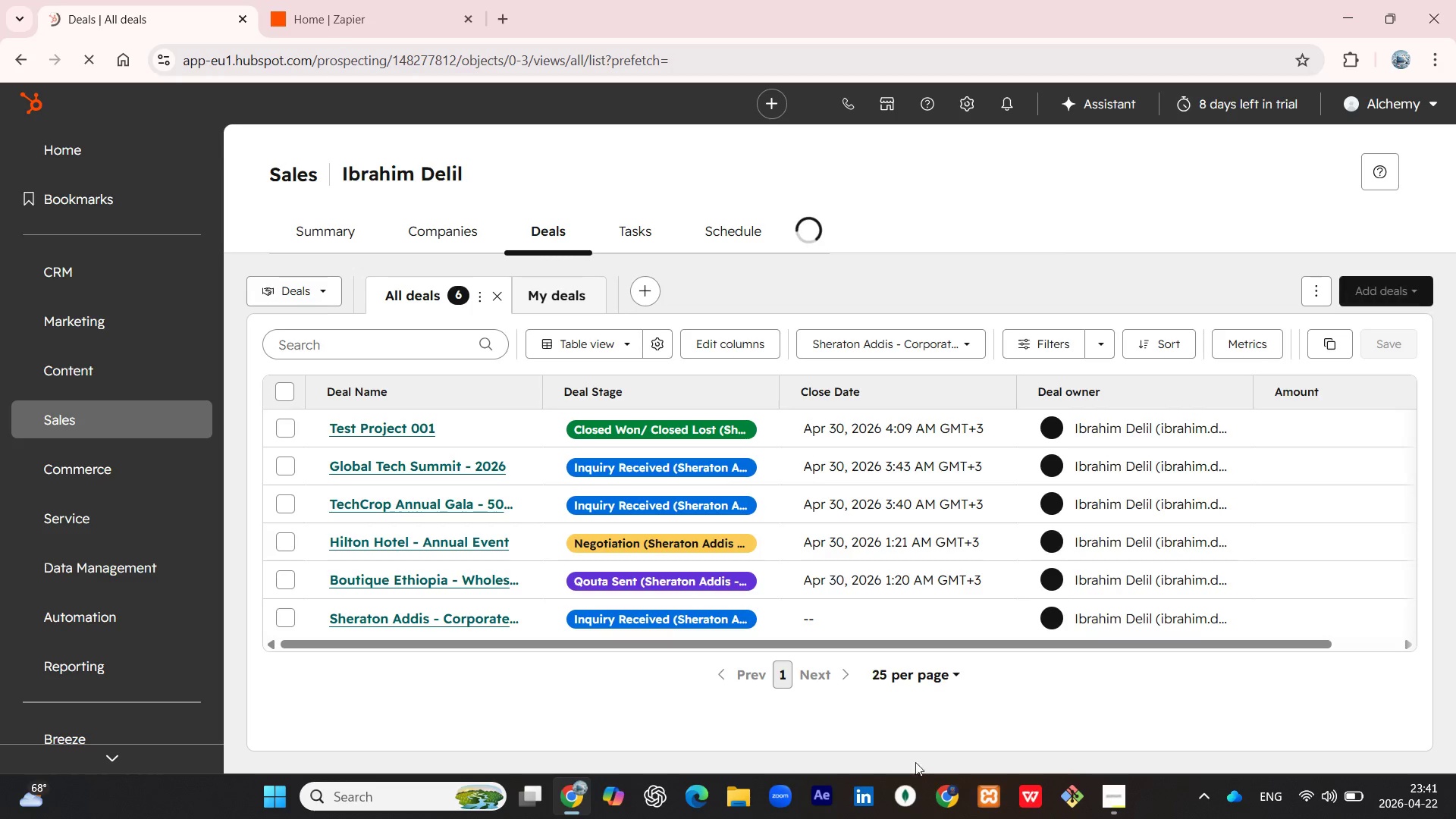 
scroll: coordinate [575, 556], scroll_direction: down, amount: 5.0
 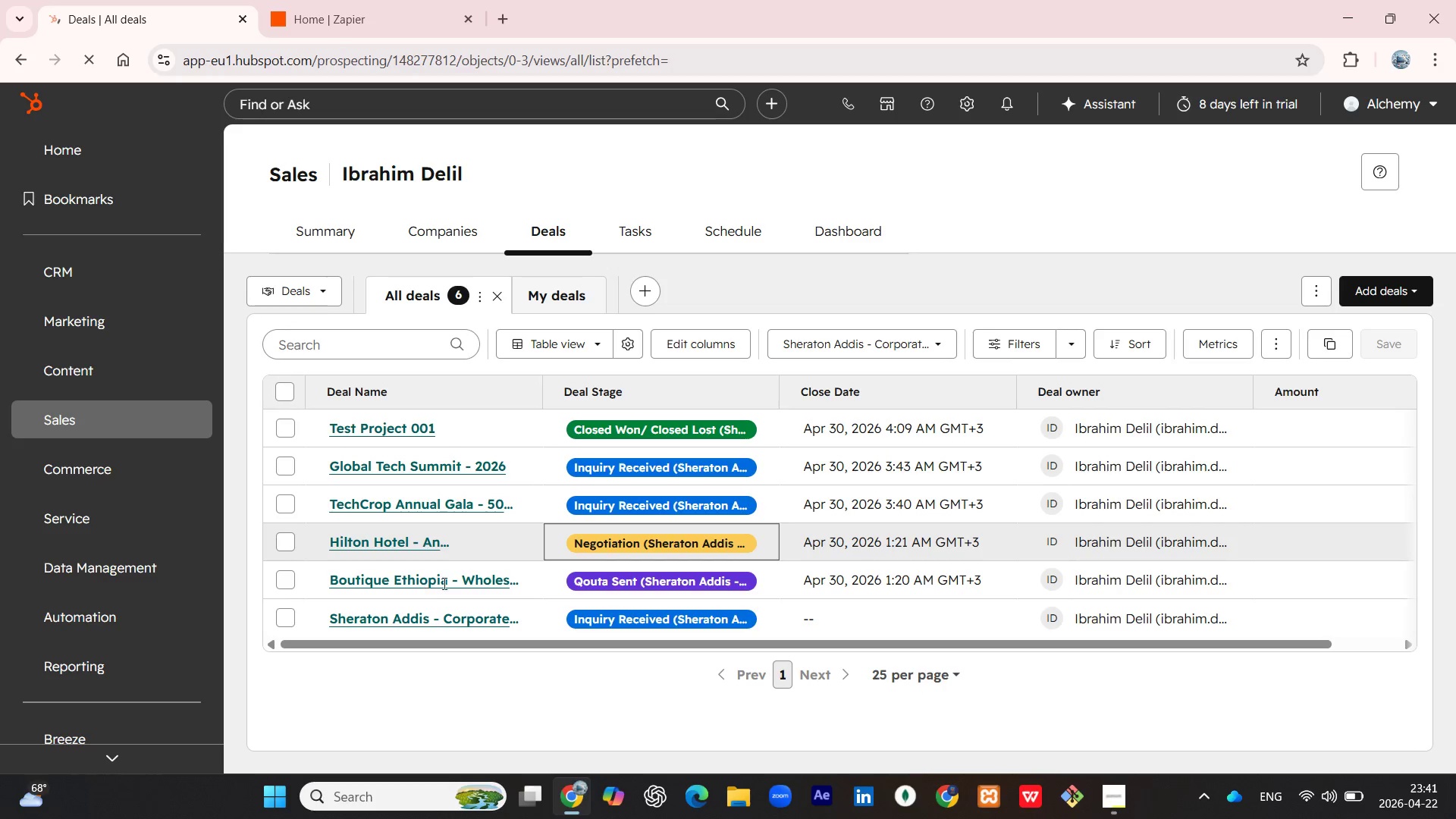 
scroll: coordinate [1040, 307], scroll_direction: up, amount: 8.0
 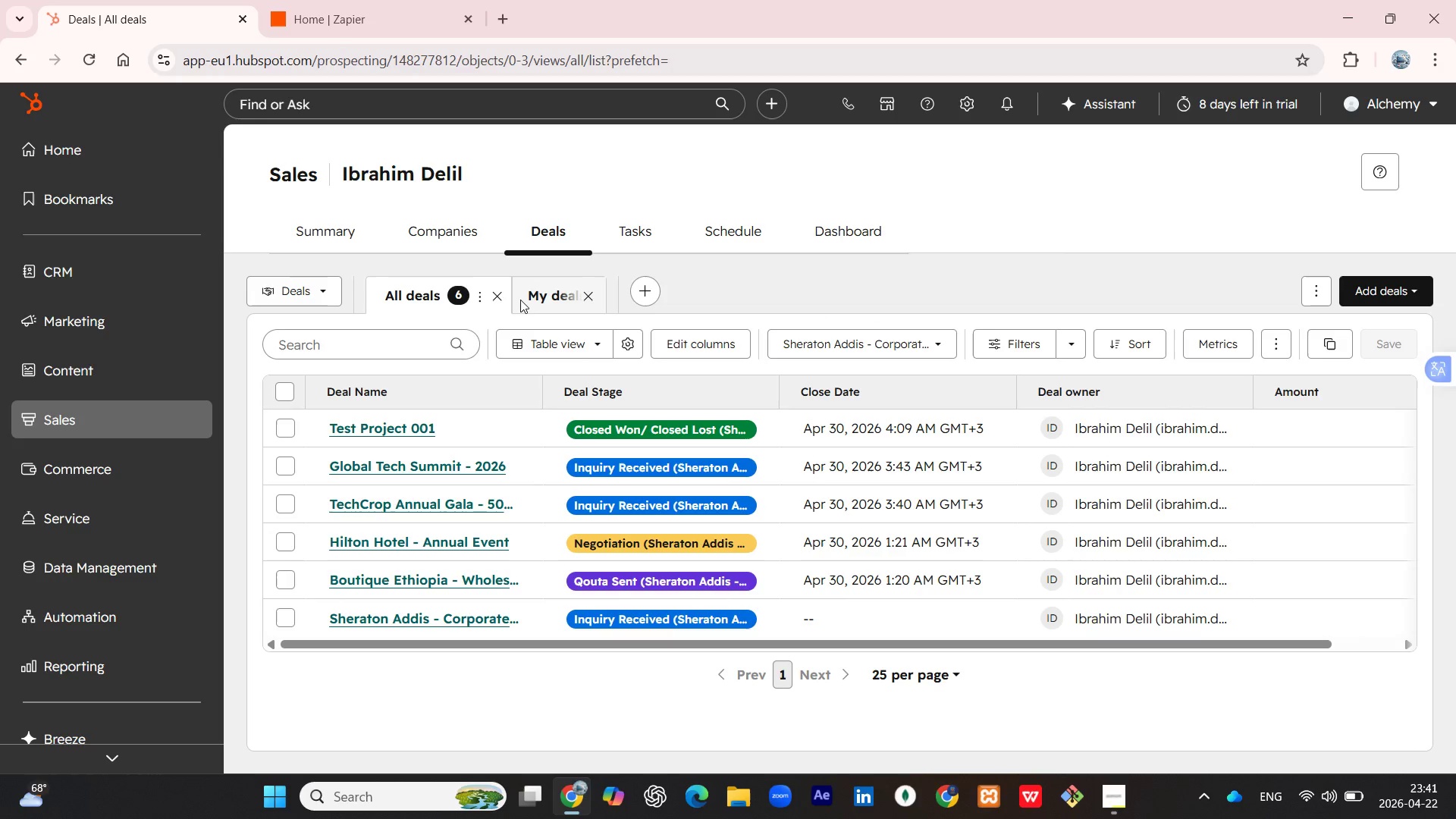 
left_click([528, 299])
 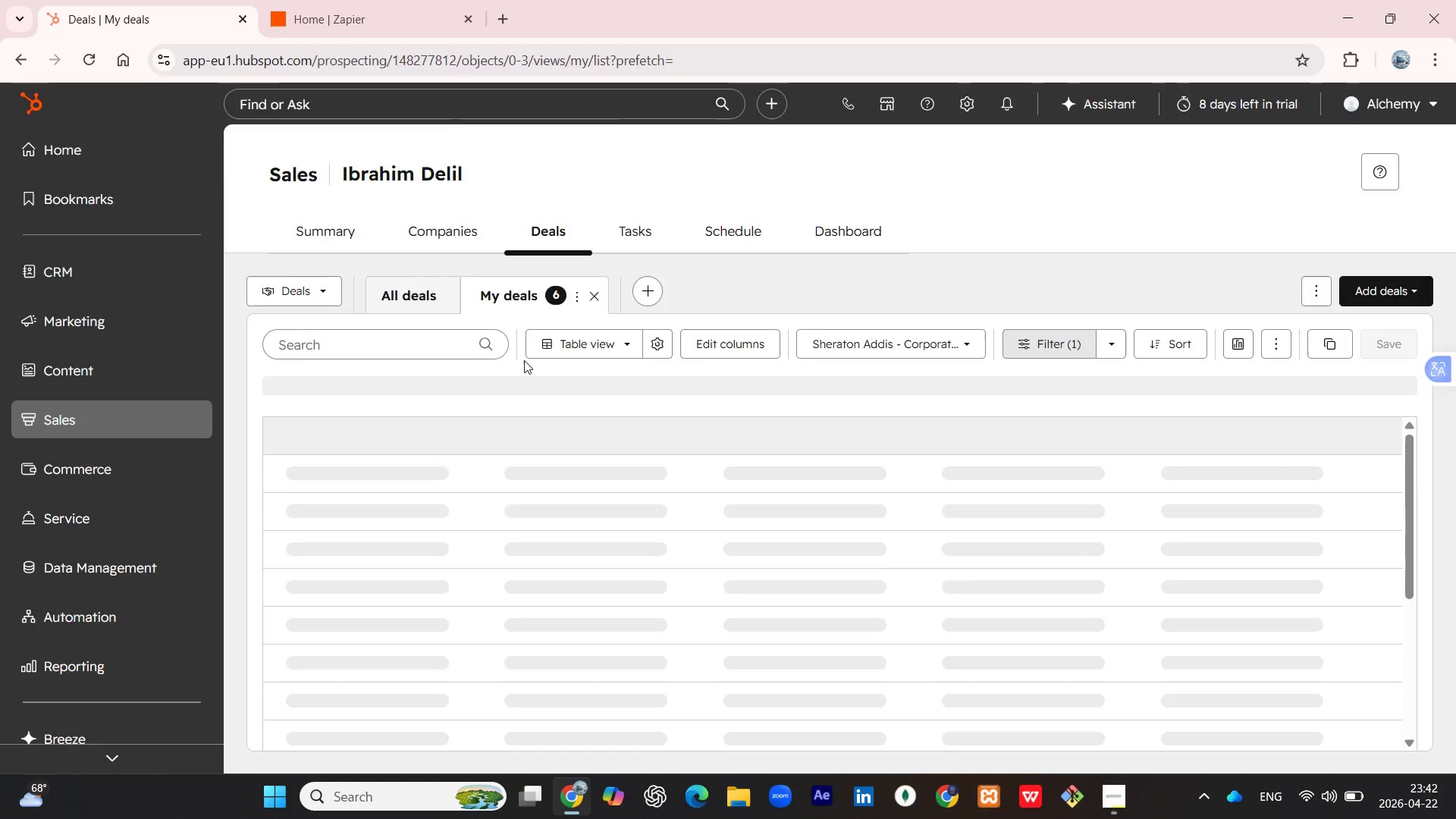 
wait(11.77)
 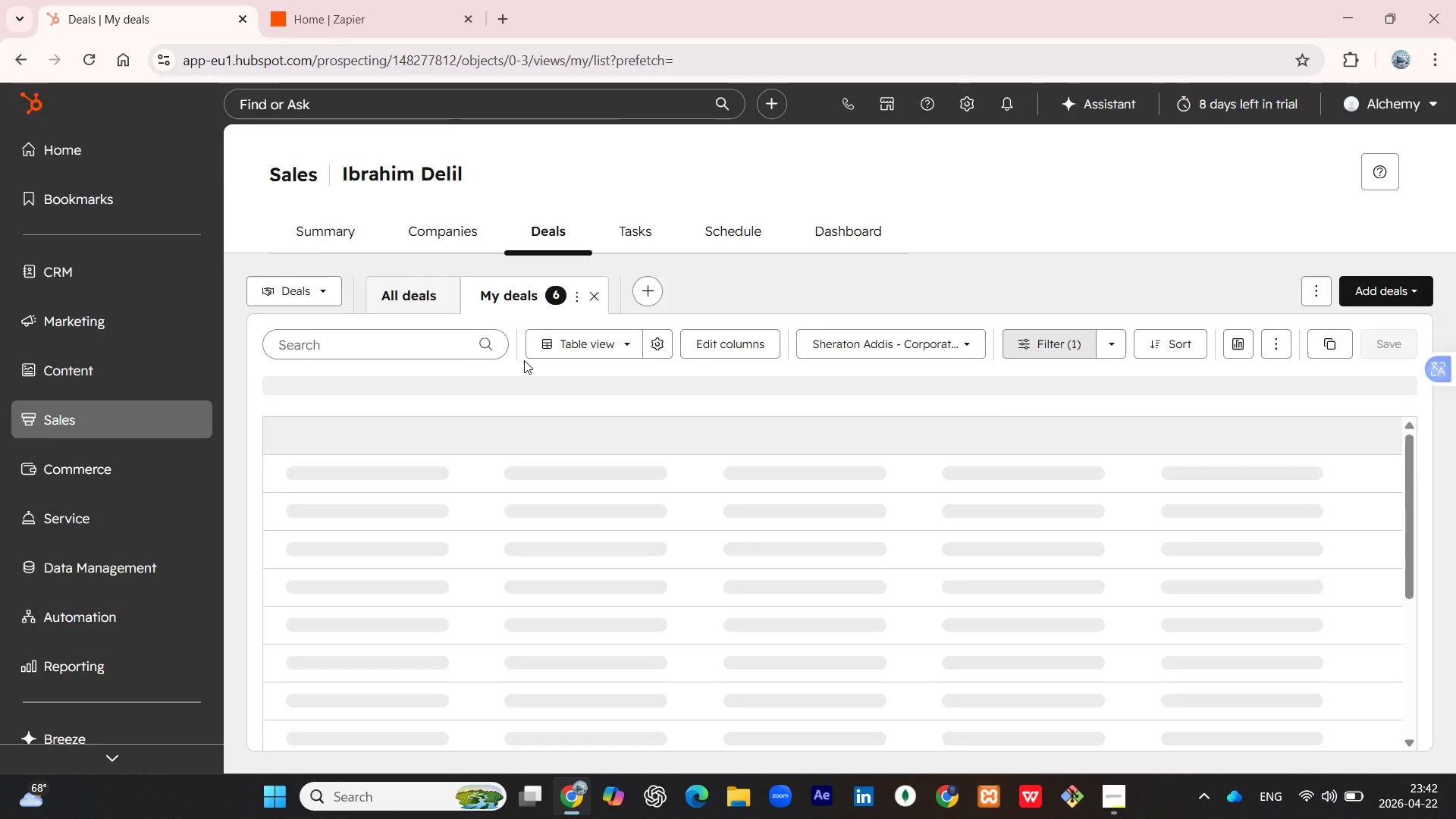 
scroll: coordinate [501, 564], scroll_direction: down, amount: 2.0
 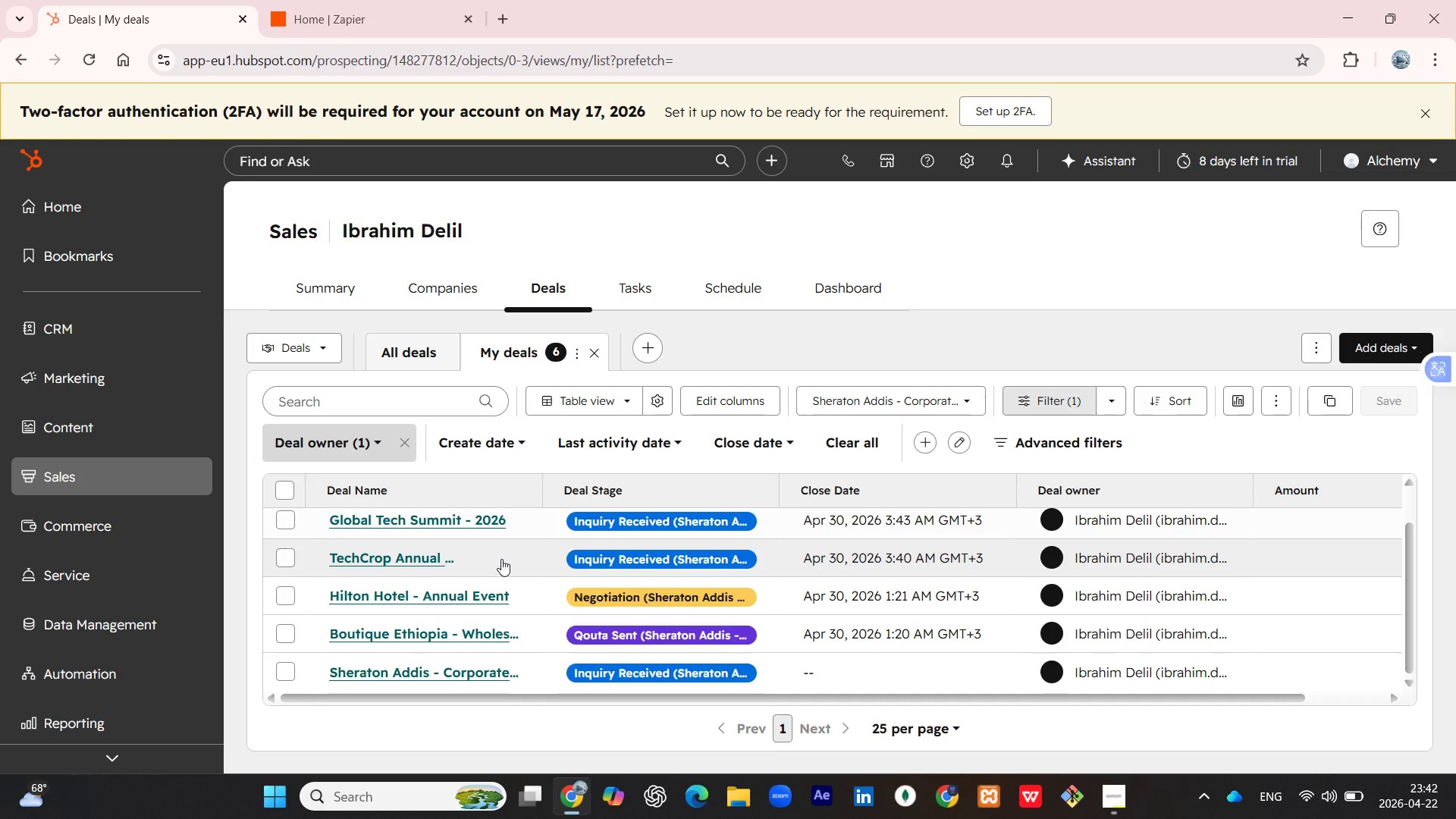 
scroll: coordinate [501, 554], scroll_direction: up, amount: 2.0
 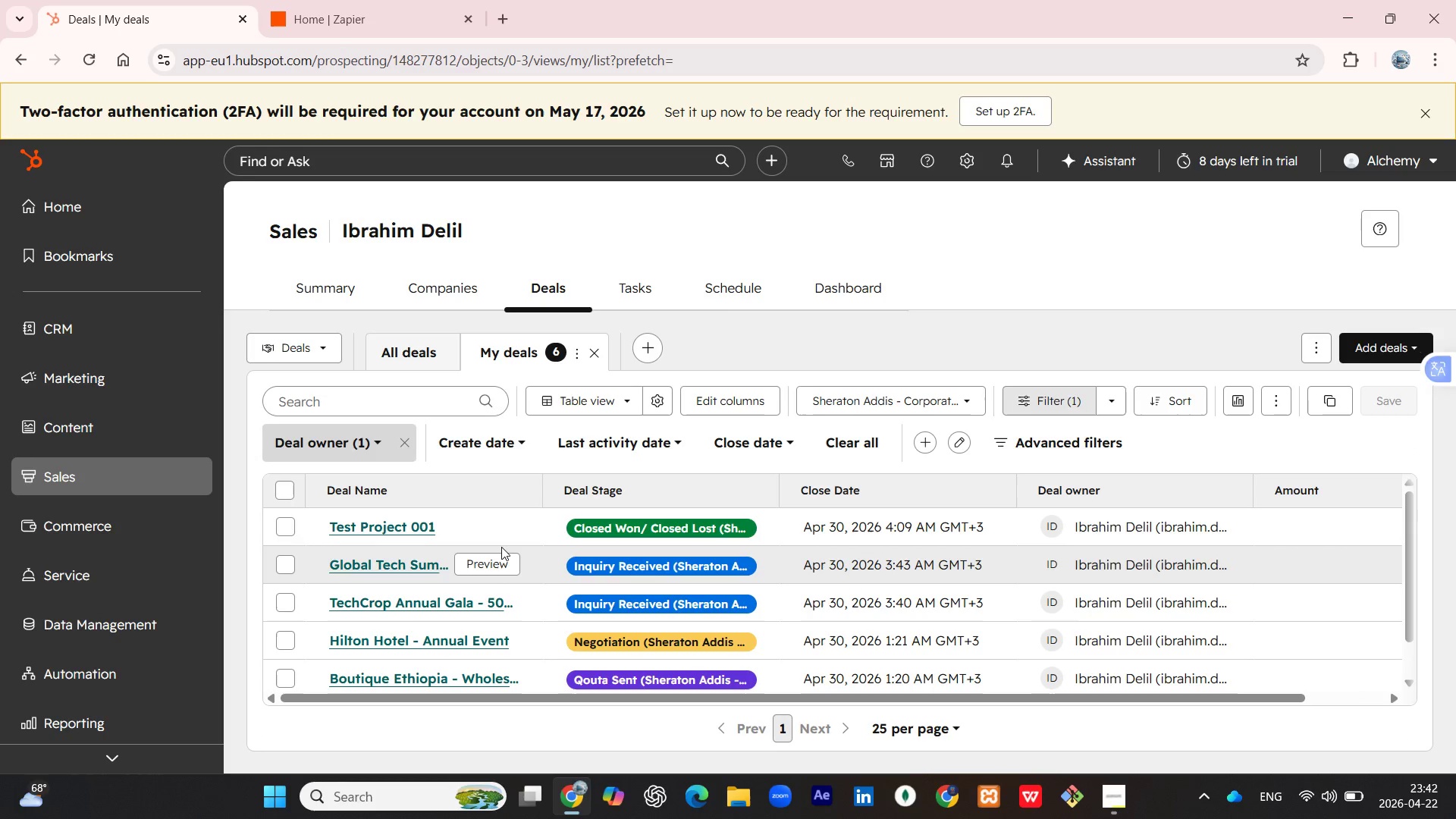 
scroll: coordinate [501, 547], scroll_direction: down, amount: 2.0
 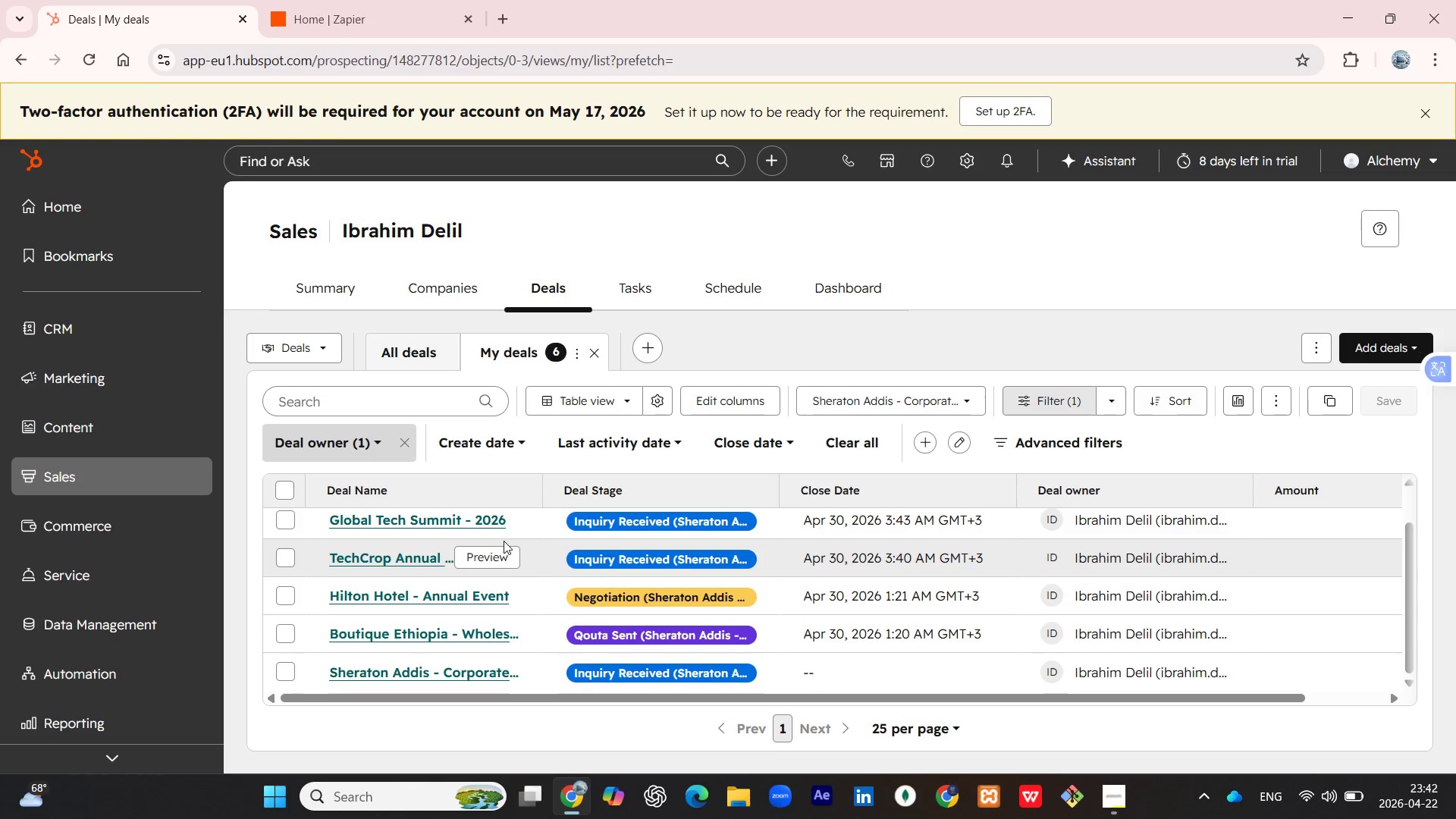 
scroll: coordinate [504, 541], scroll_direction: up, amount: 3.0
 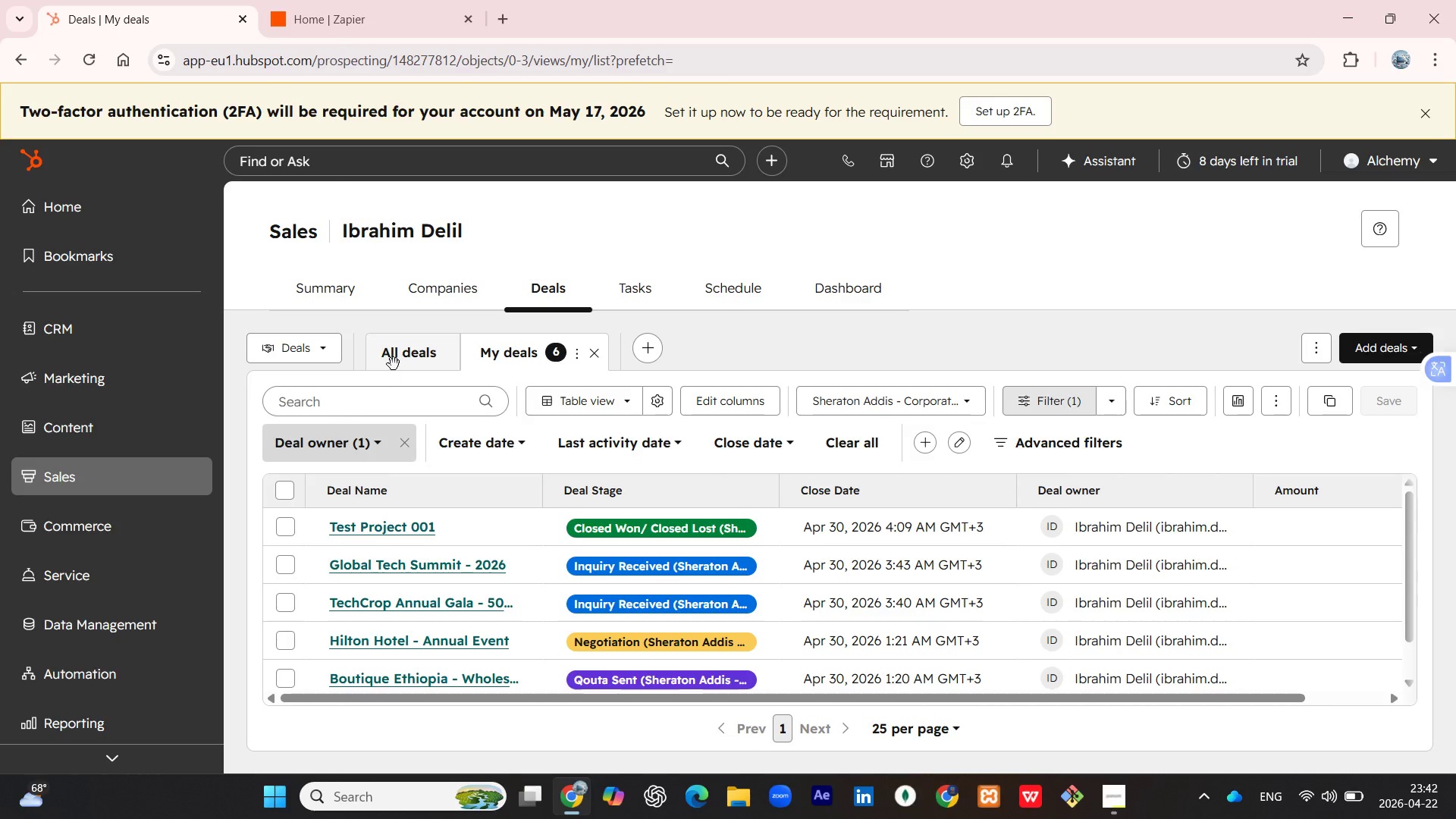 
left_click([409, 355])
 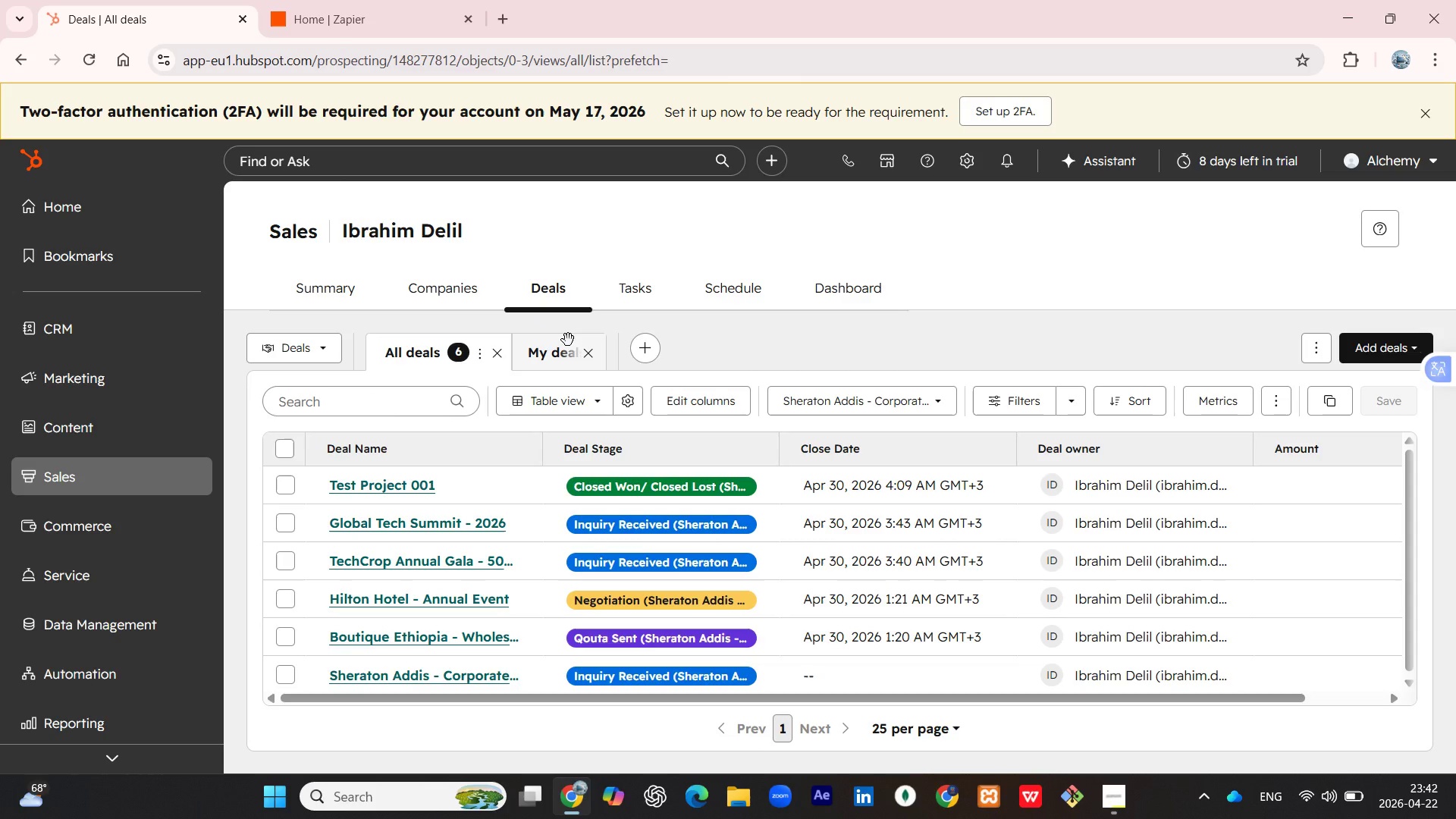 
wait(13.89)
 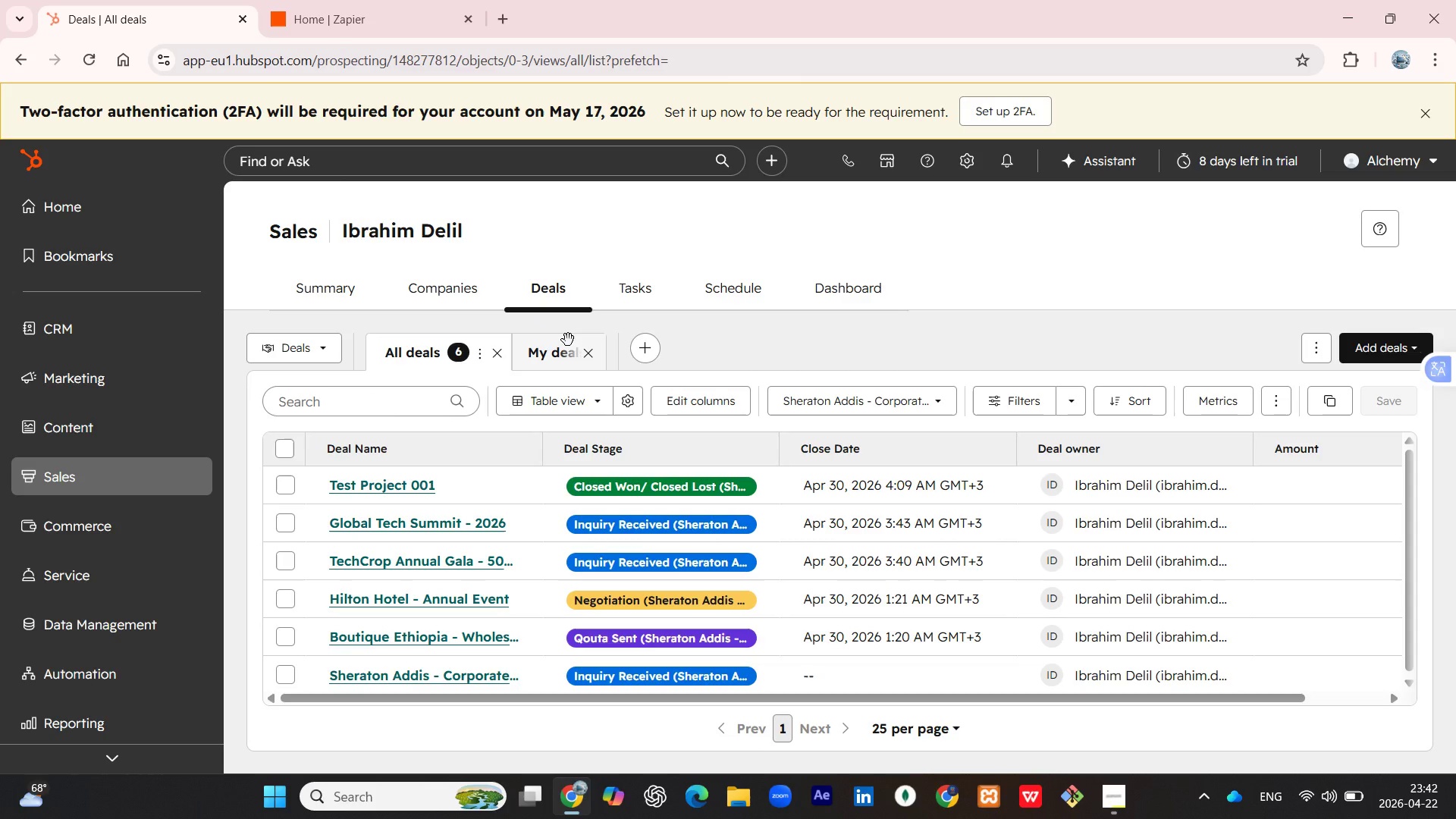 
scroll: coordinate [361, 444], scroll_direction: down, amount: 4.0
 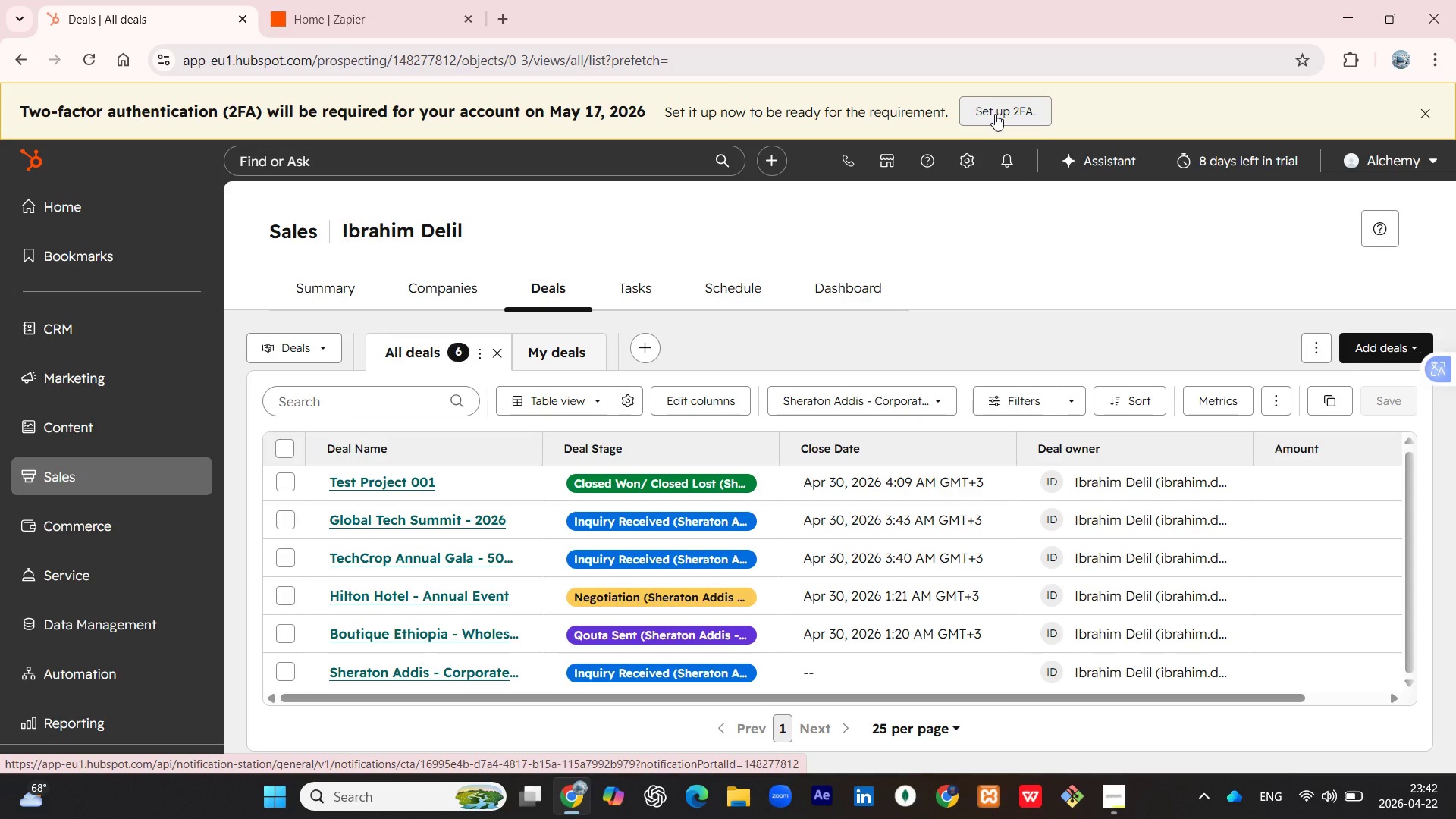 
wait(12.36)
 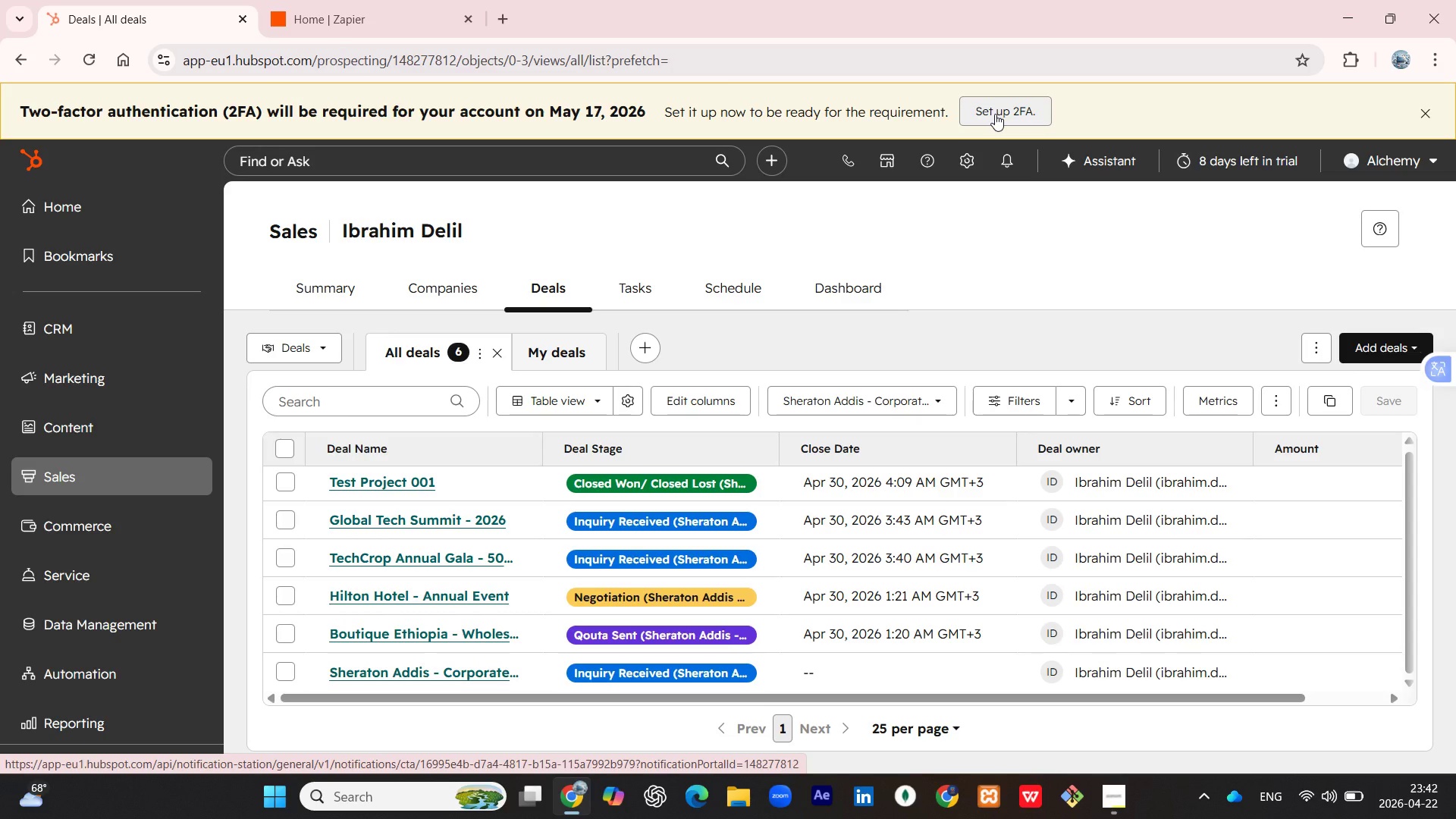 
left_click([431, 5])
 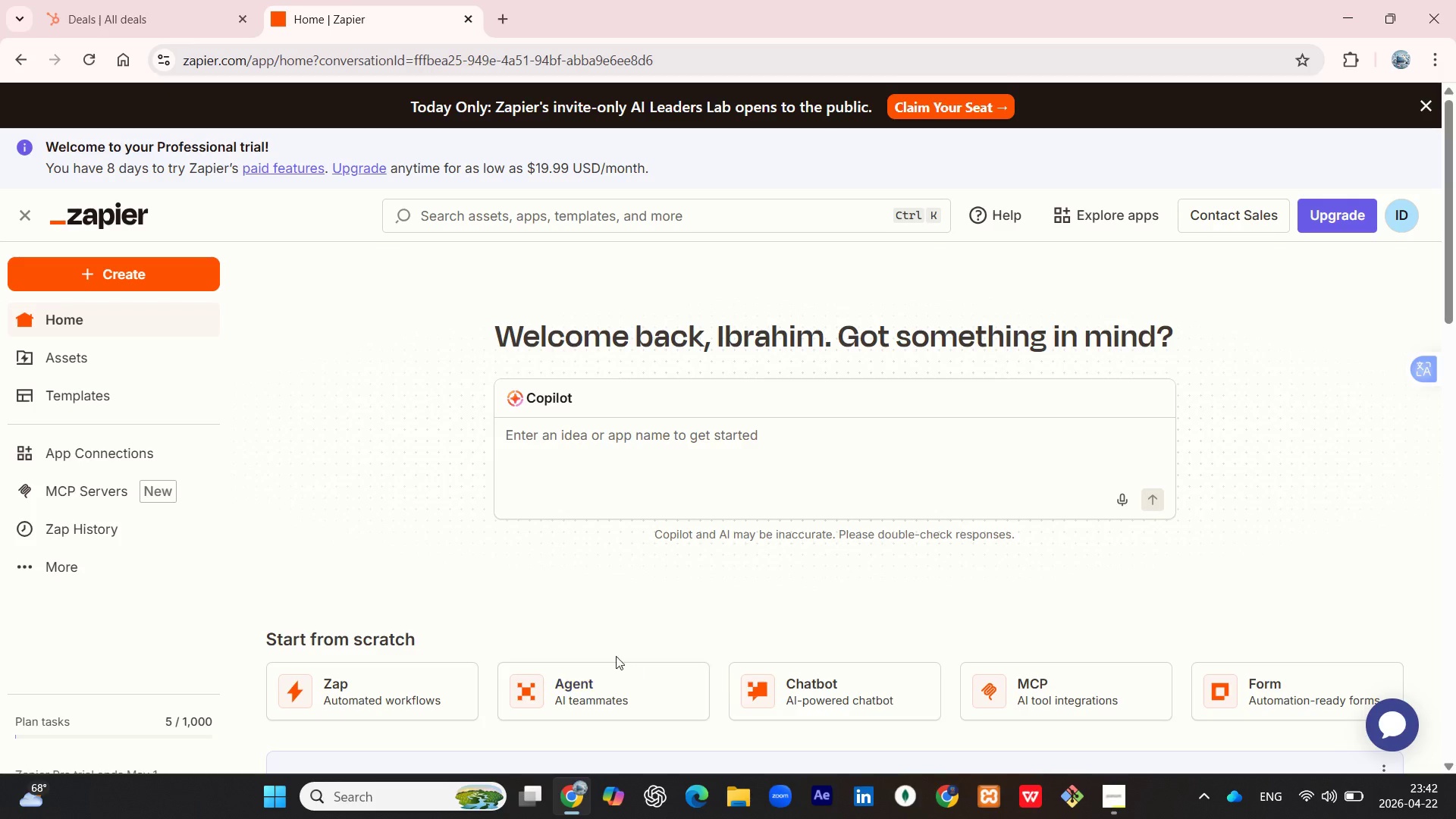 
left_click([130, 276])
 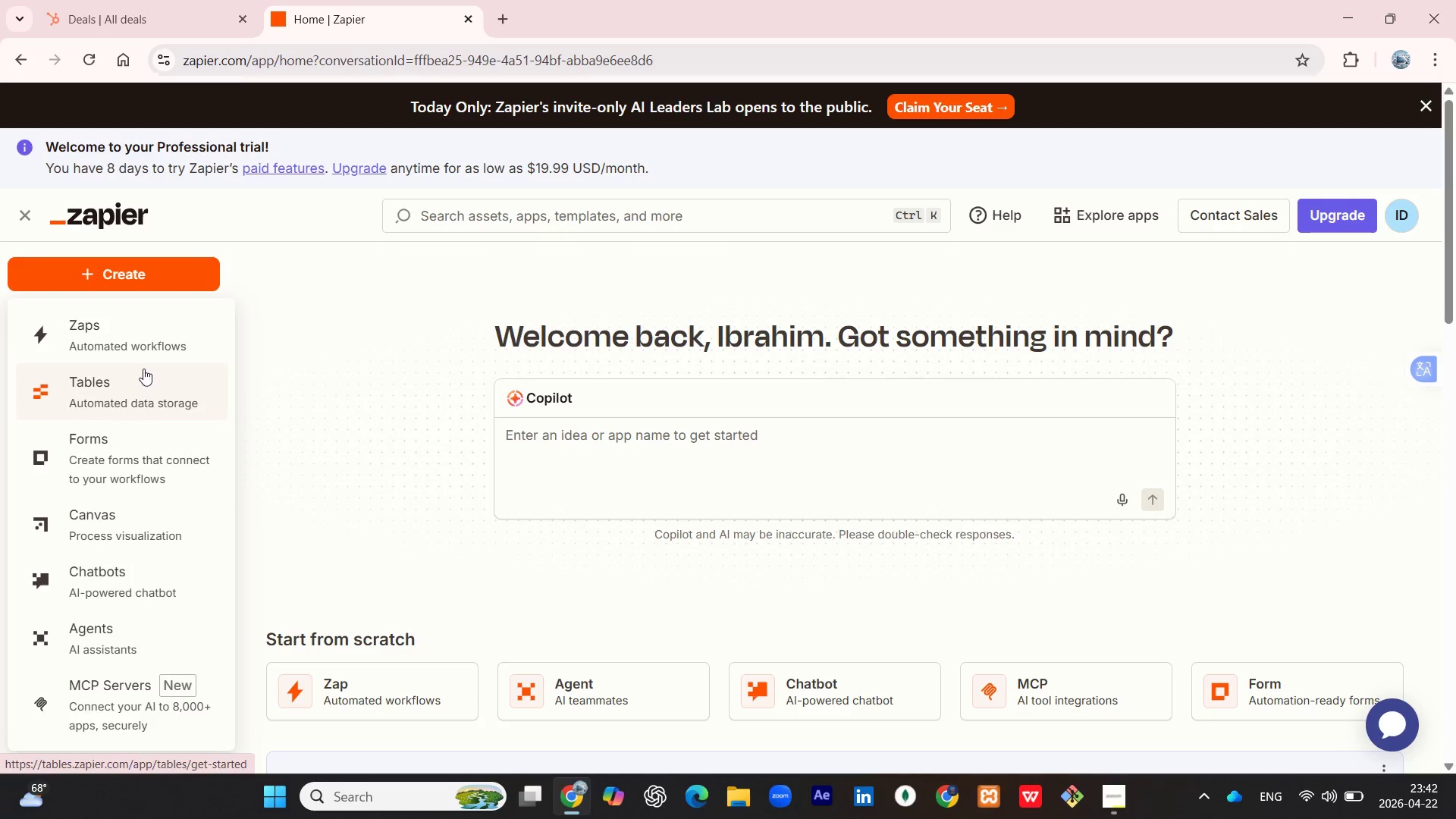 
left_click([148, 340])
 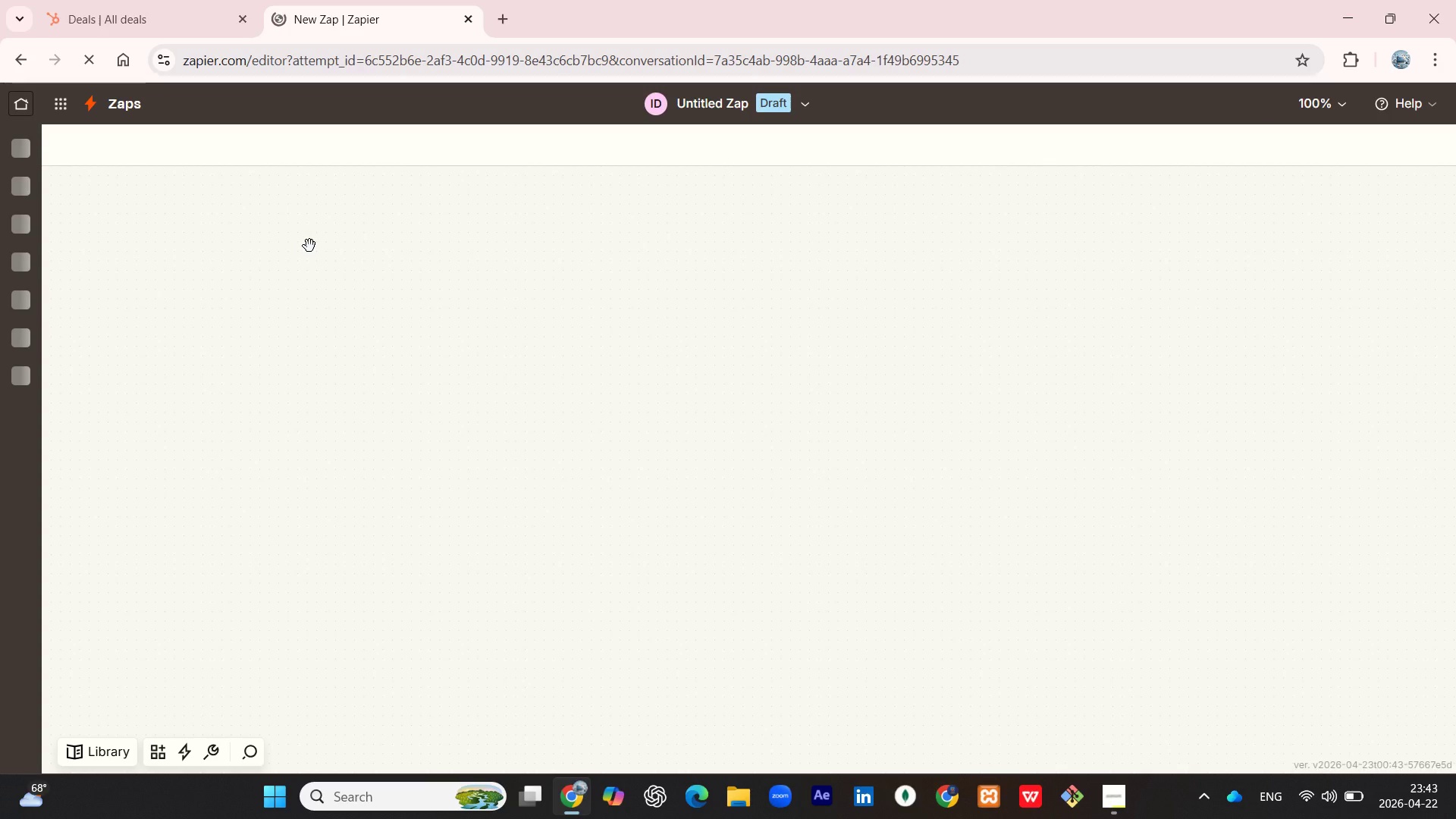 
wait(17.31)
 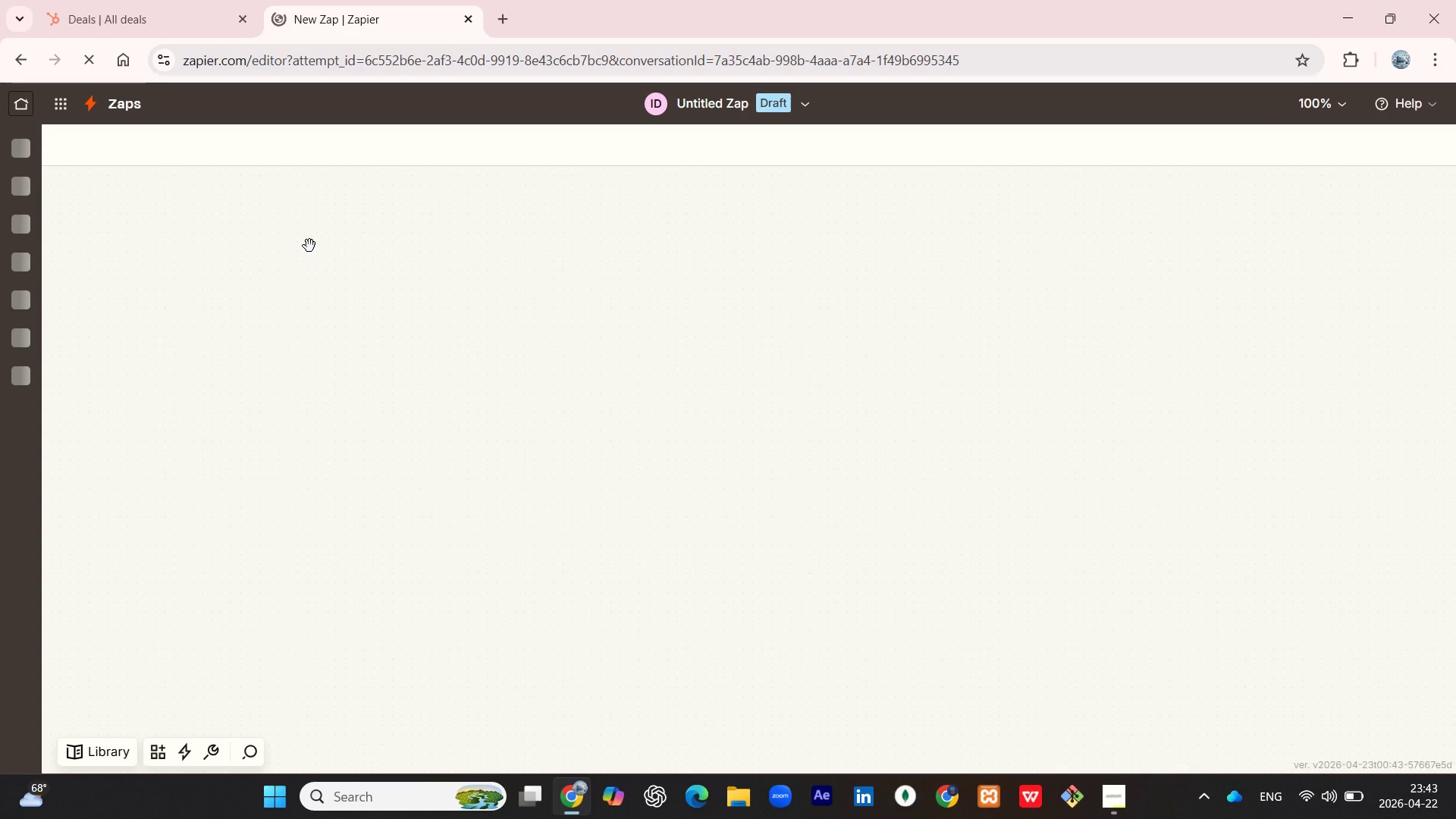 
left_click([739, 458])
 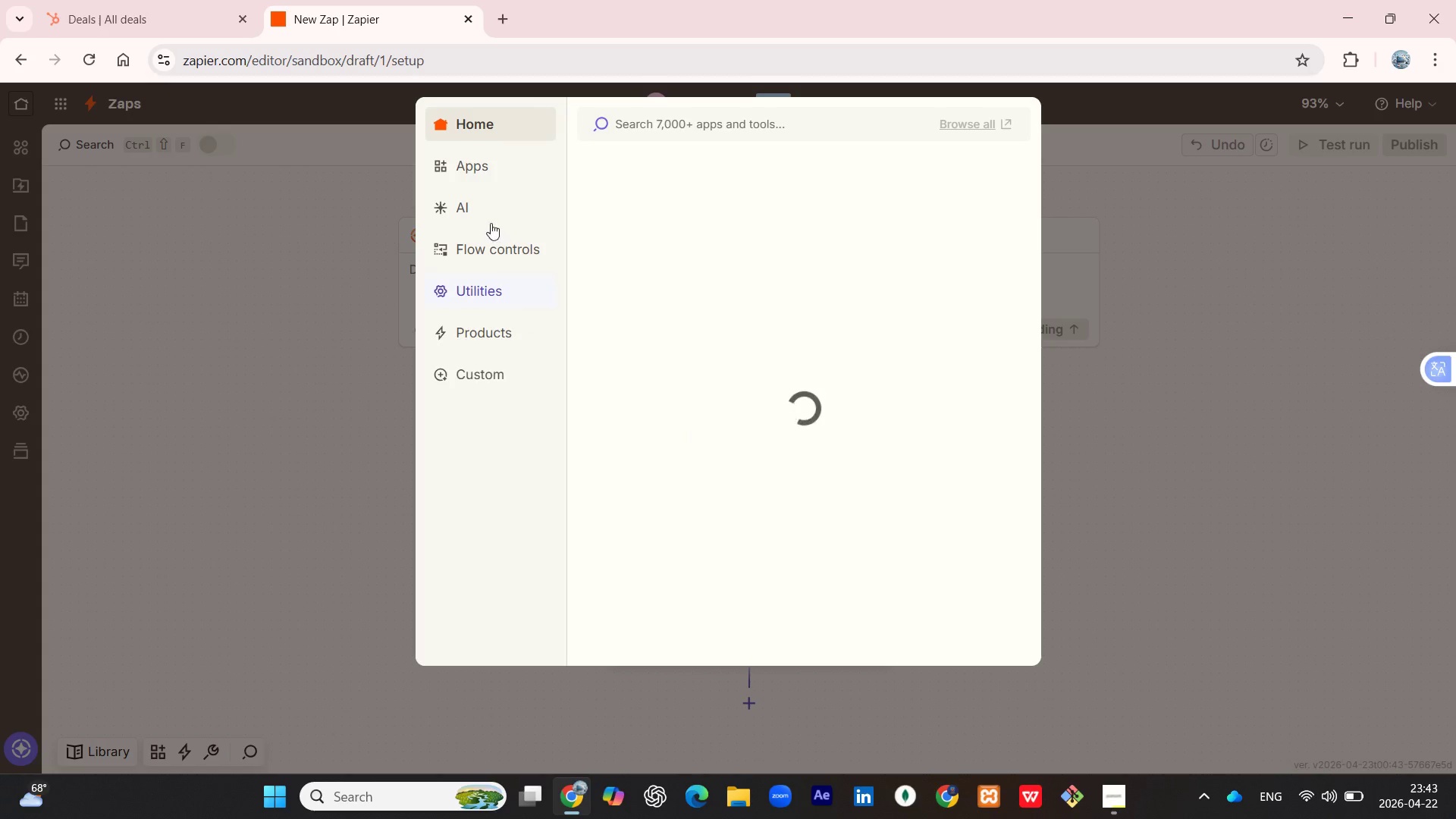 
wait(6.44)
 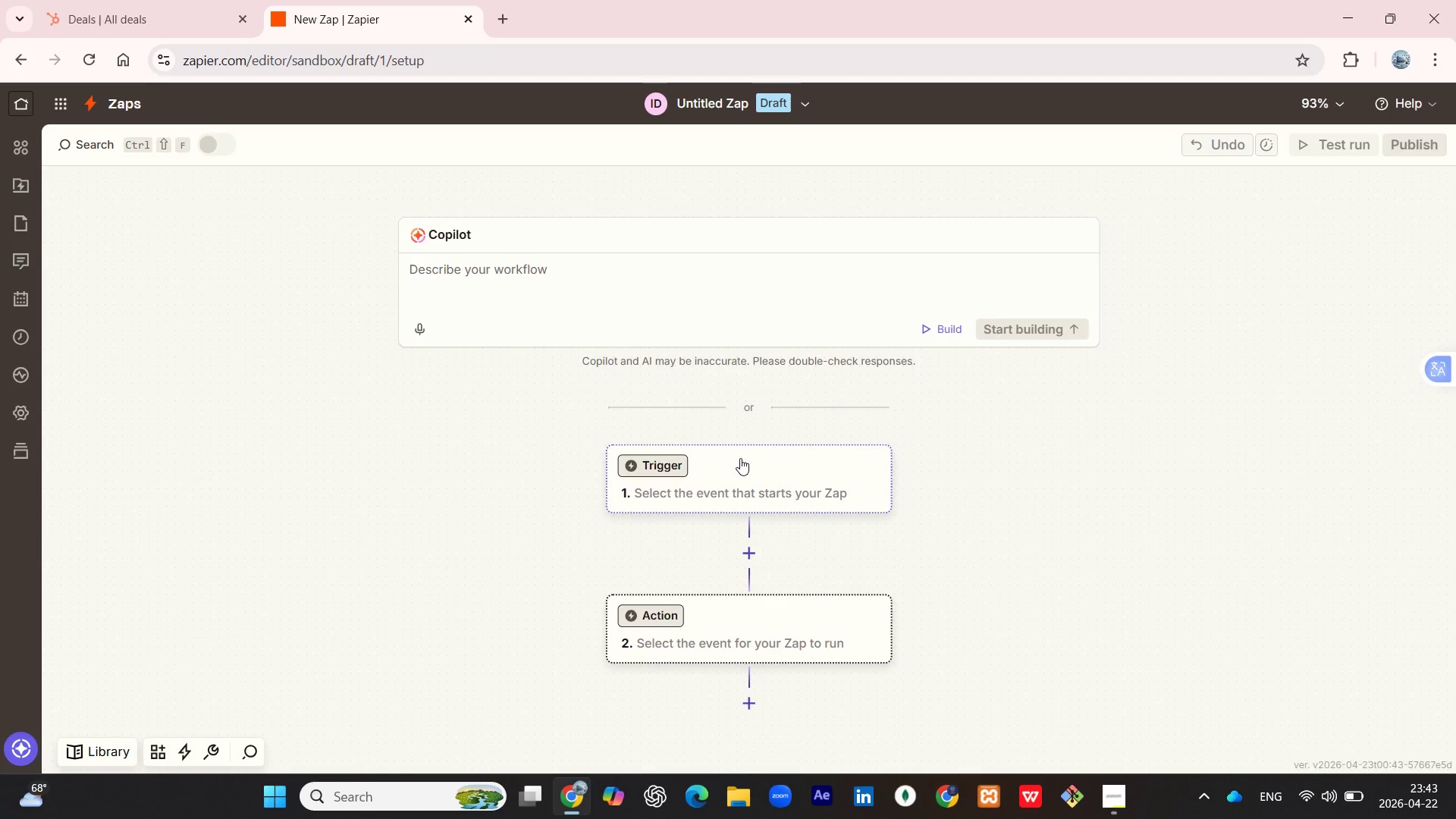 
left_click([477, 167])
 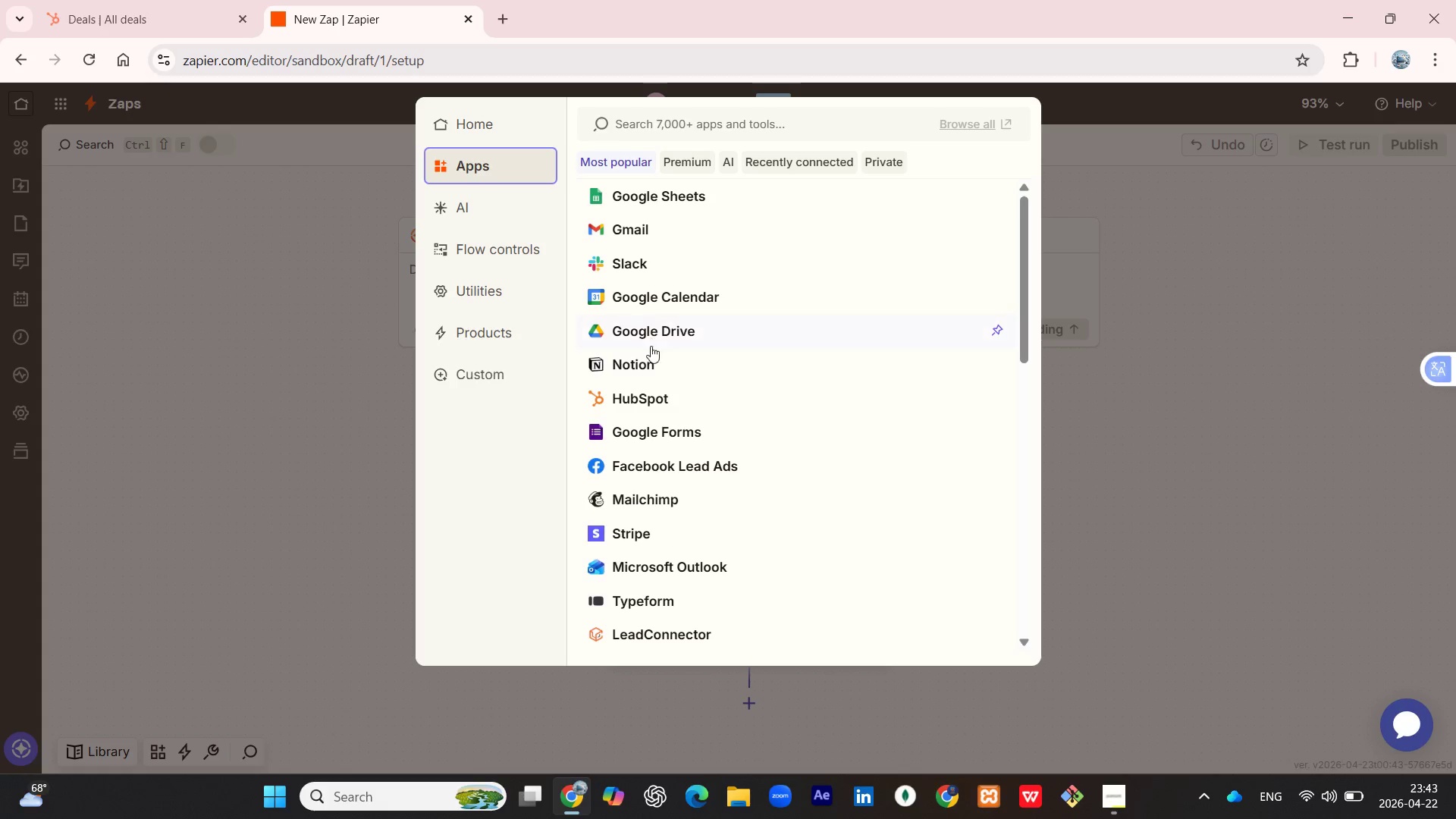 
left_click([667, 402])
 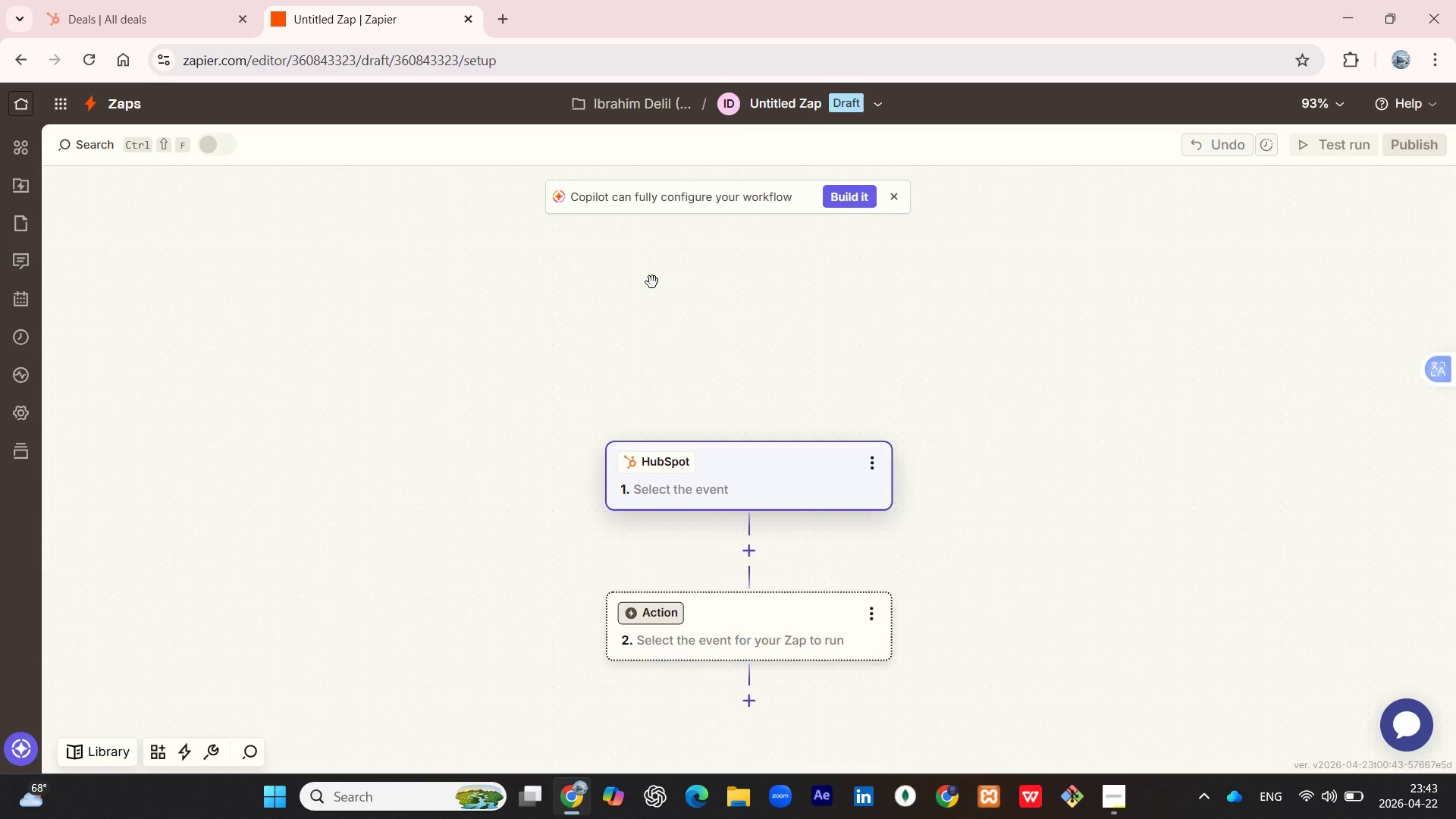 
wait(8.34)
 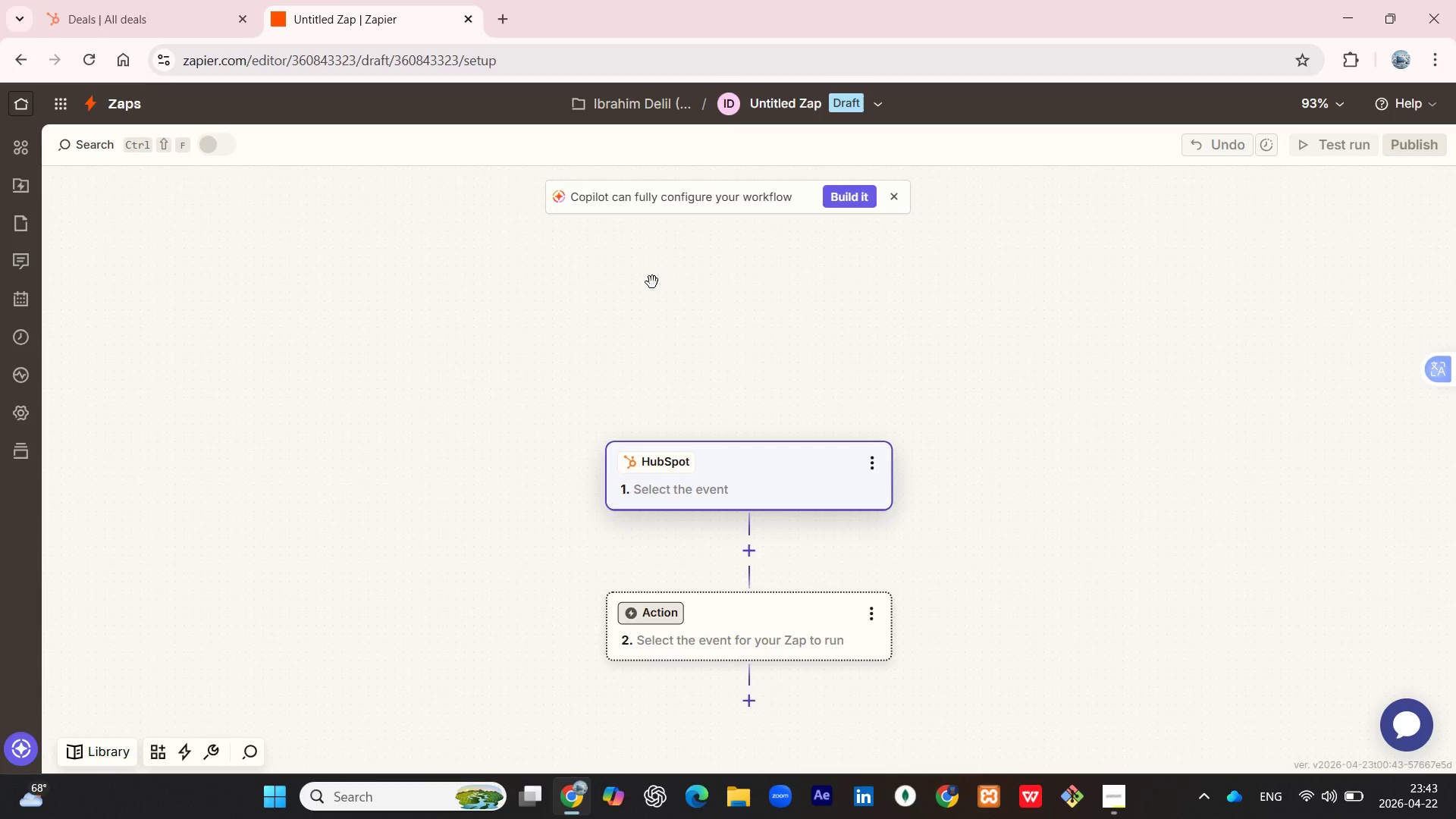 
left_click([1206, 398])
 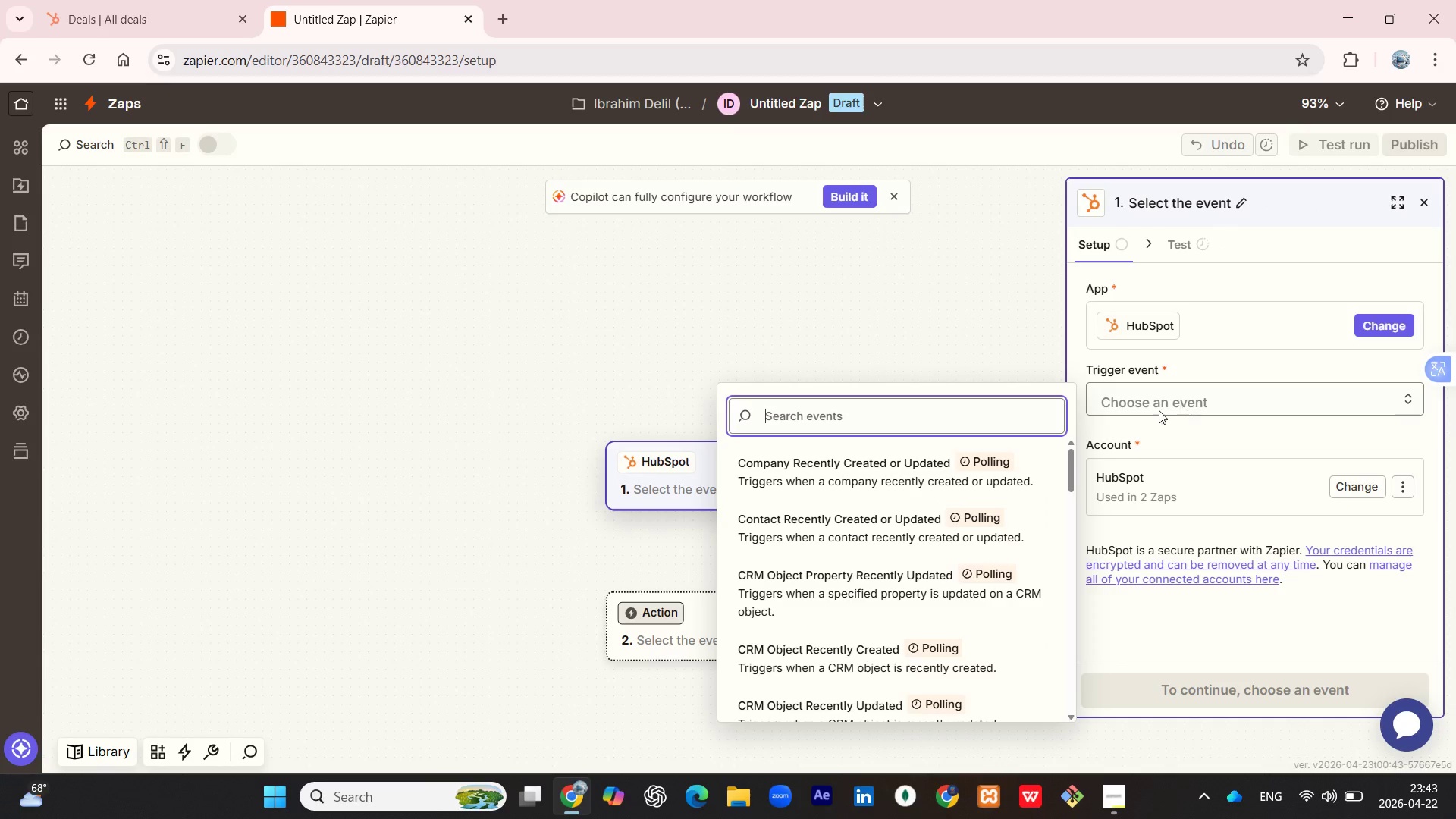 
scroll: coordinate [852, 518], scroll_direction: down, amount: 6.0
 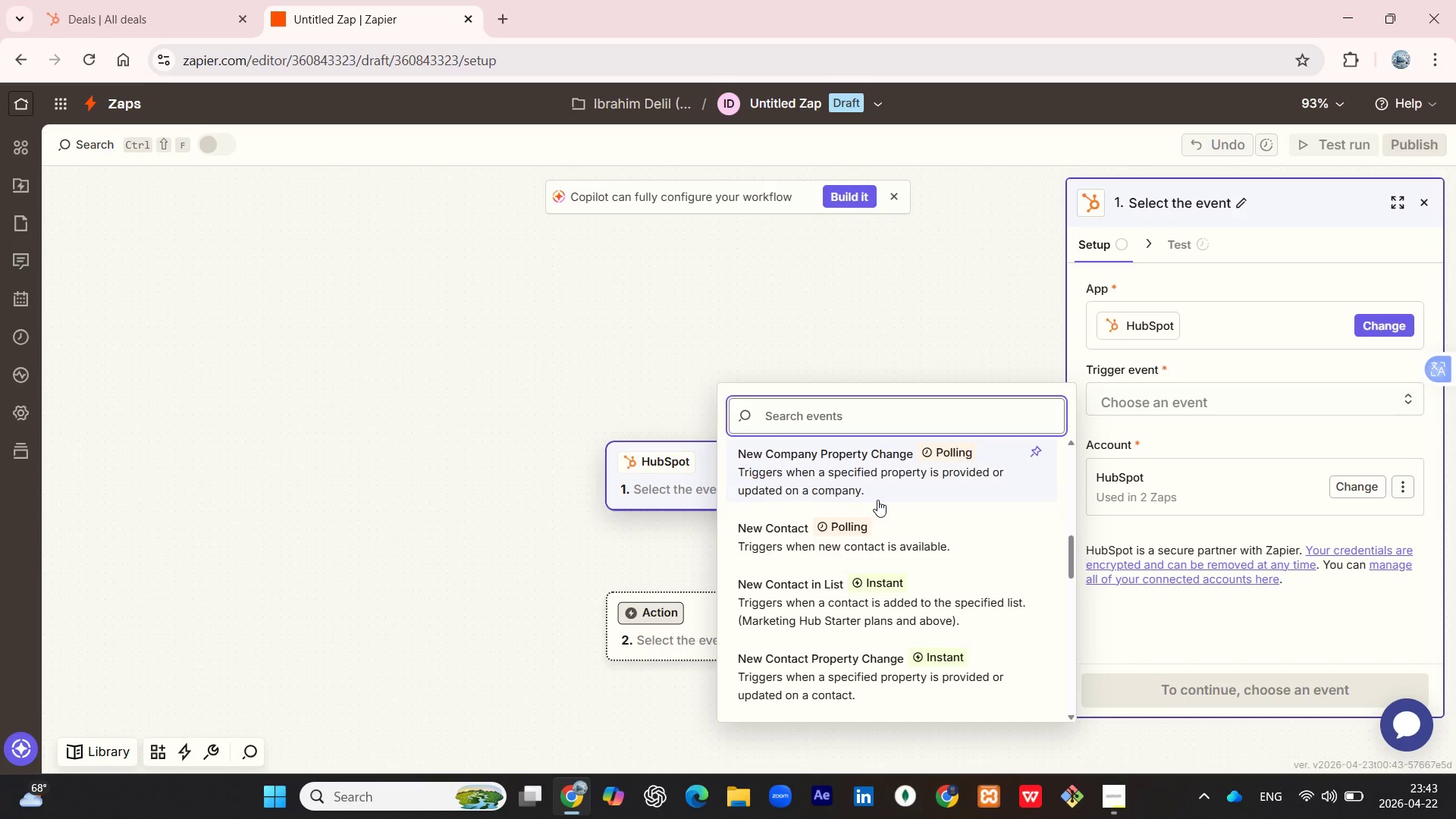 
scroll: coordinate [877, 500], scroll_direction: up, amount: 1.0
 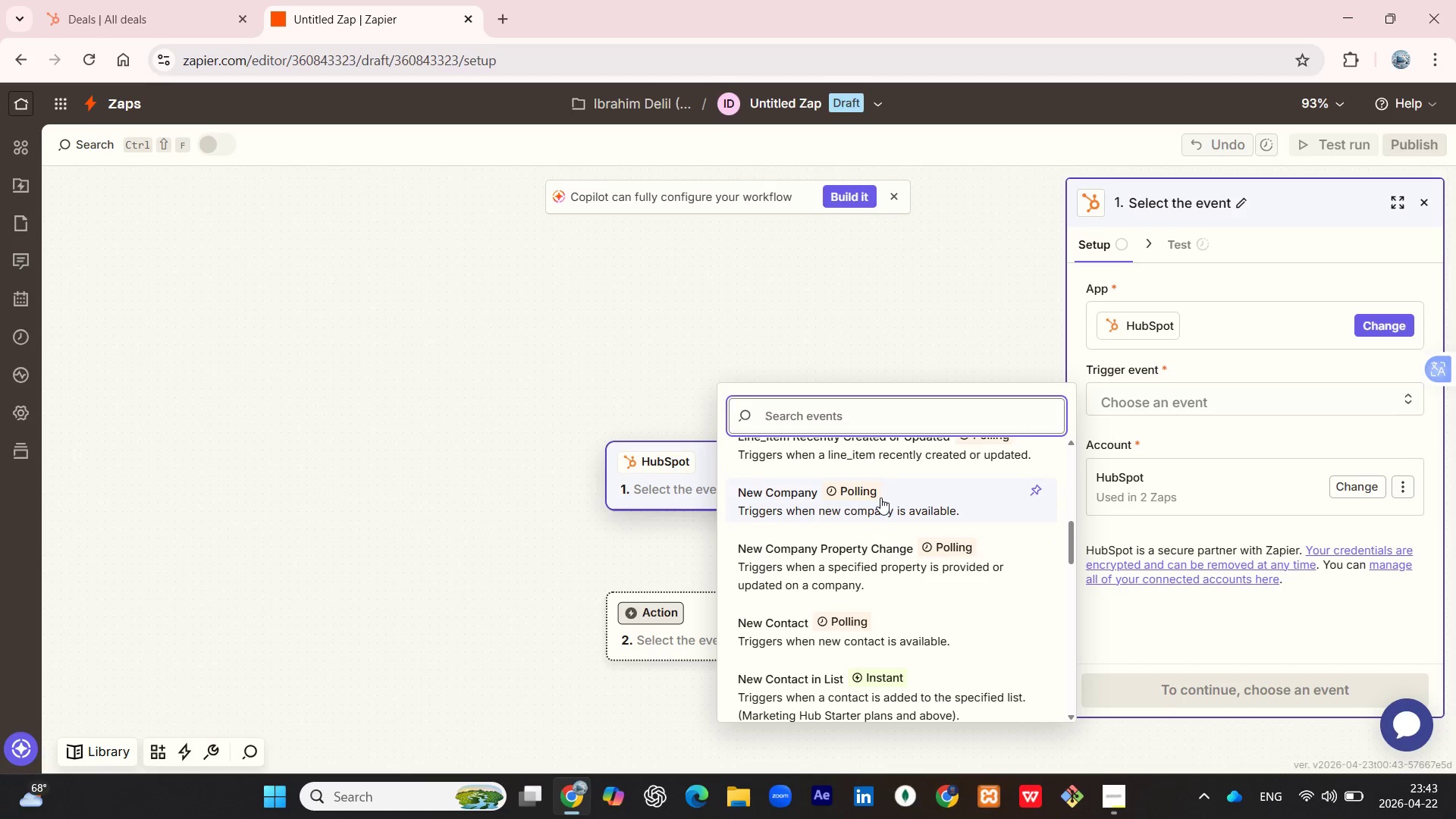 
scroll: coordinate [886, 512], scroll_direction: down, amount: 11.0
 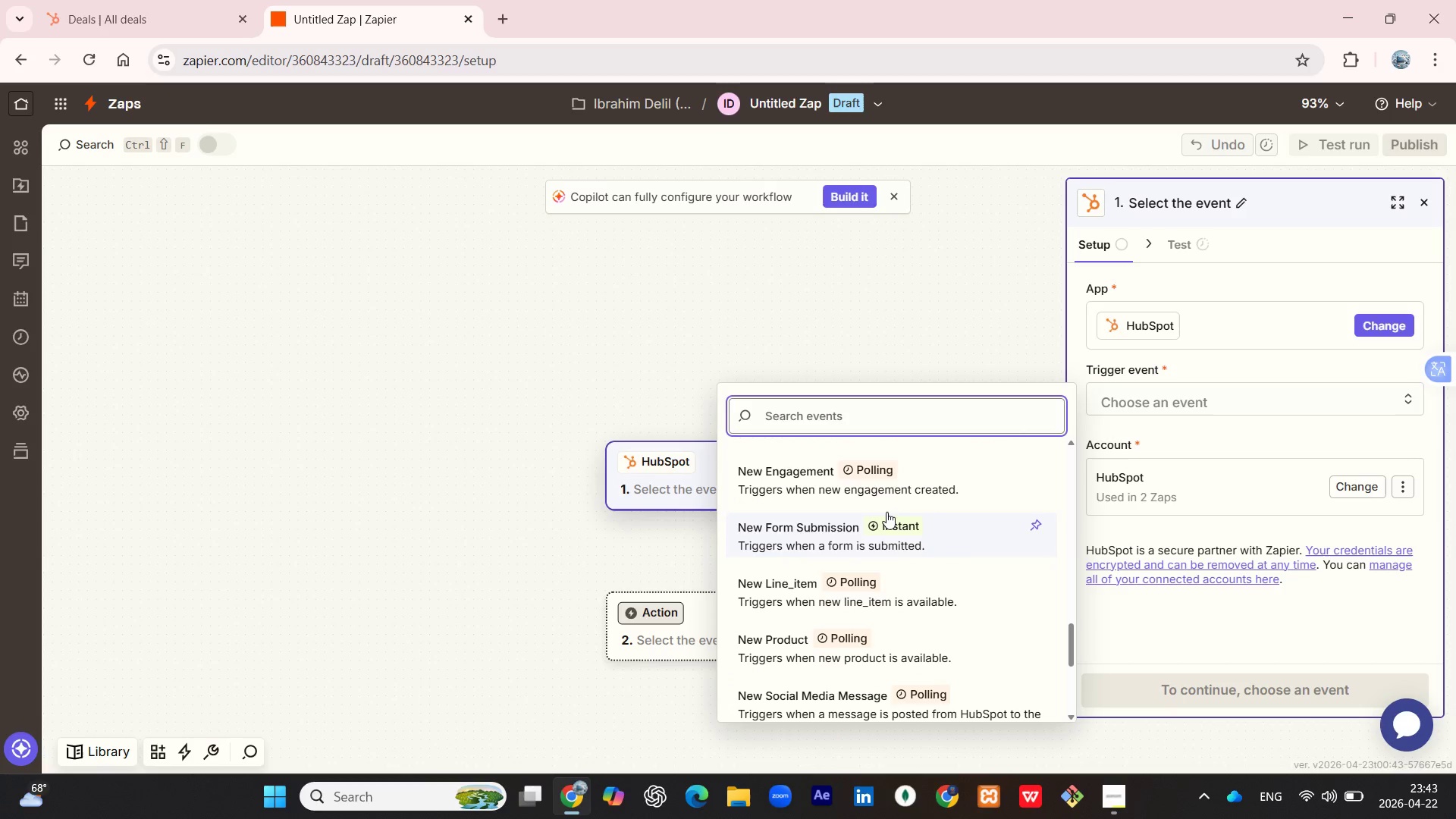 
scroll: coordinate [886, 512], scroll_direction: up, amount: 1.0
 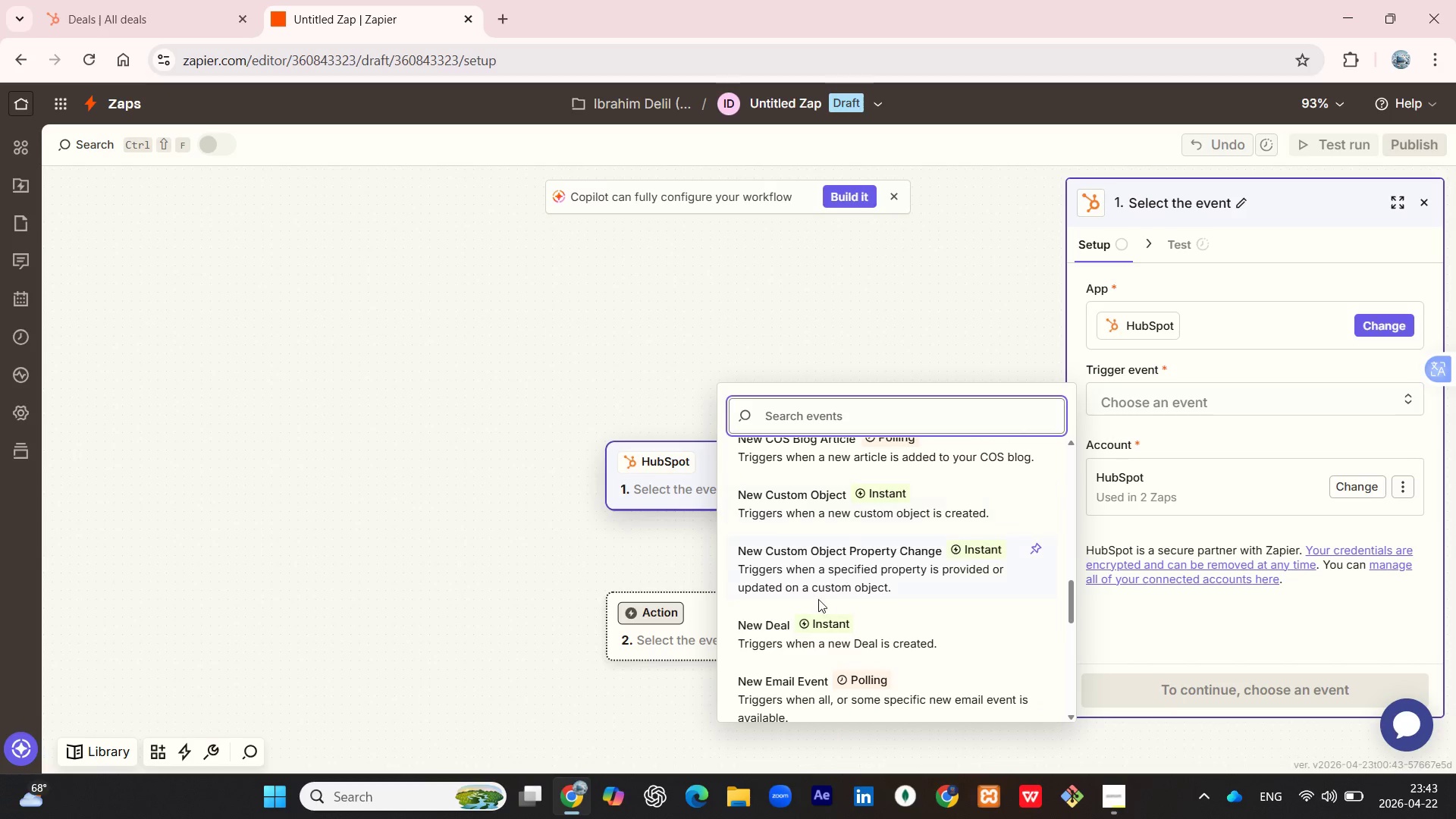 
left_click([752, 628])
 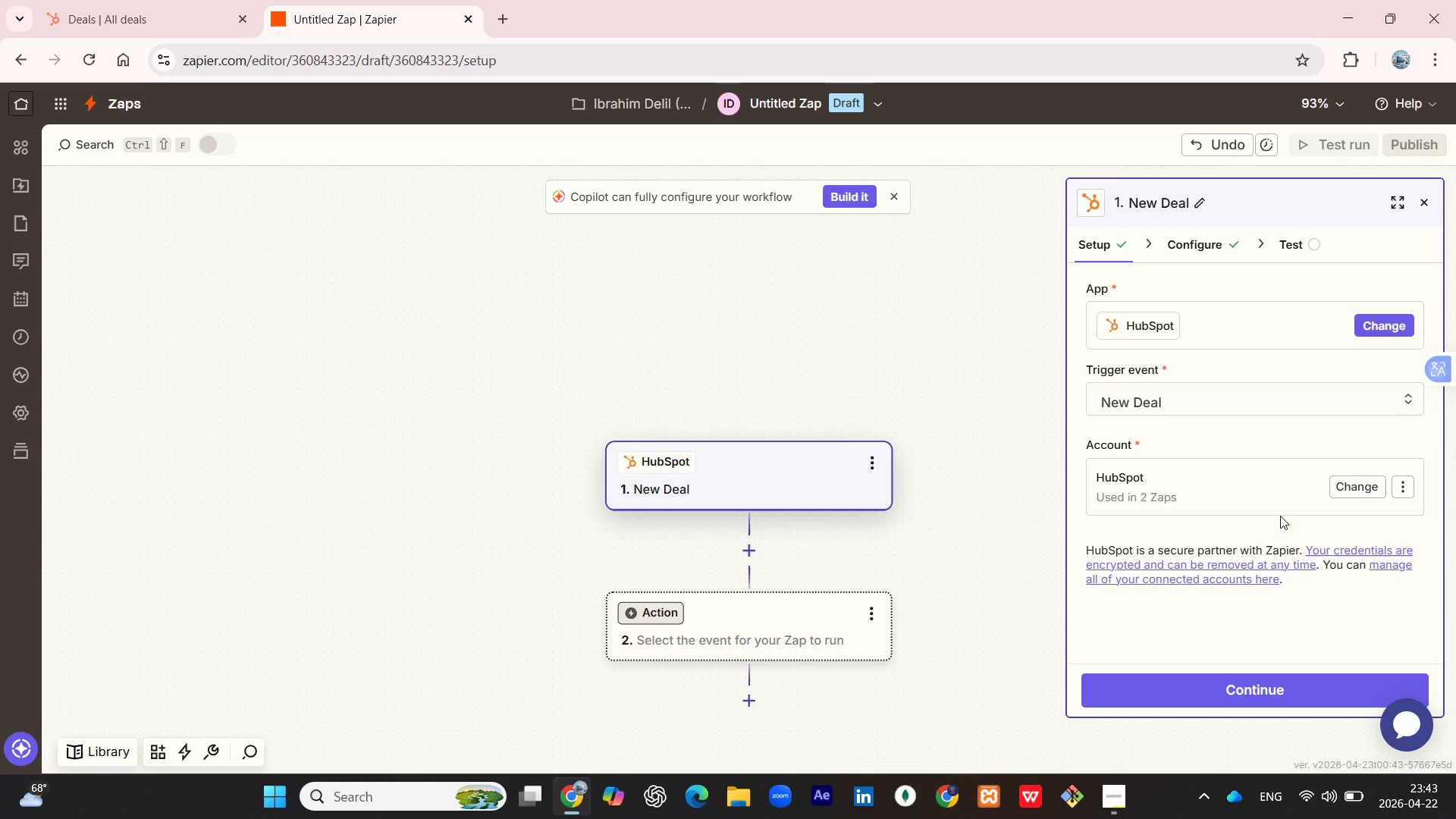 
left_click([1347, 489])
 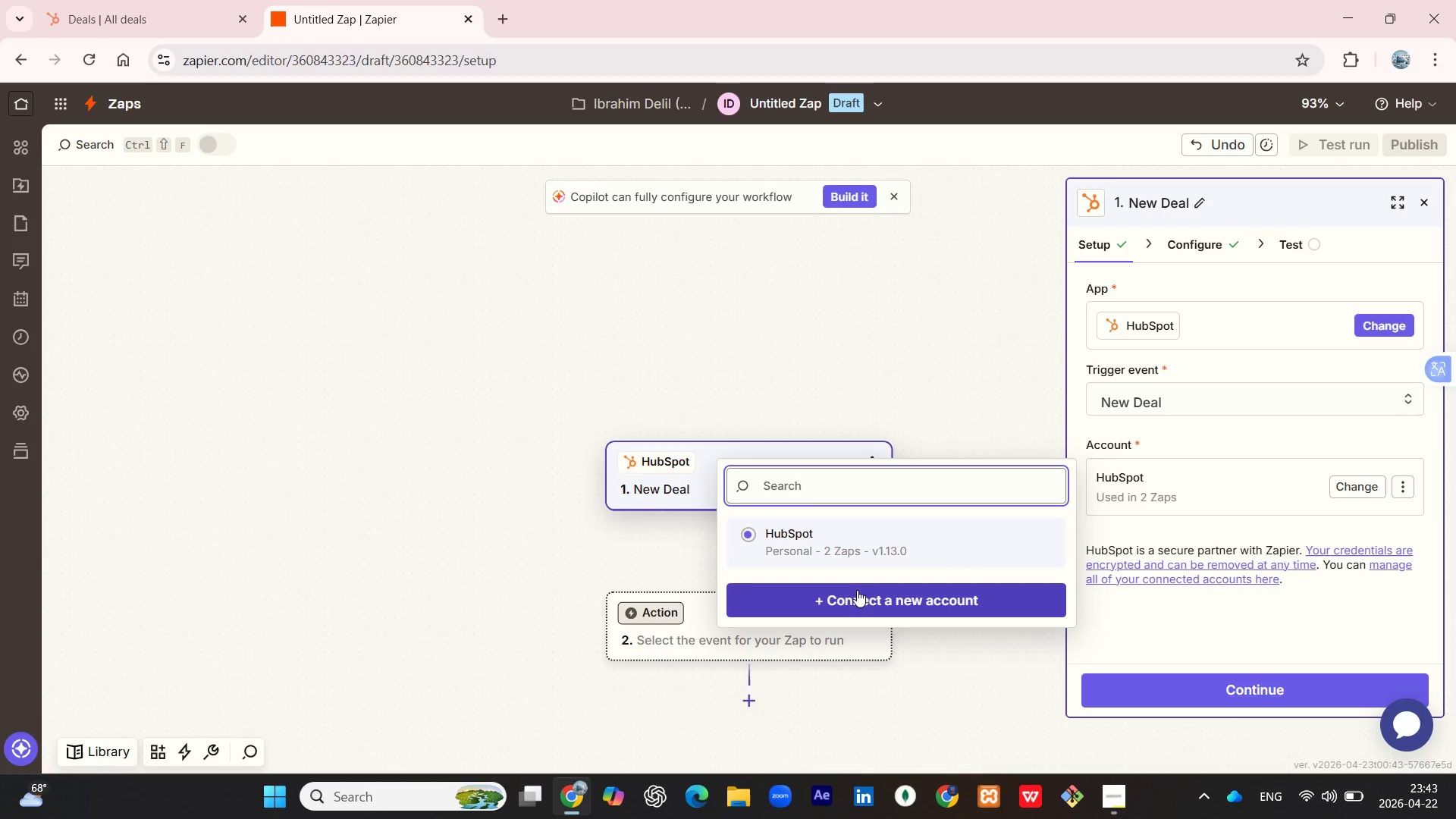 
wait(7.14)
 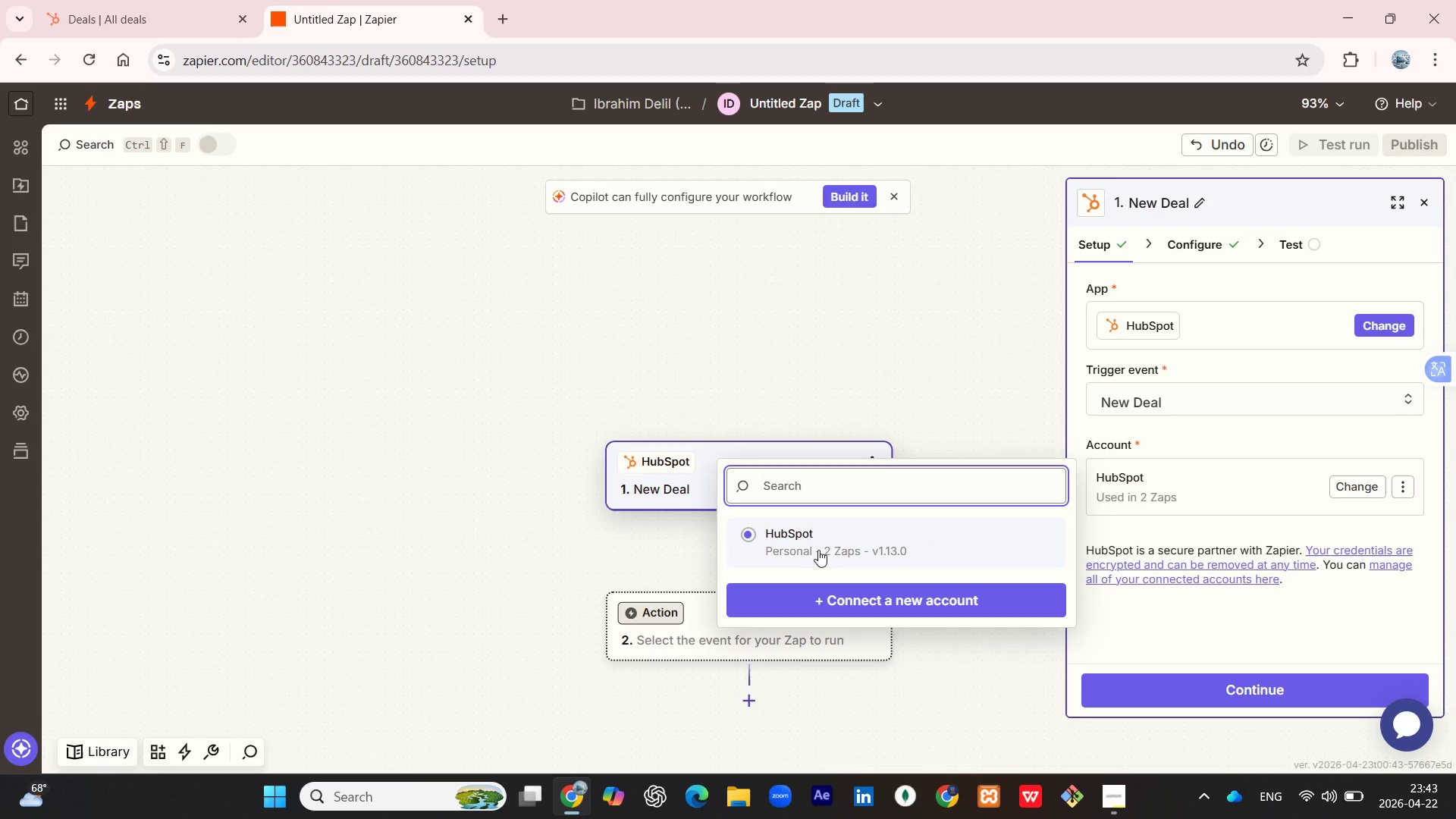 
left_click([856, 596])
 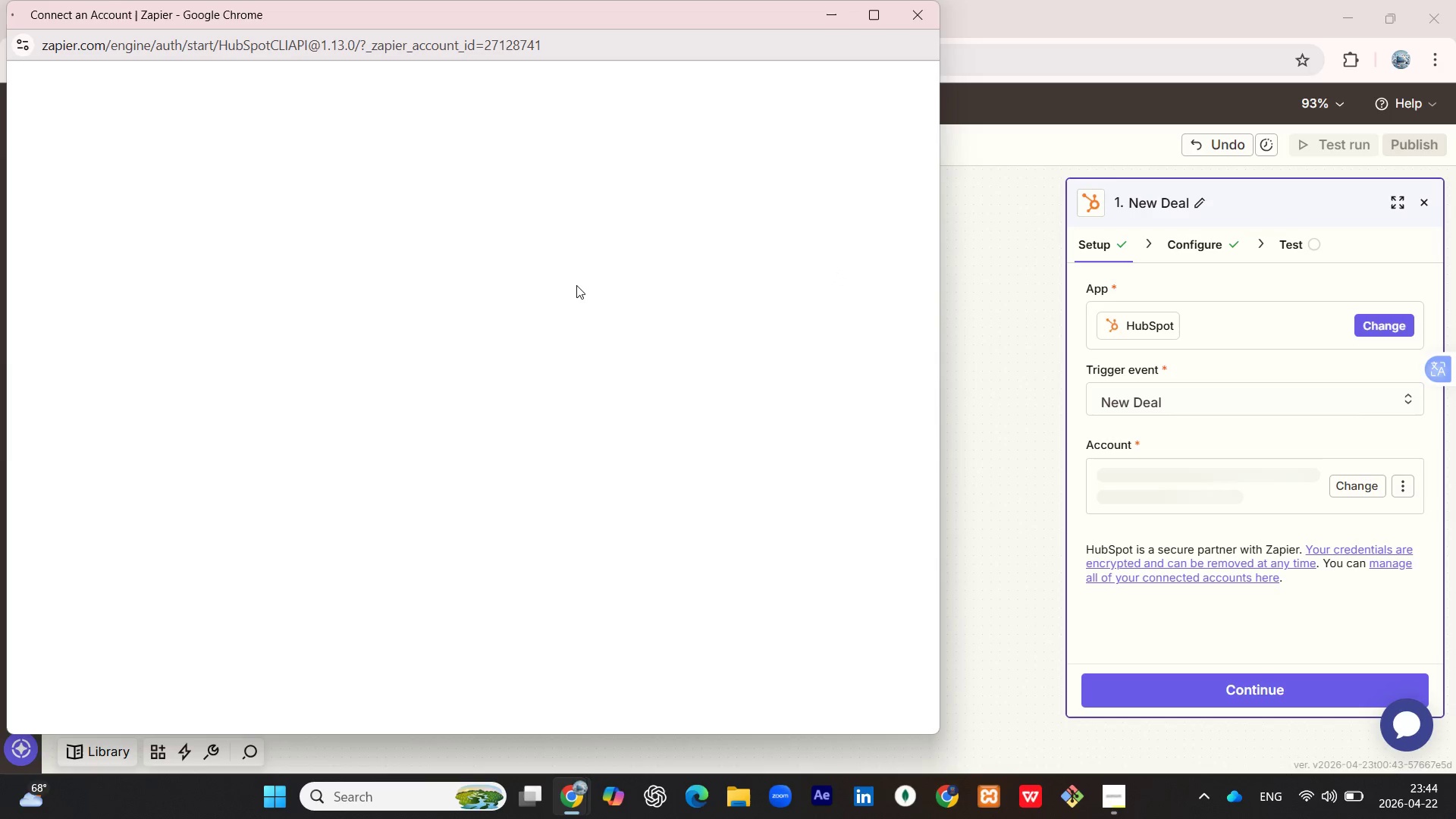 
wait(18.0)
 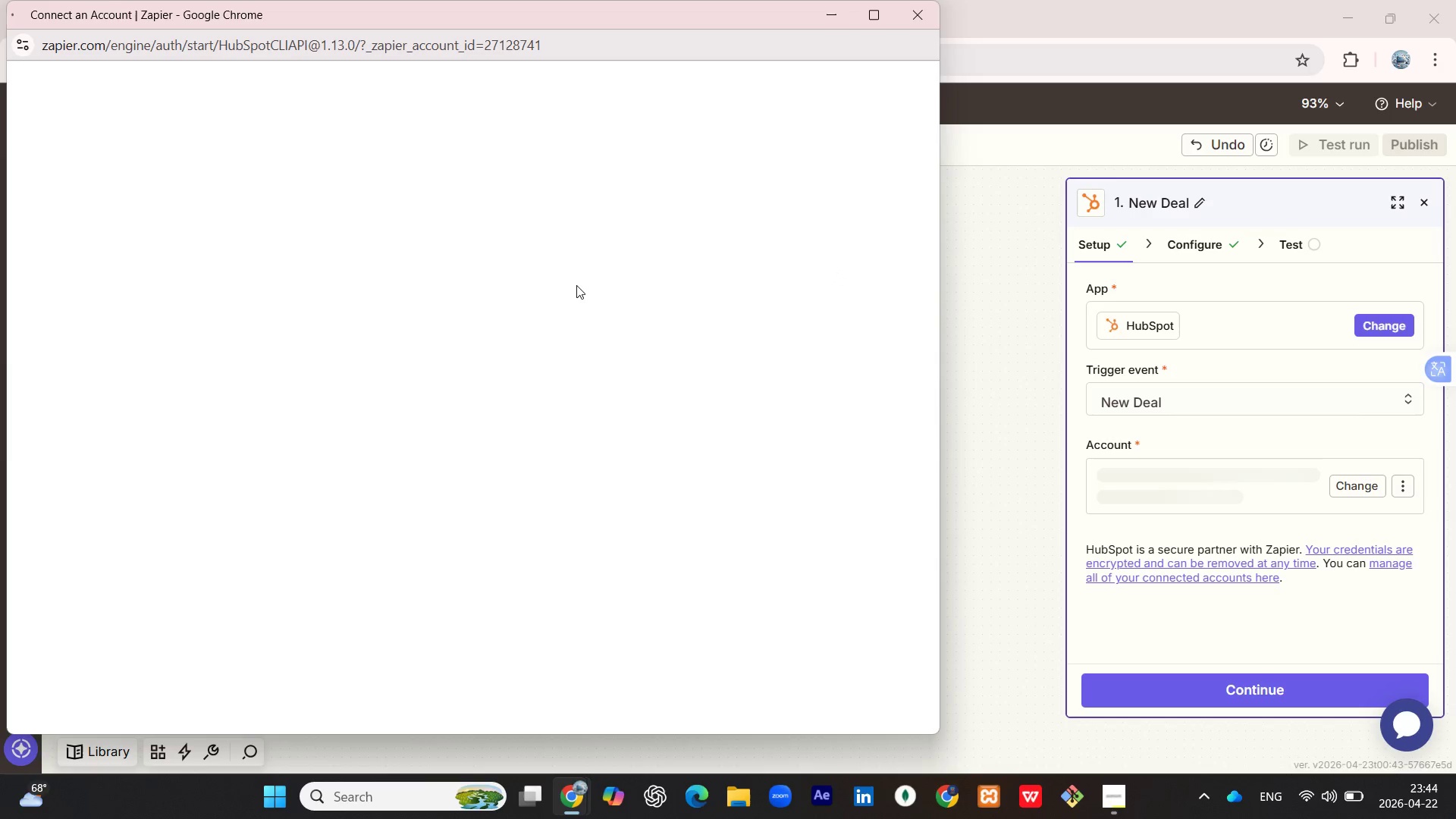 
left_click([436, 339])
 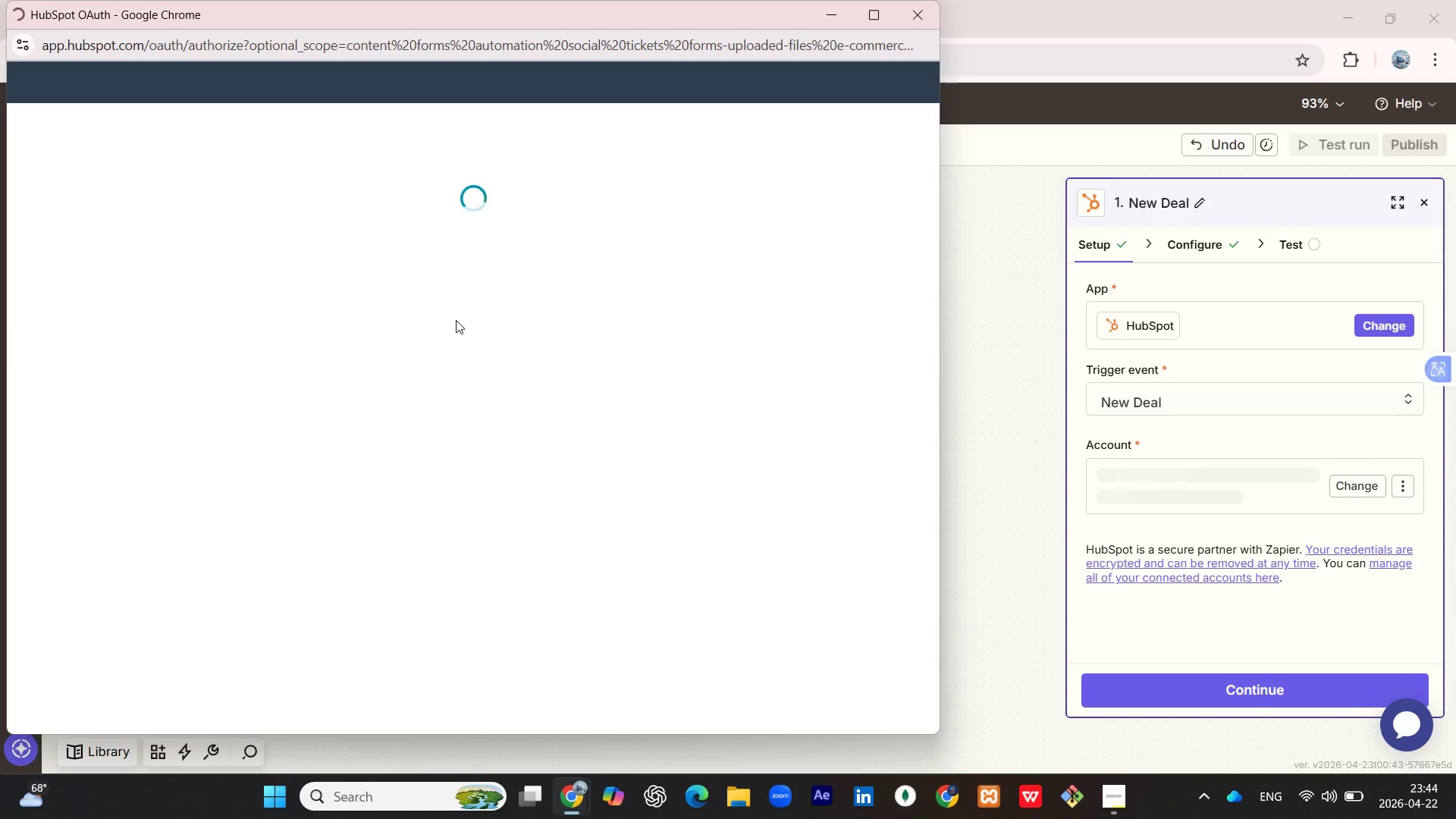 
wait(11.78)
 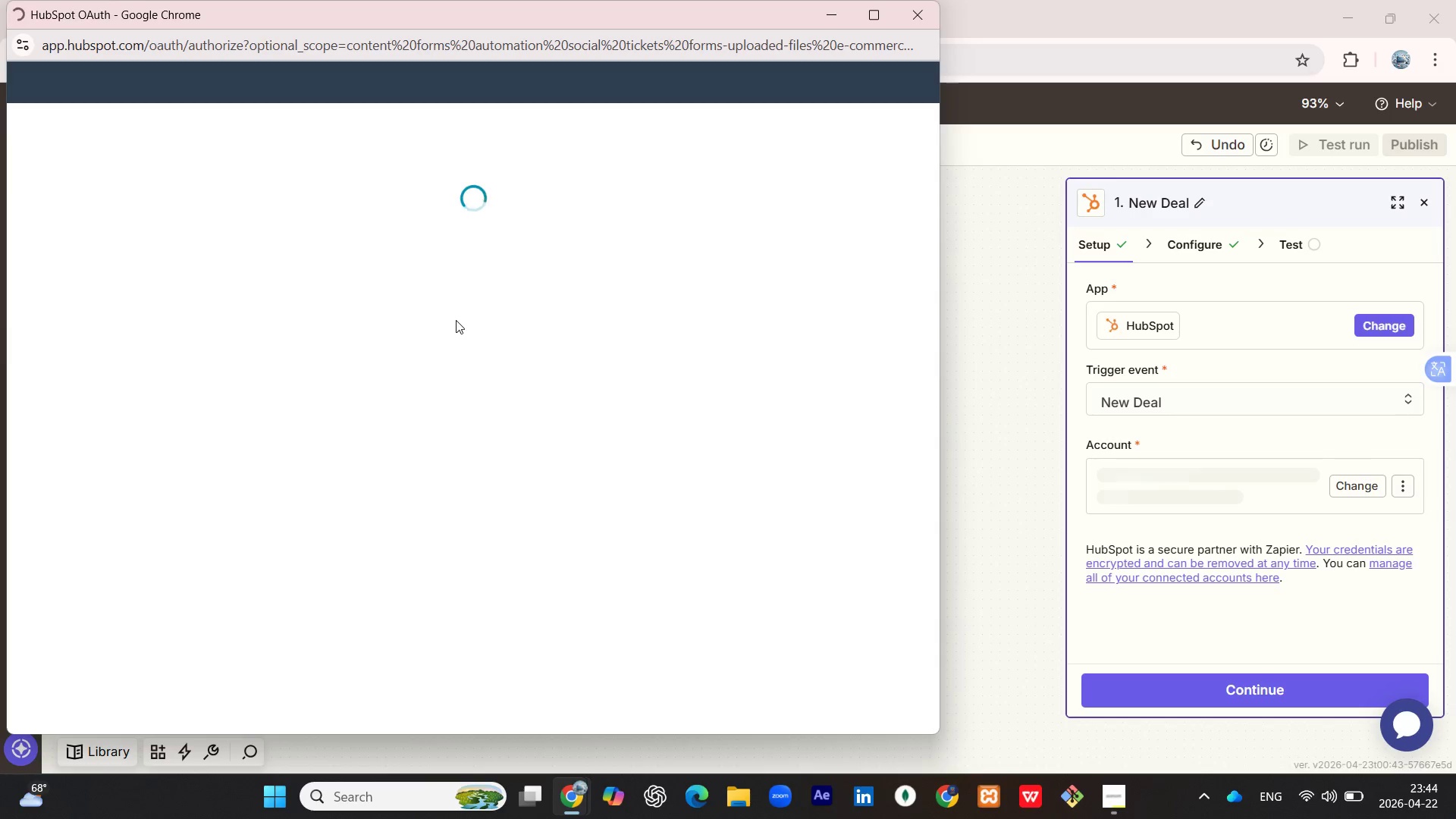 
left_click([196, 491])
 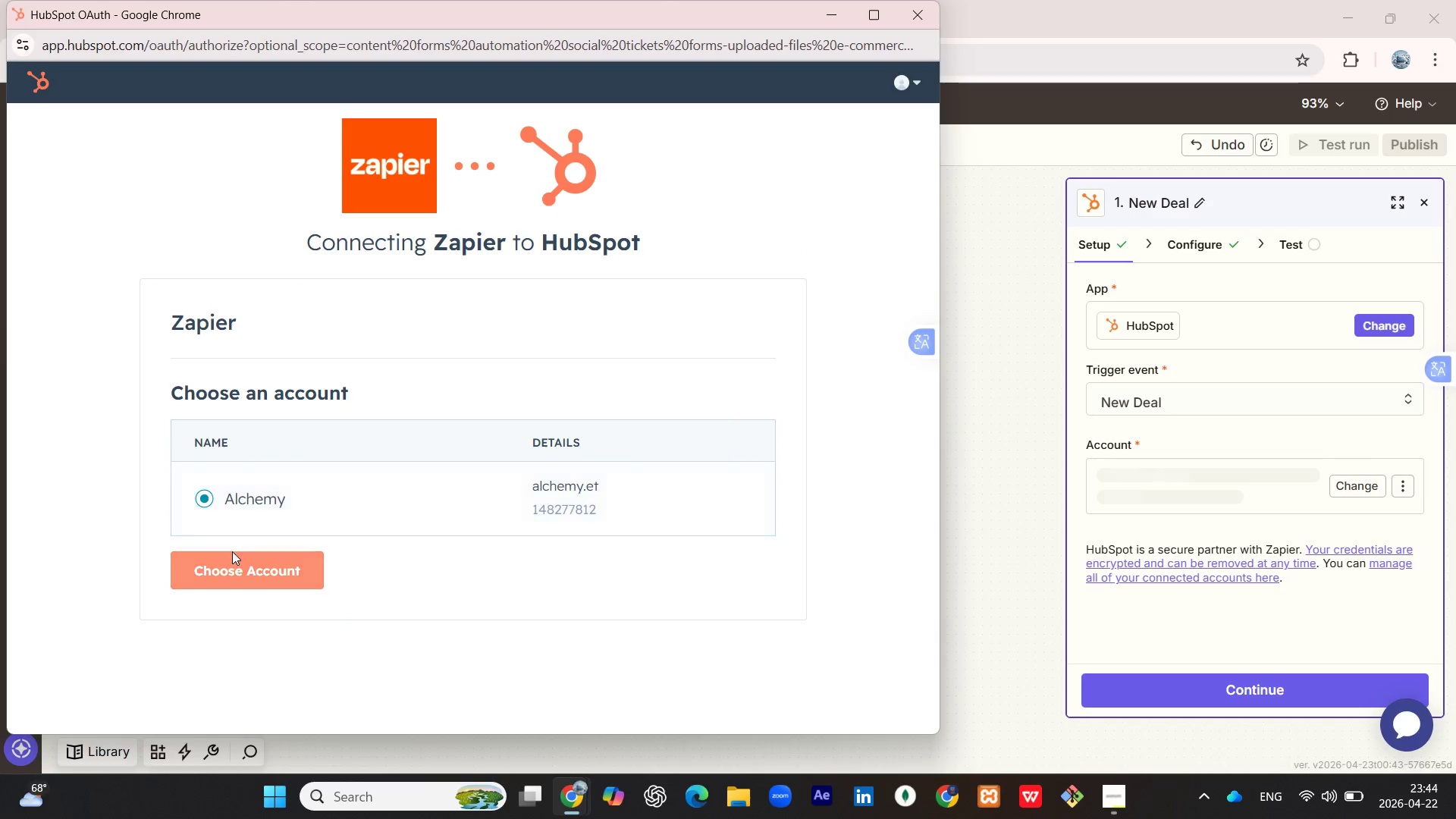 
left_click([234, 554])
 